 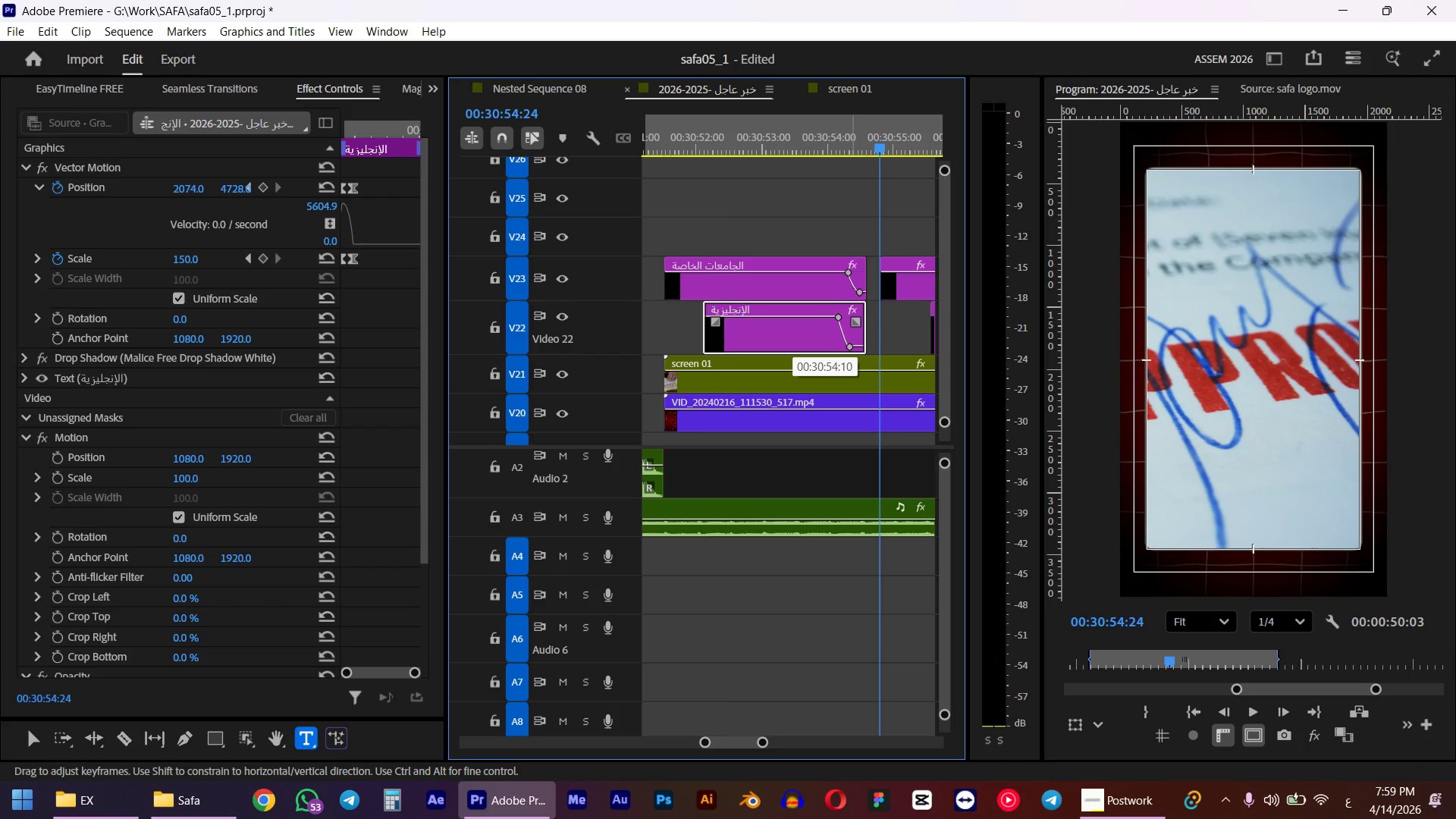 
left_click_drag(start_coordinate=[683, 141], to_coordinate=[667, 143])
 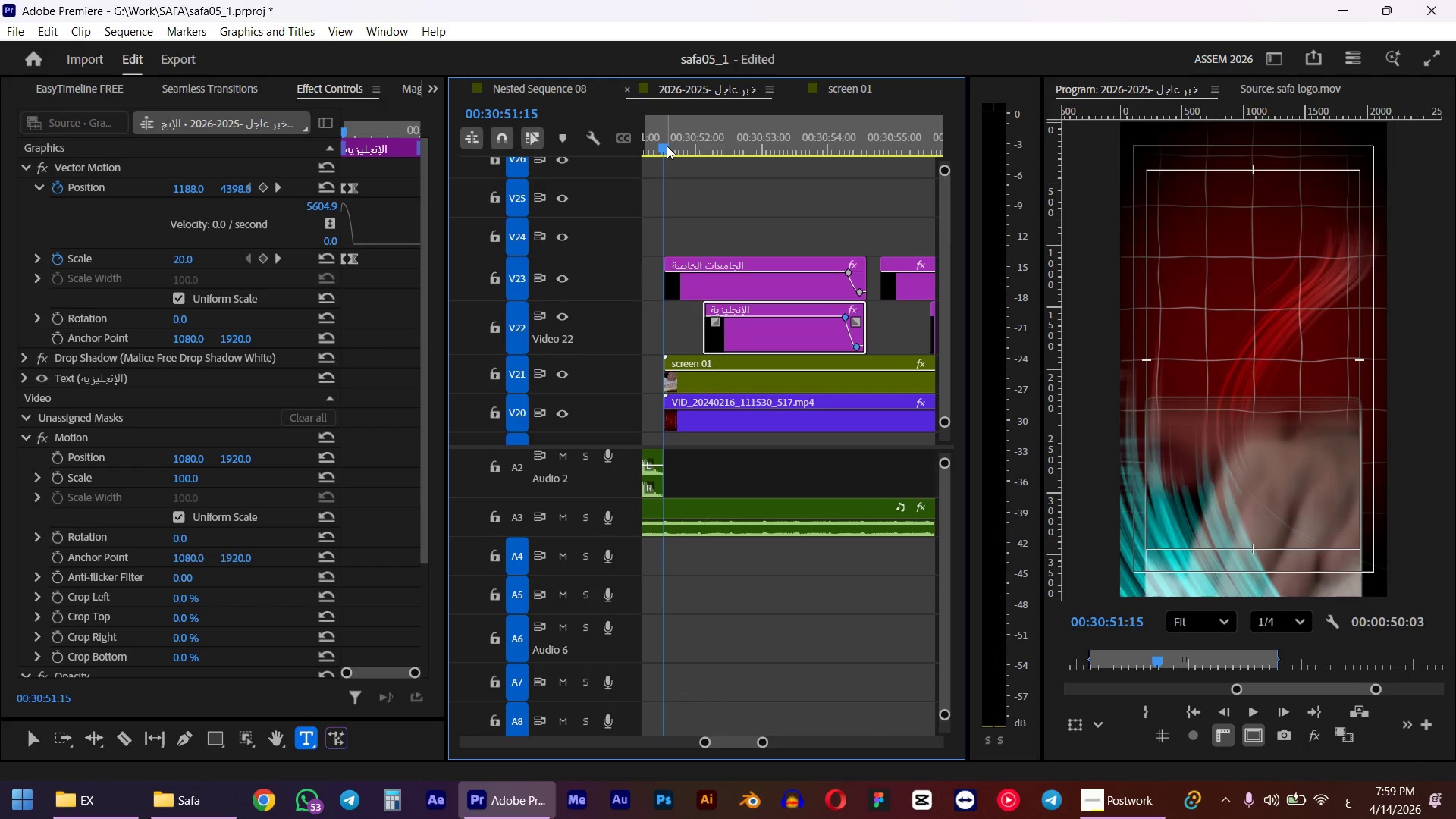 
hold_key(key=ShiftLeft, duration=1.16)
 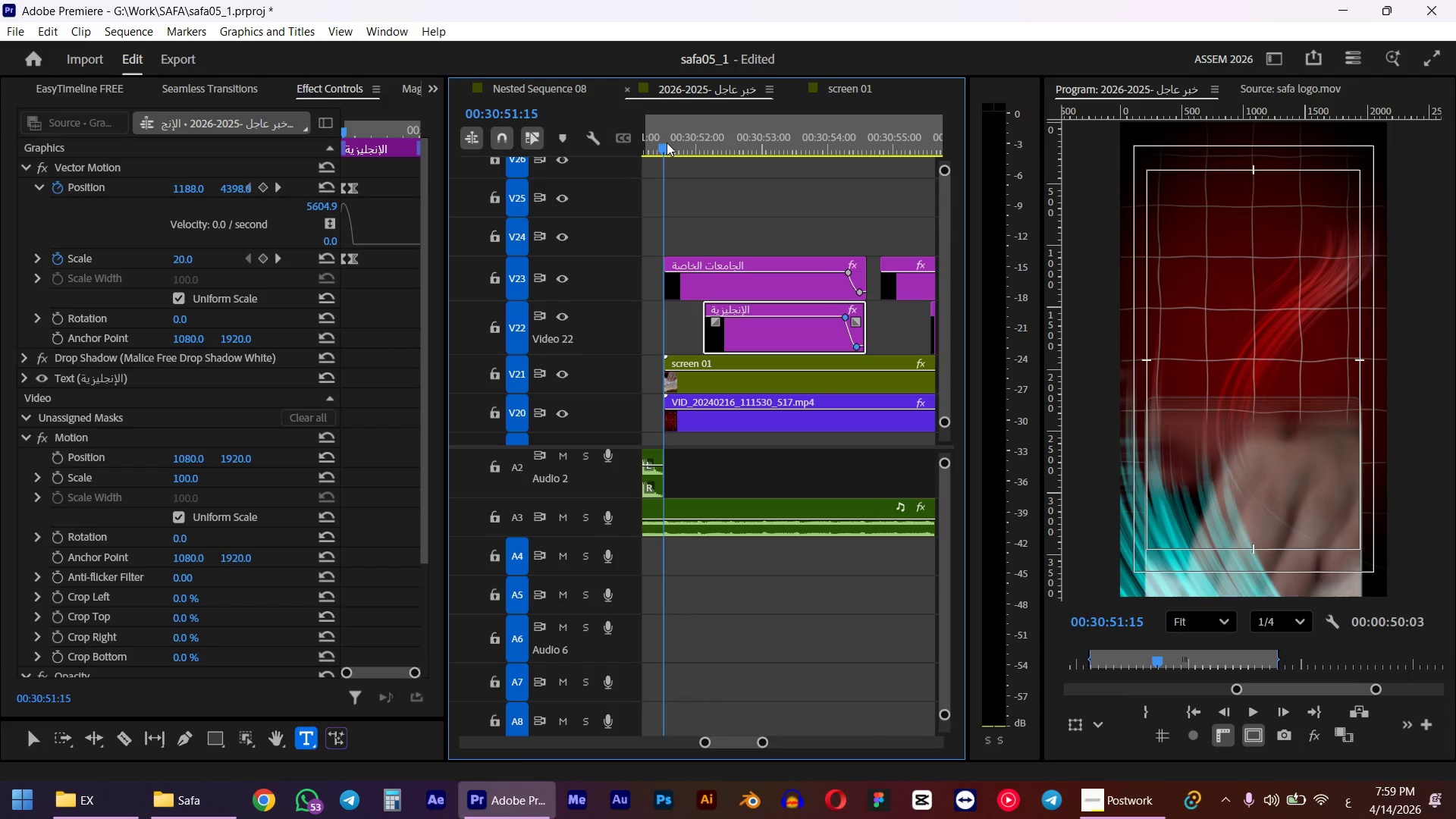 
key(Space)
 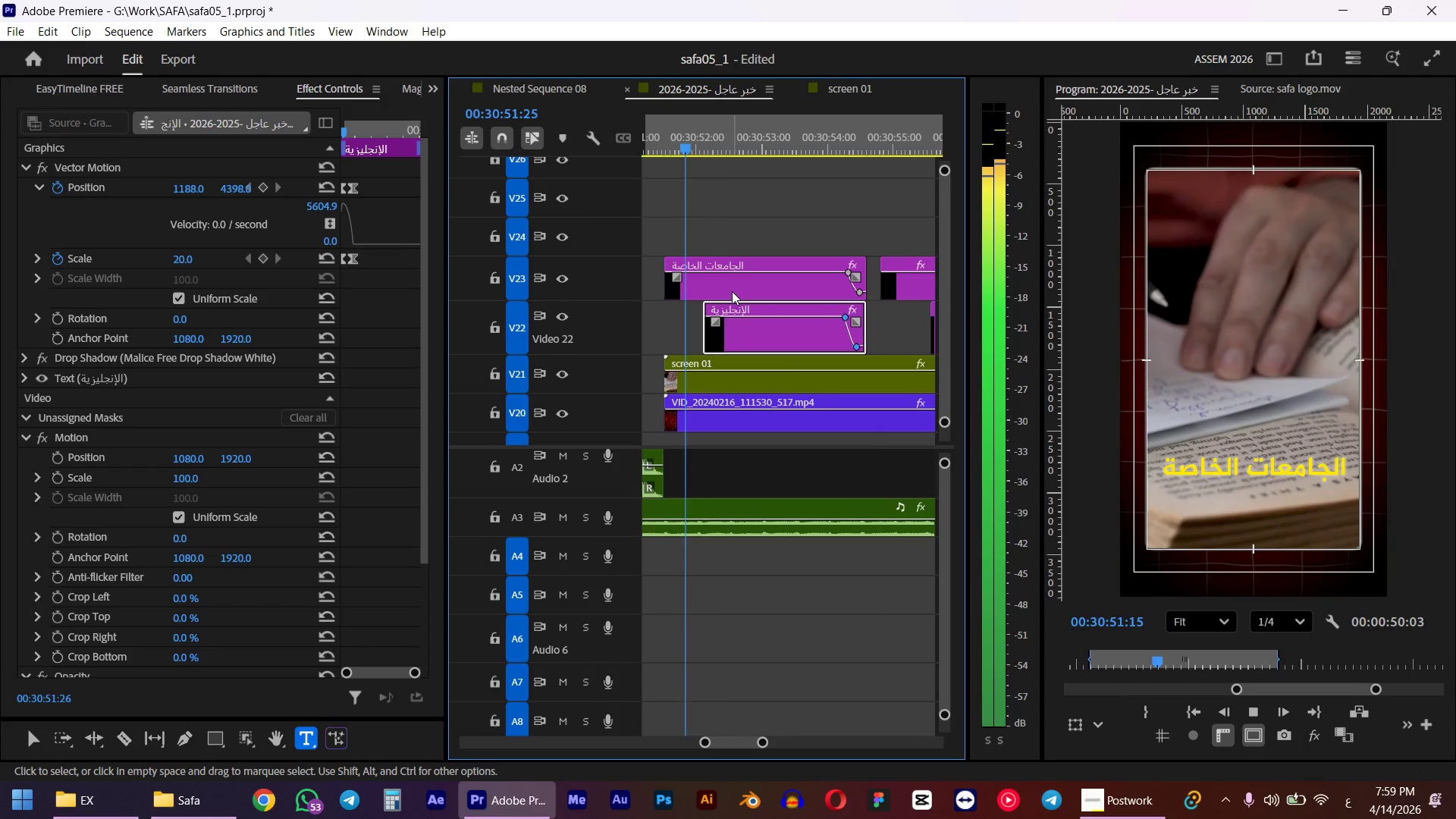 
key(Space)
 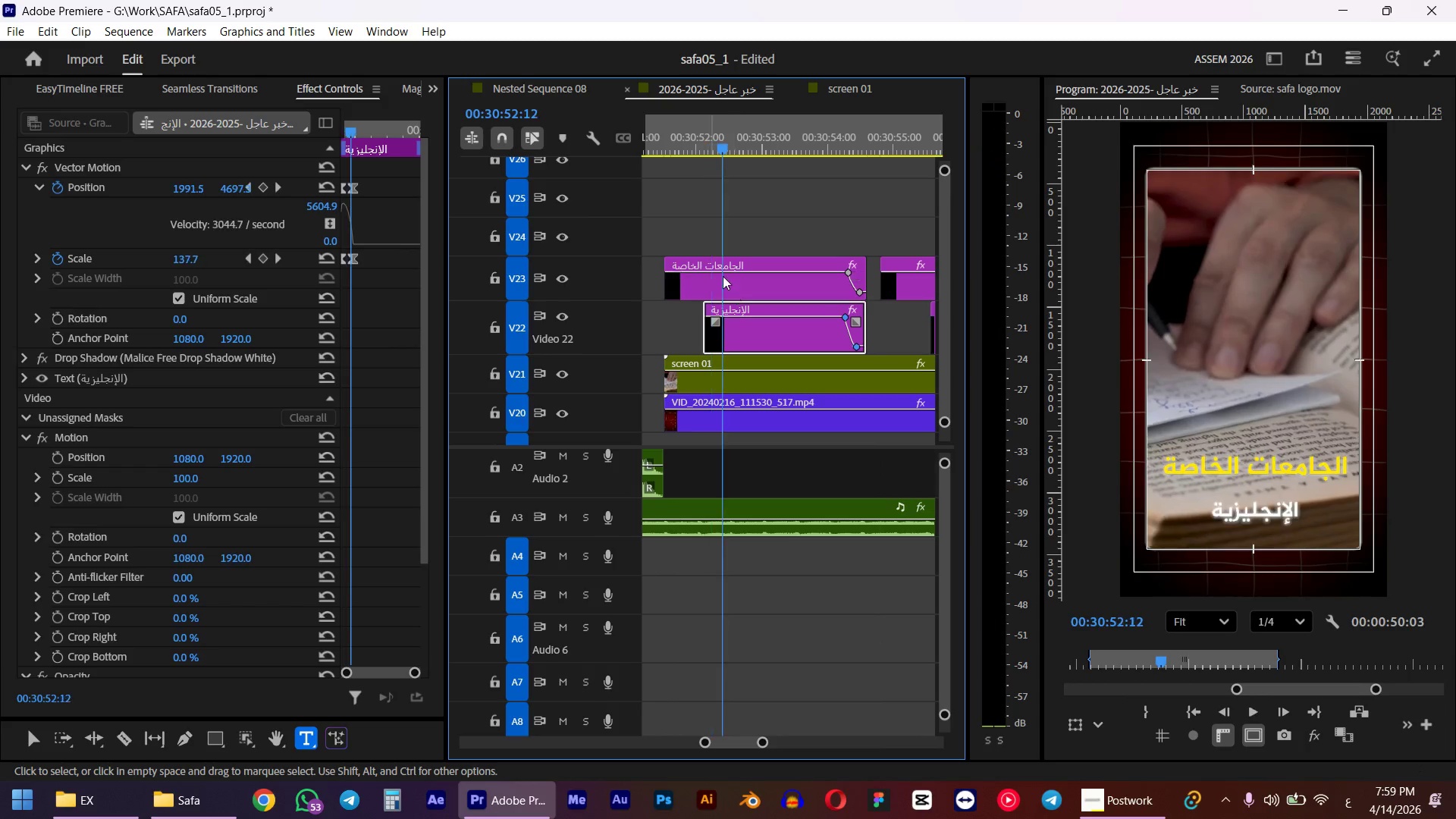 
left_click_drag(start_coordinate=[664, 134], to_coordinate=[774, 133])
 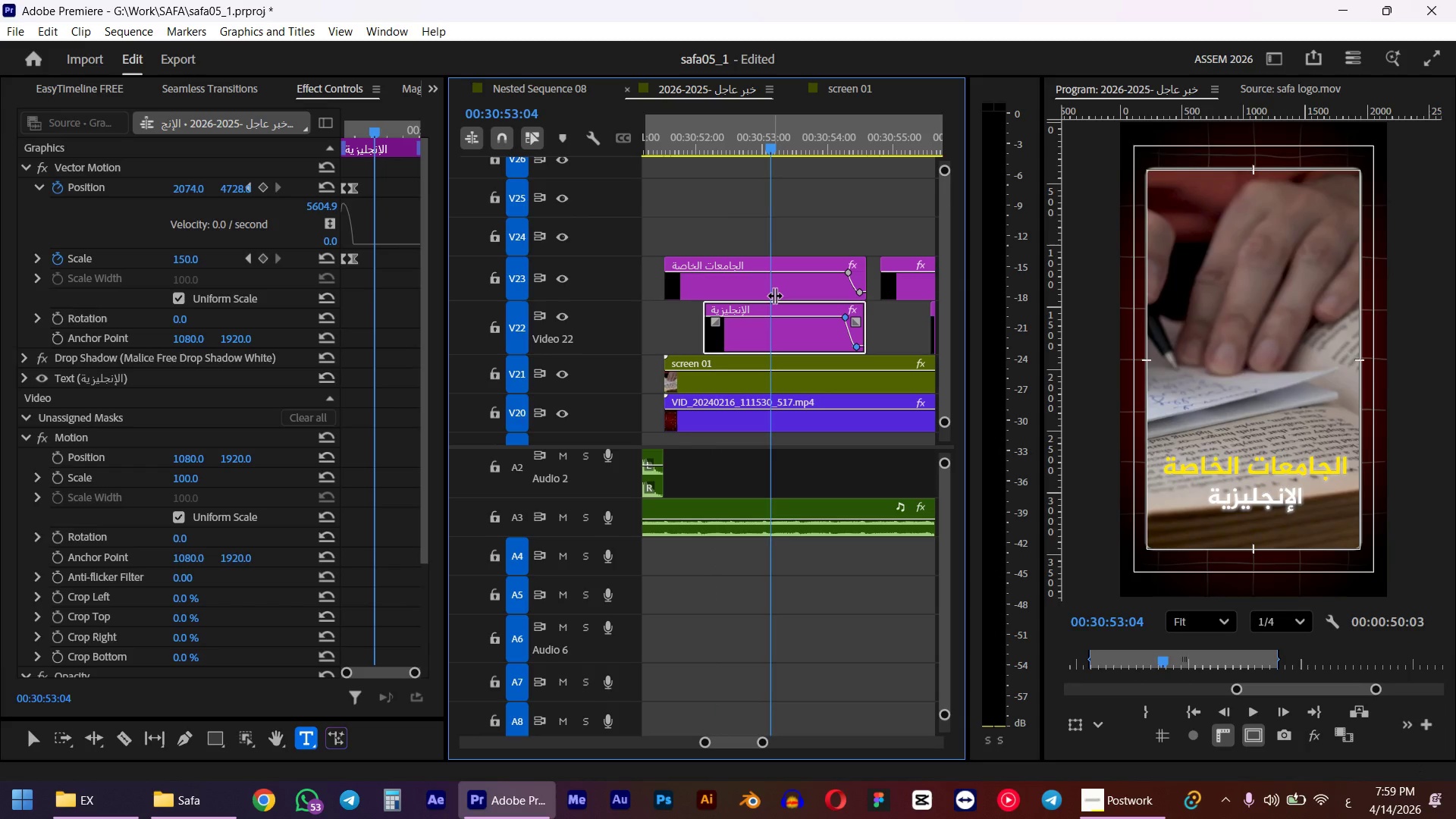 
left_click_drag(start_coordinate=[767, 348], to_coordinate=[811, 339])
 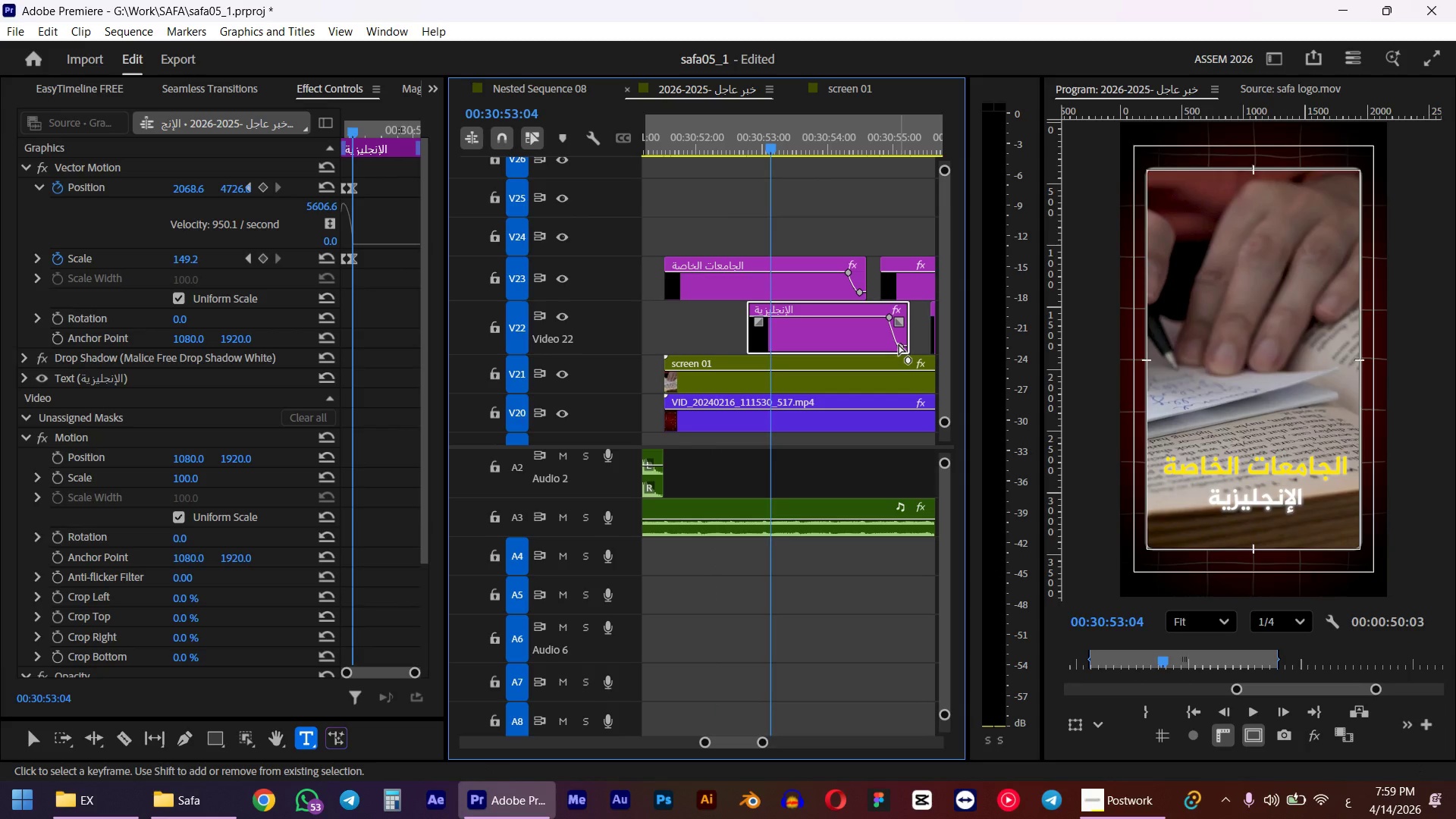 
left_click([902, 348])
 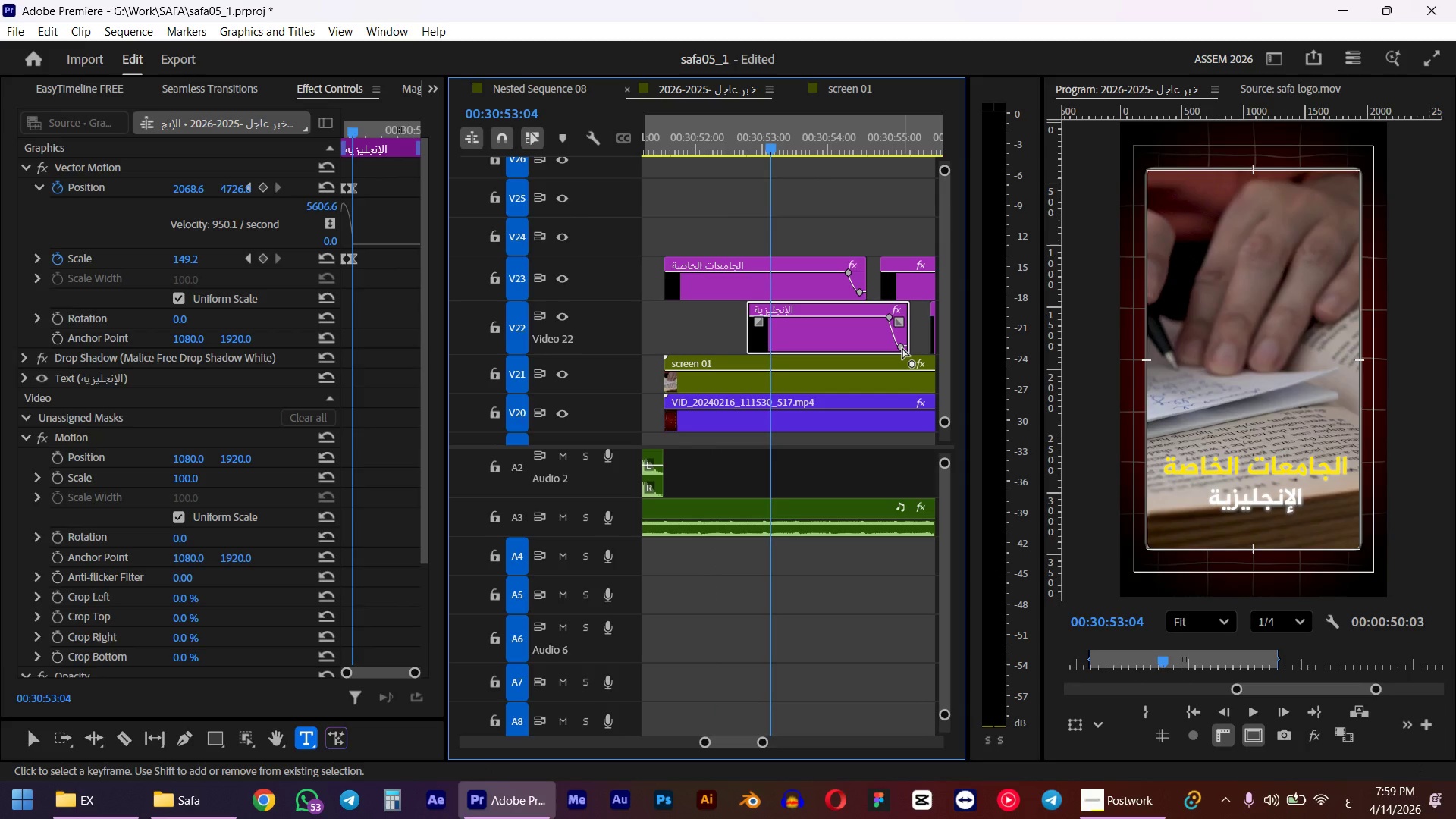 
hold_key(key=ShiftLeft, duration=1.12)
left_click([889, 322])
 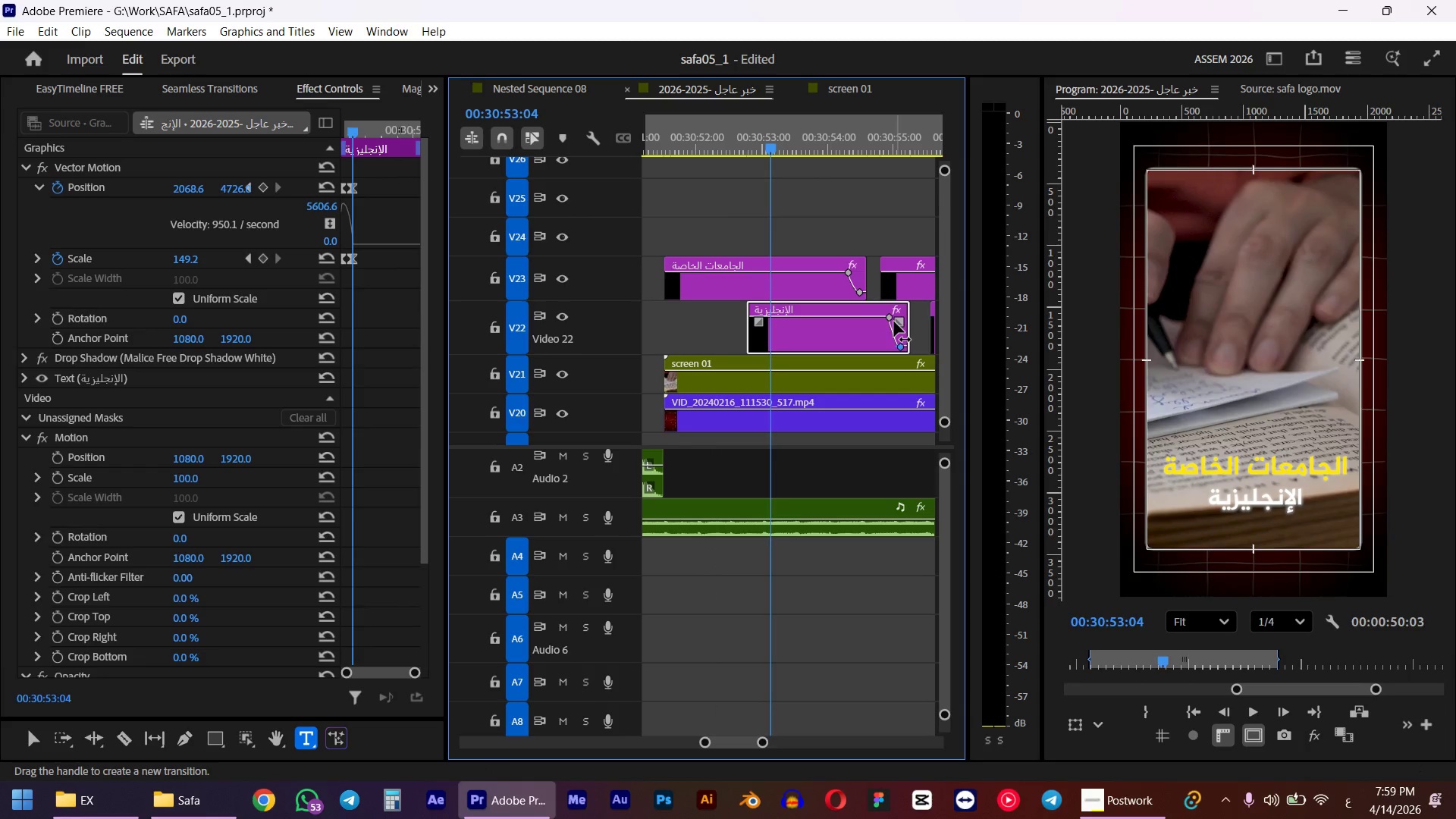 
left_click_drag(start_coordinate=[890, 318], to_coordinate=[810, 323])
 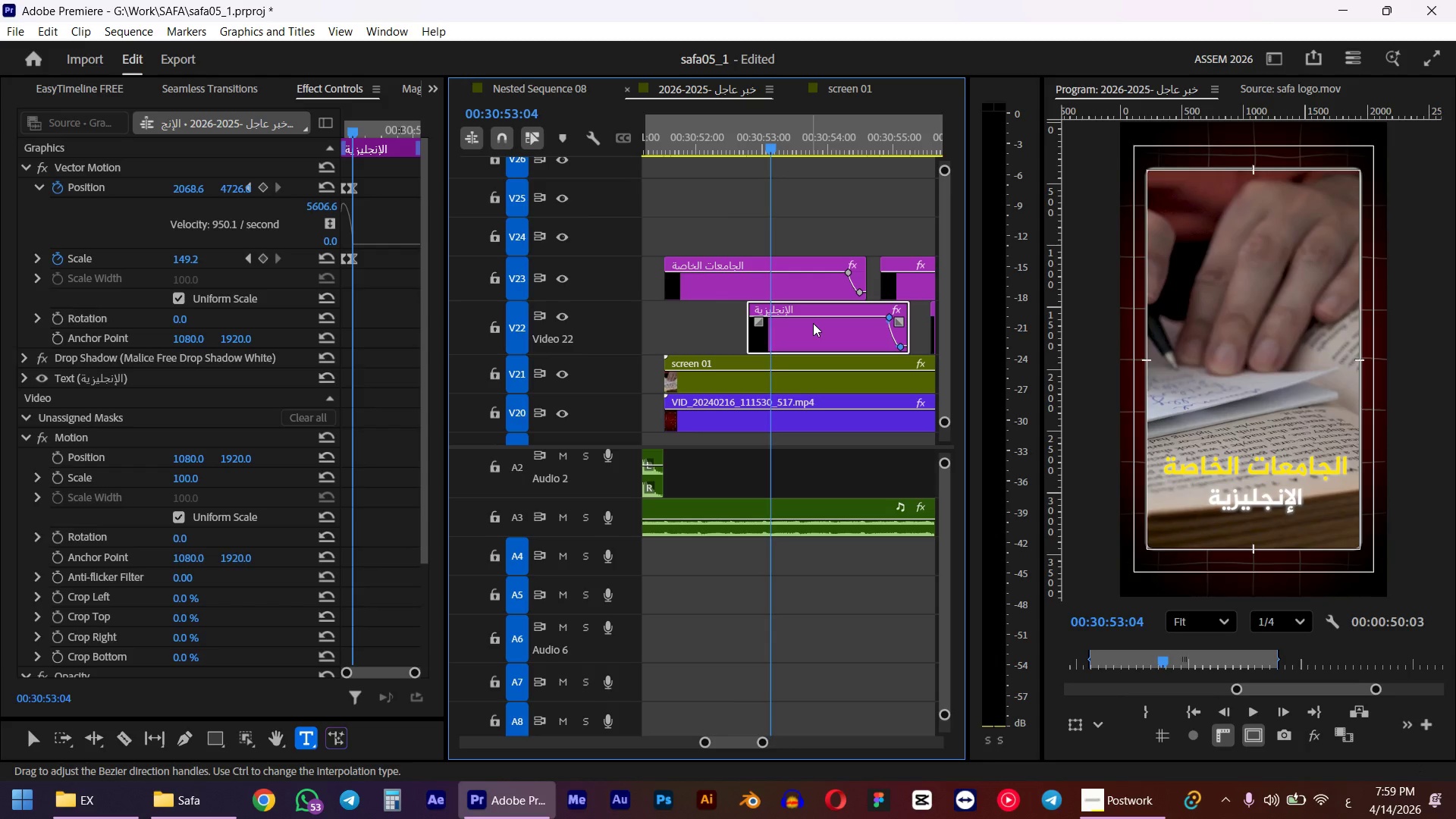 
hold_key(key=ShiftLeft, duration=3.12)
 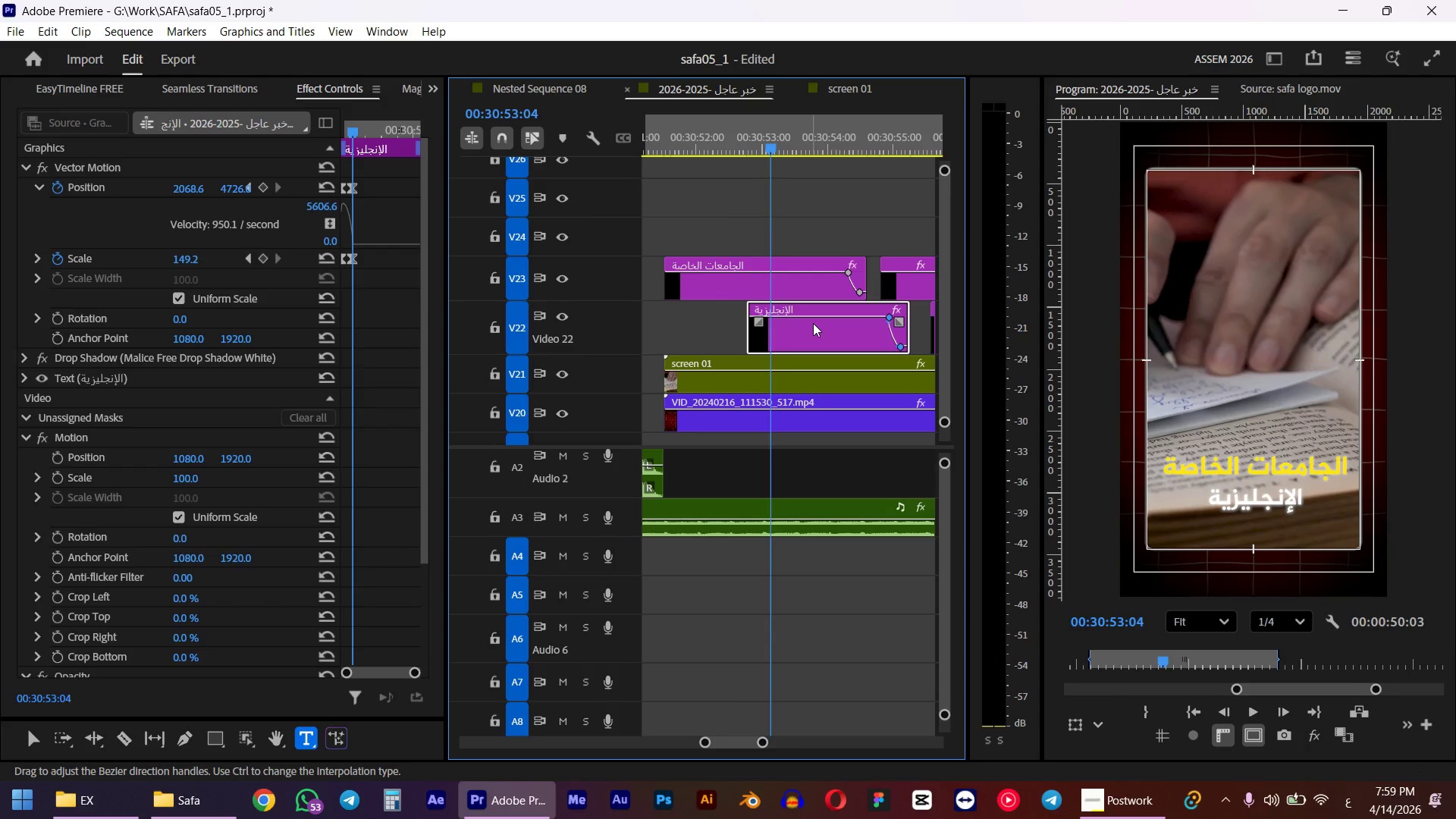 
left_click_drag(start_coordinate=[891, 317], to_coordinate=[859, 317])
 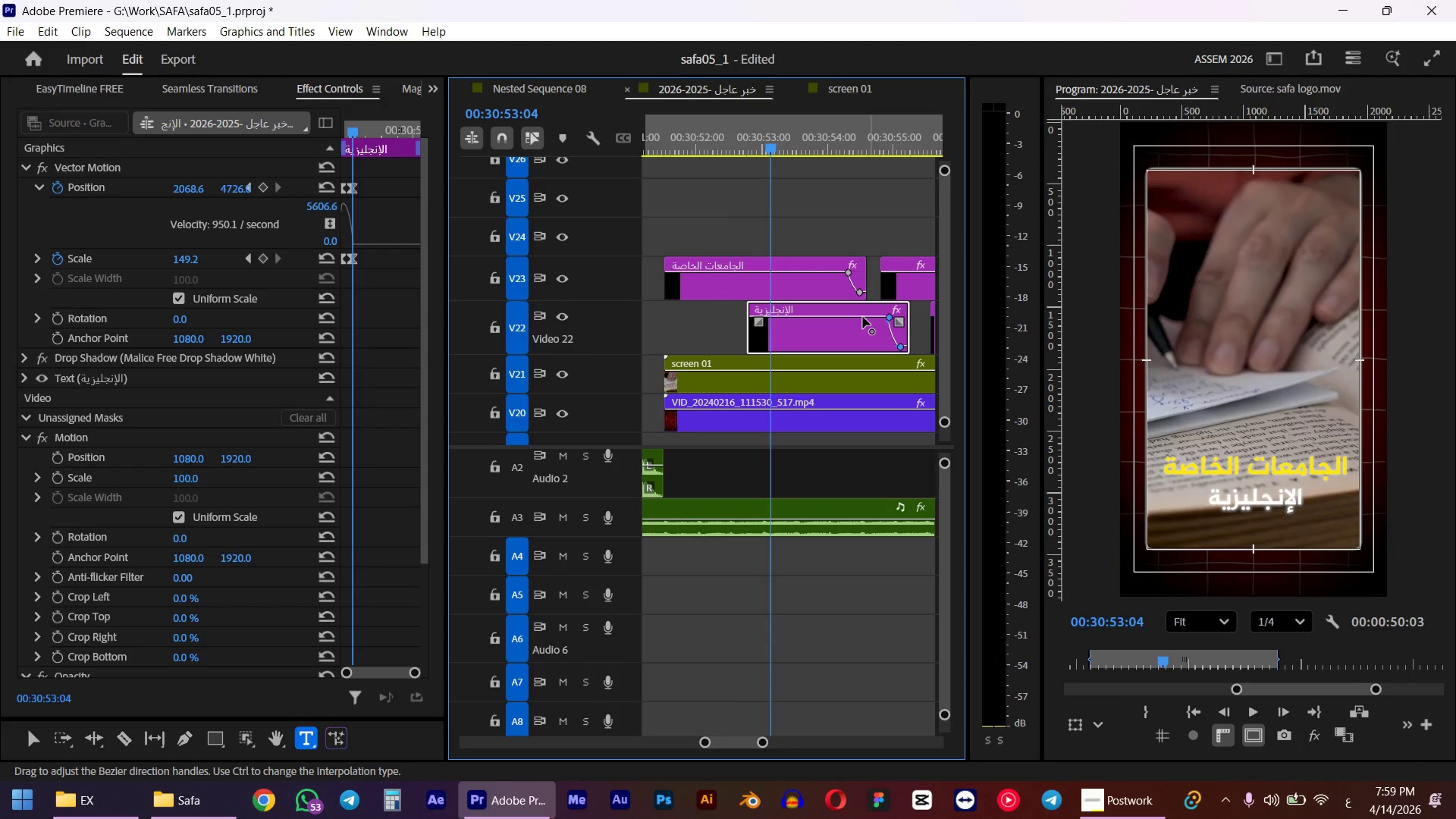 
left_click_drag(start_coordinate=[902, 350], to_coordinate=[835, 343])
 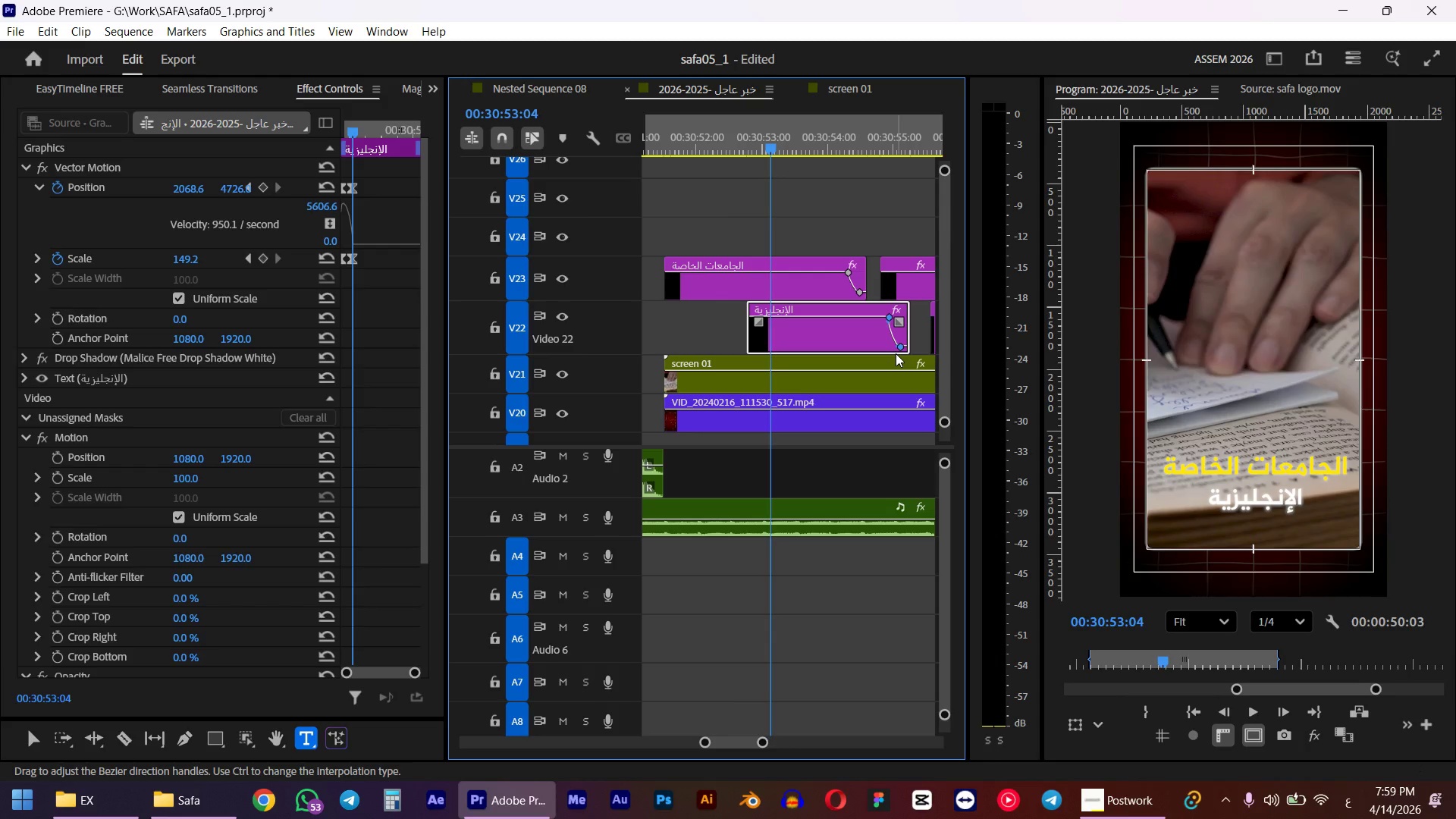 
hold_key(key=ShiftLeft, duration=1.05)
 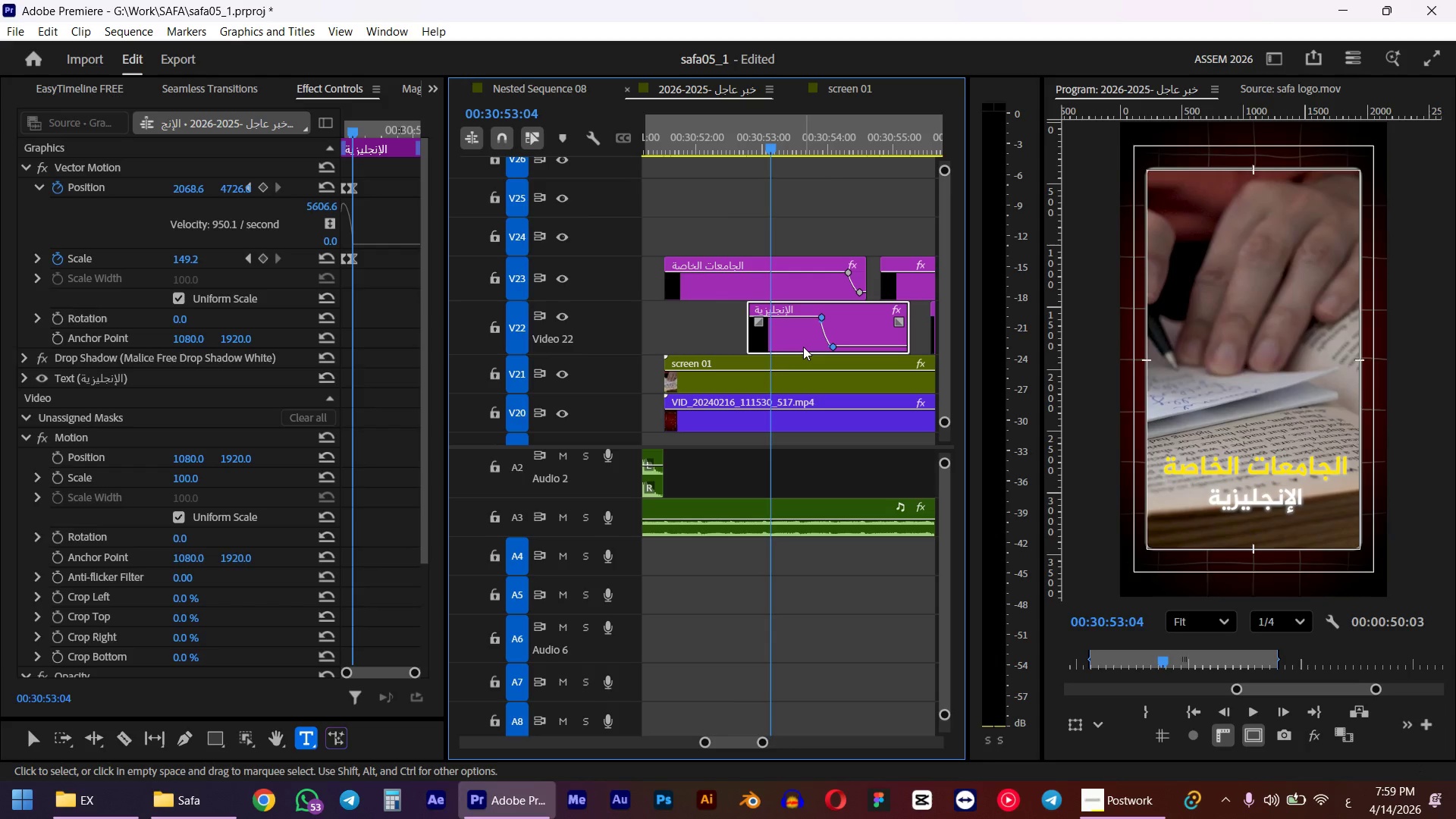 
key(Alt+Shift+ArrowRight)
 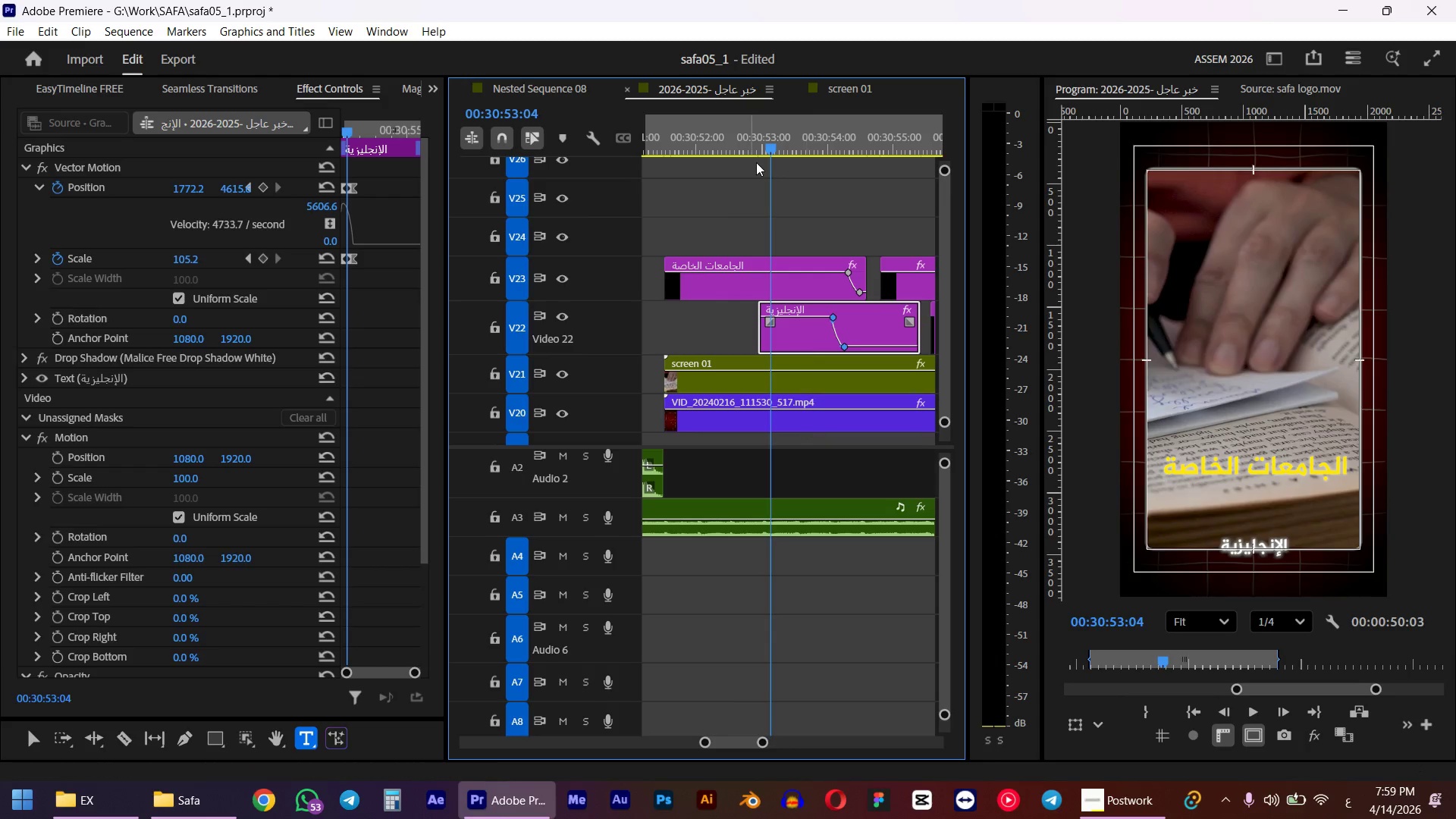 
left_click([747, 136])
 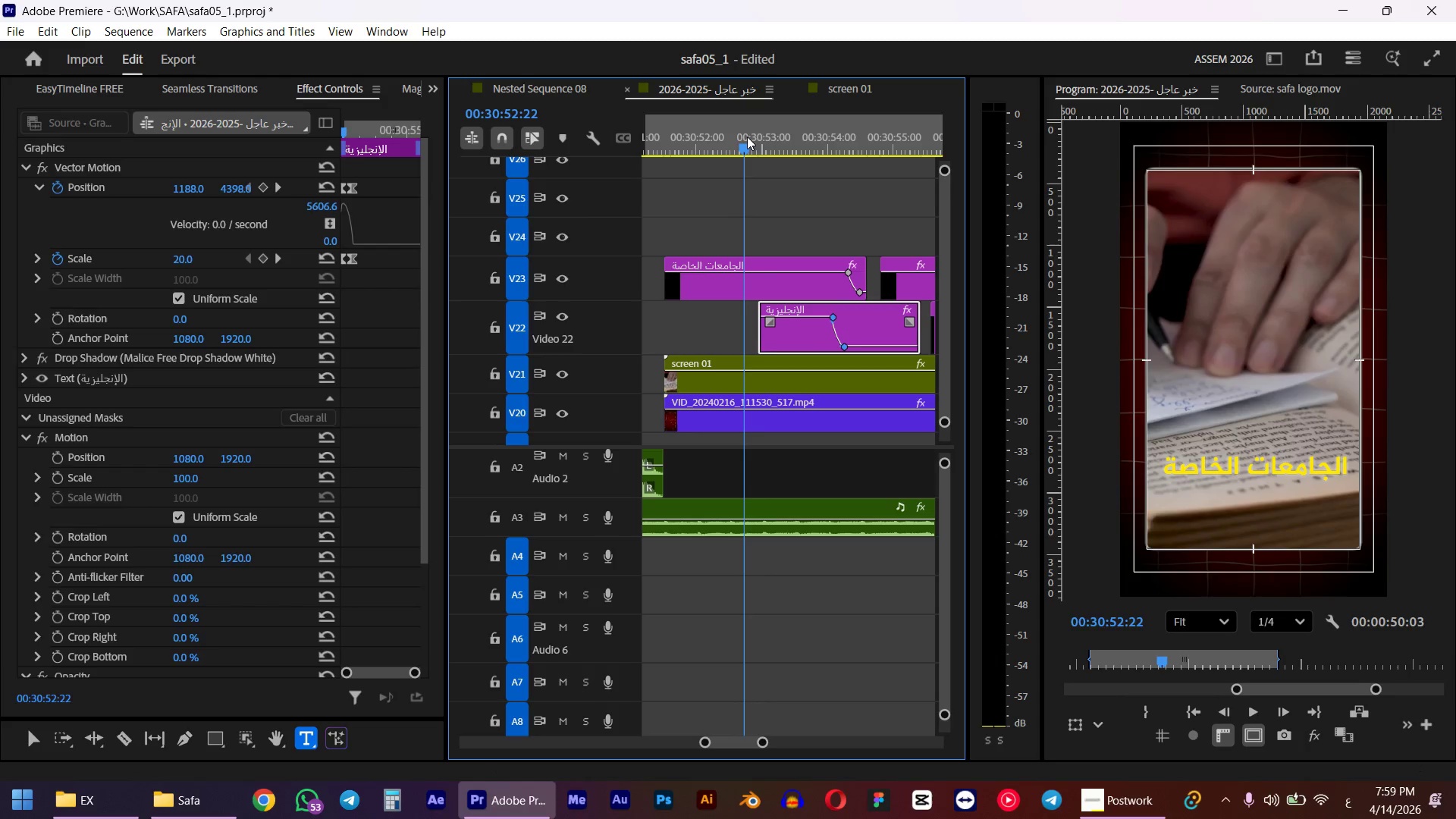 
key(Space)
 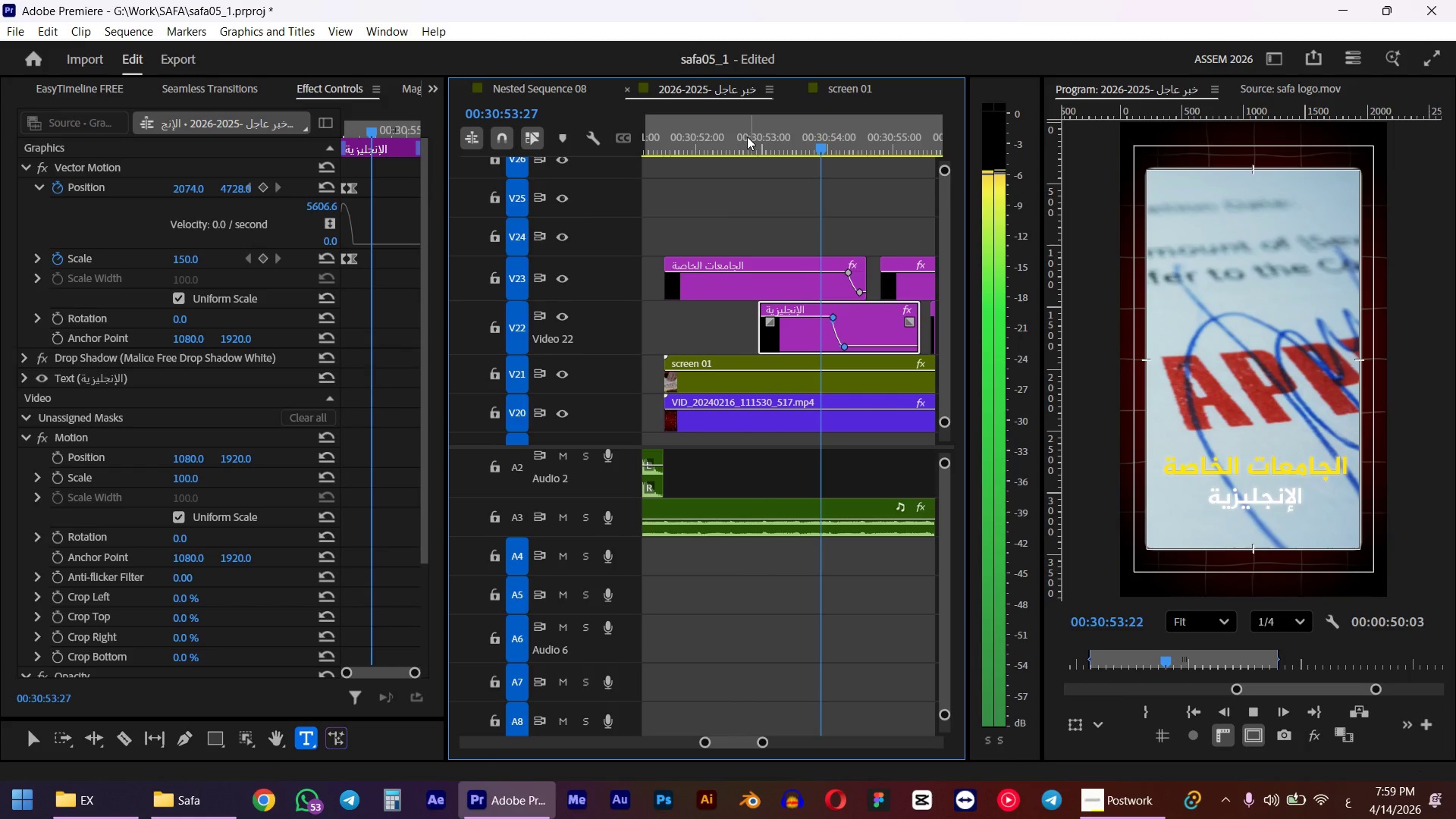 
key(Space)
 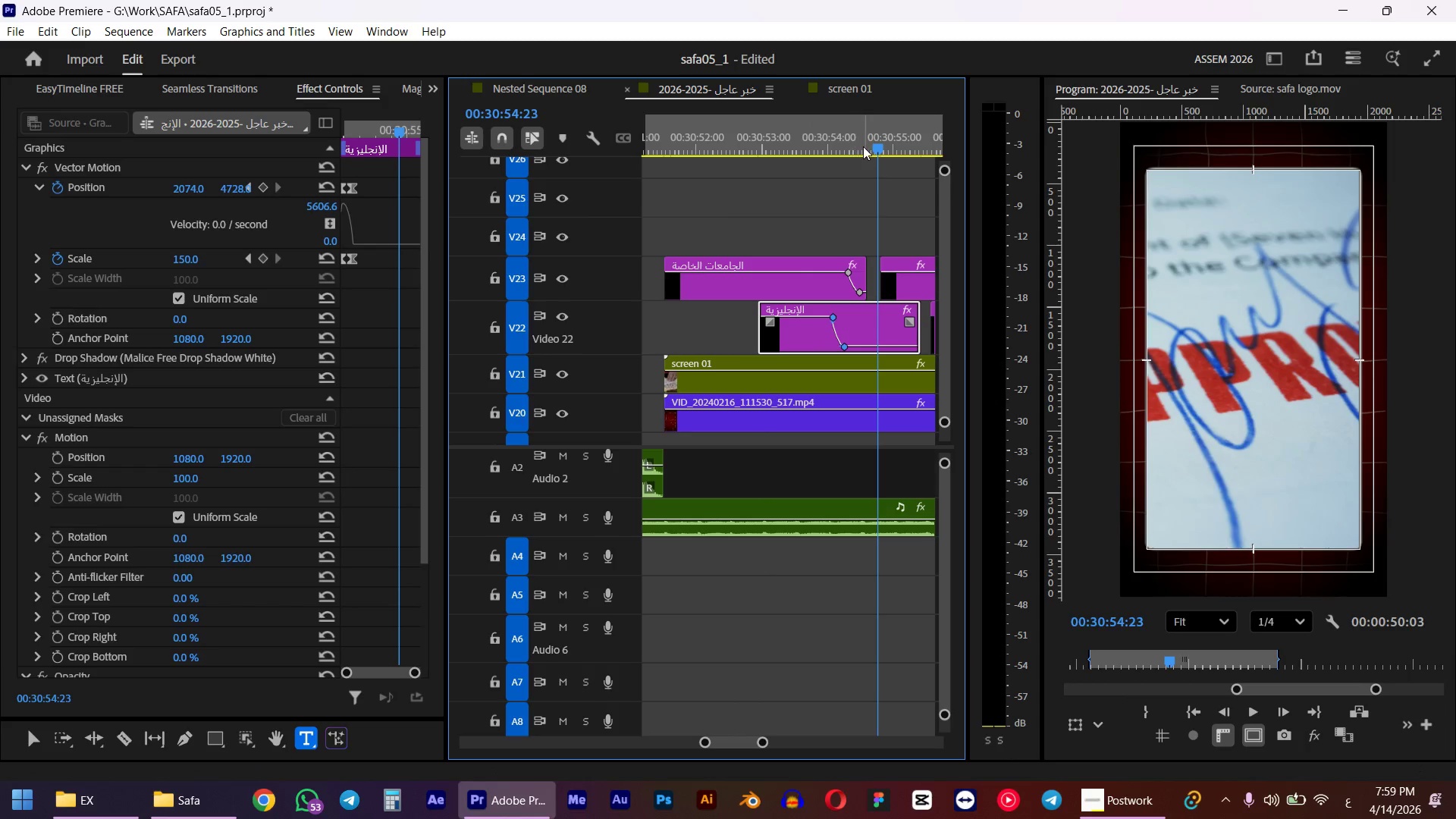 
left_click_drag(start_coordinate=[878, 143], to_coordinate=[860, 149])
 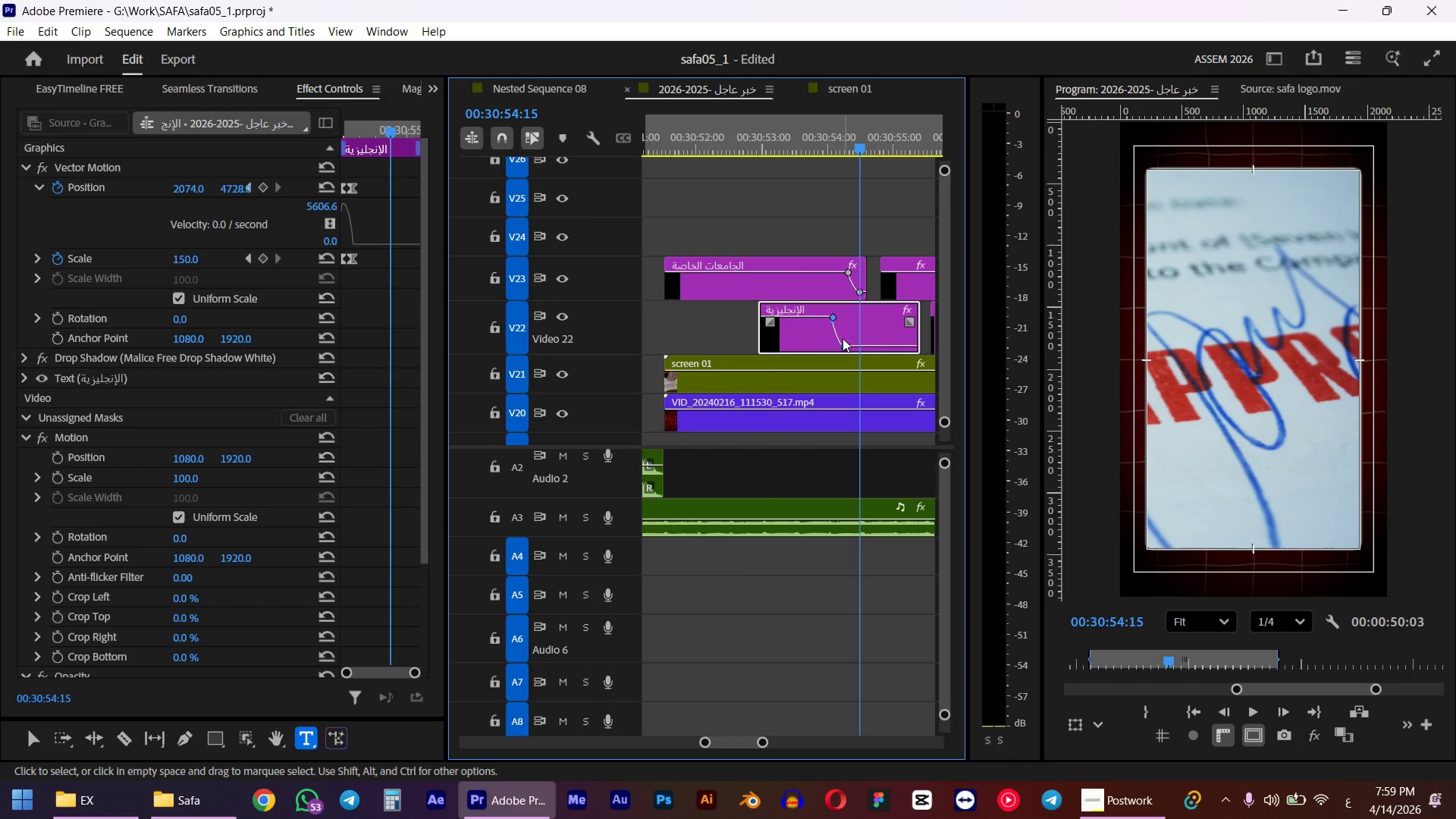 
left_click_drag(start_coordinate=[843, 345], to_coordinate=[861, 342])
 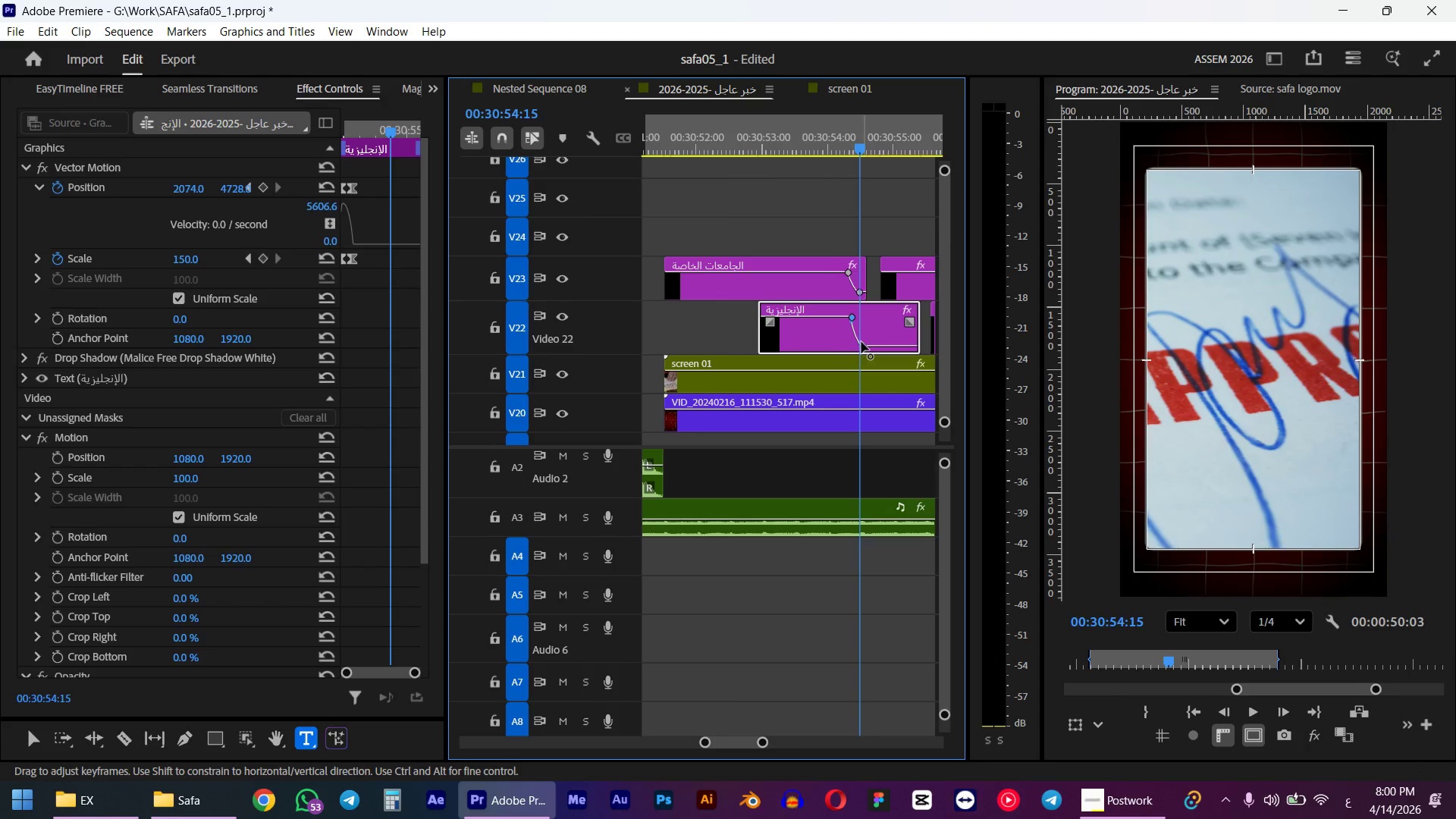 
left_click([831, 342])
 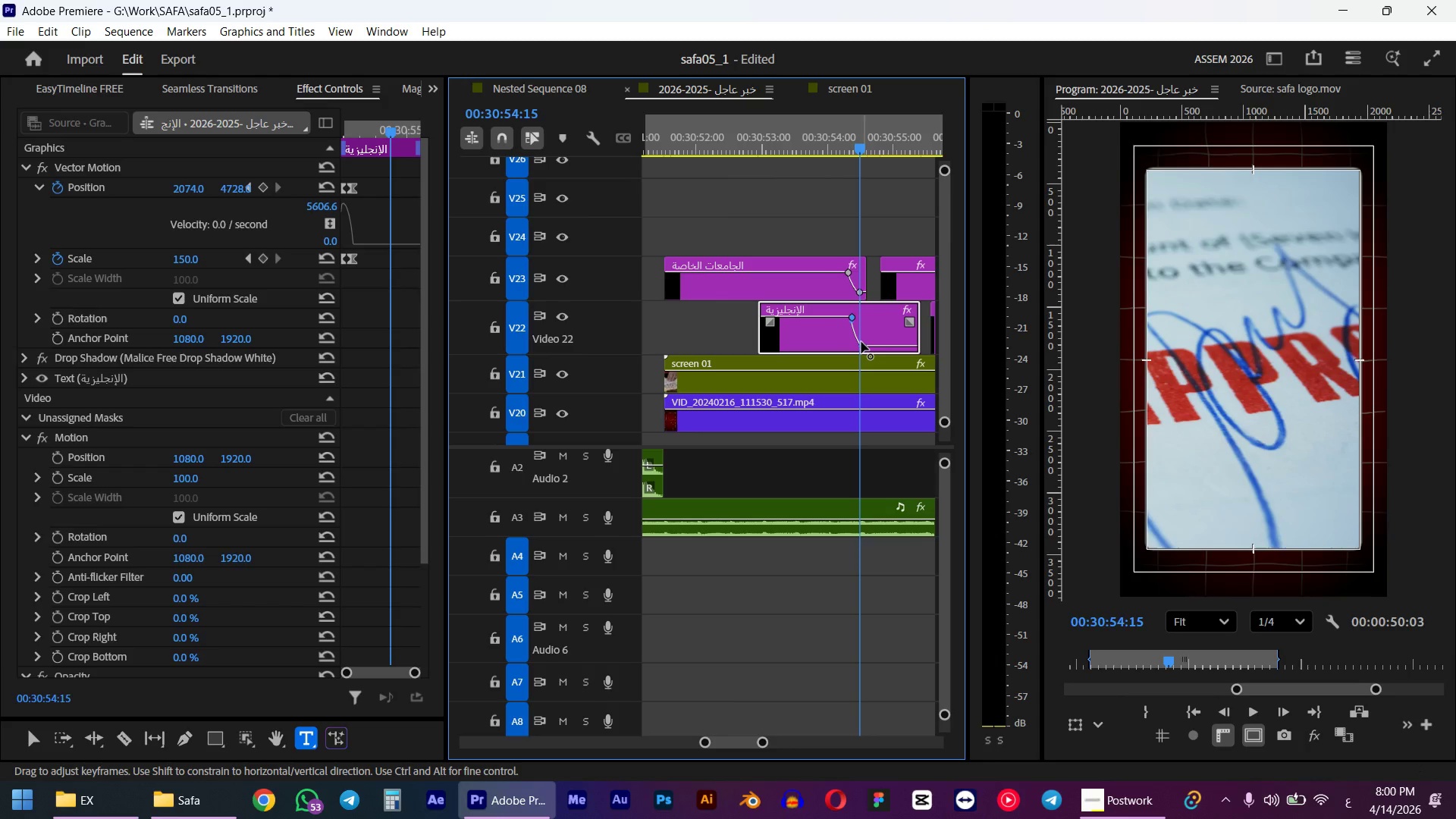 
left_click([854, 318])
 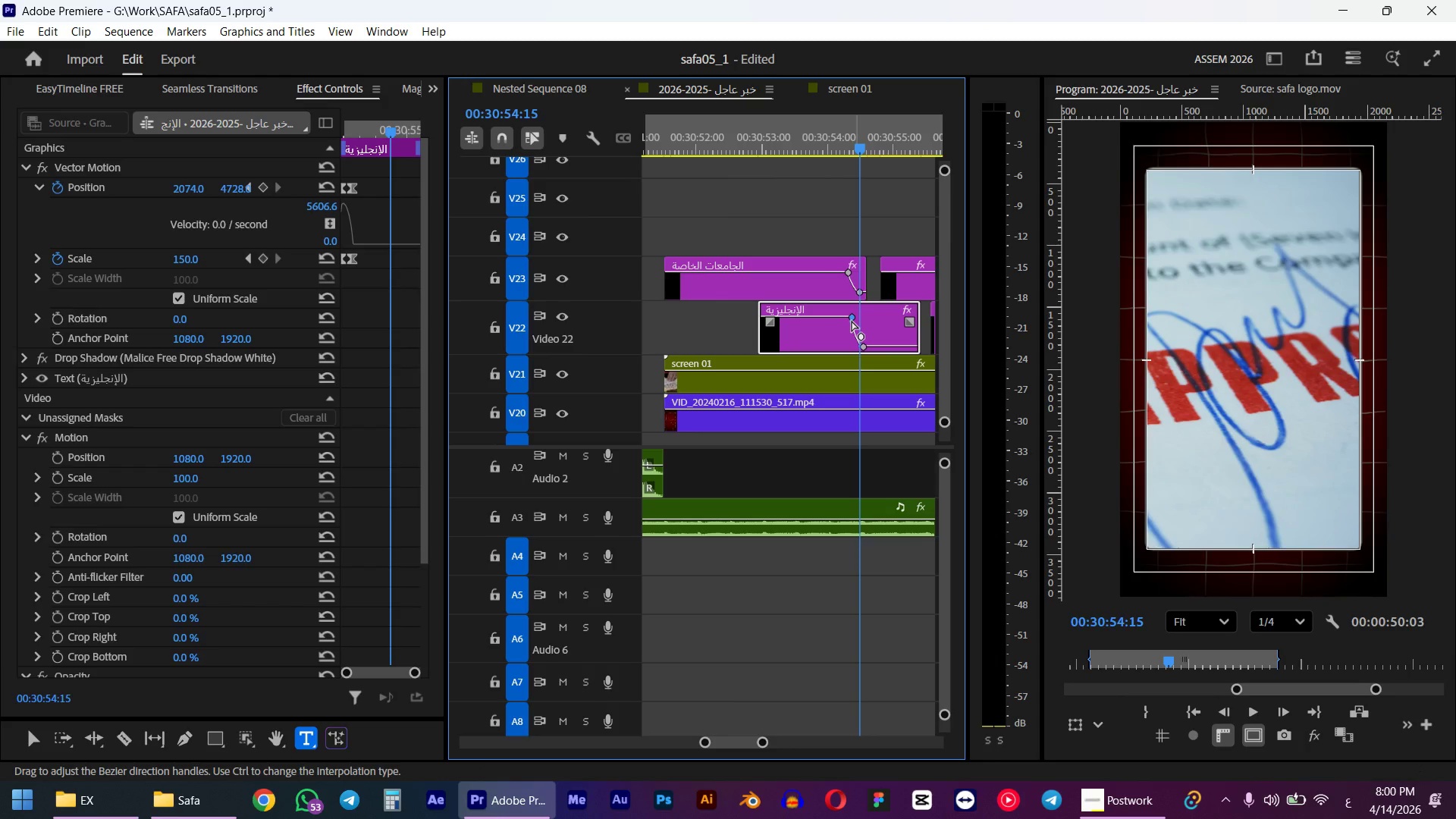 
left_click([806, 326])
 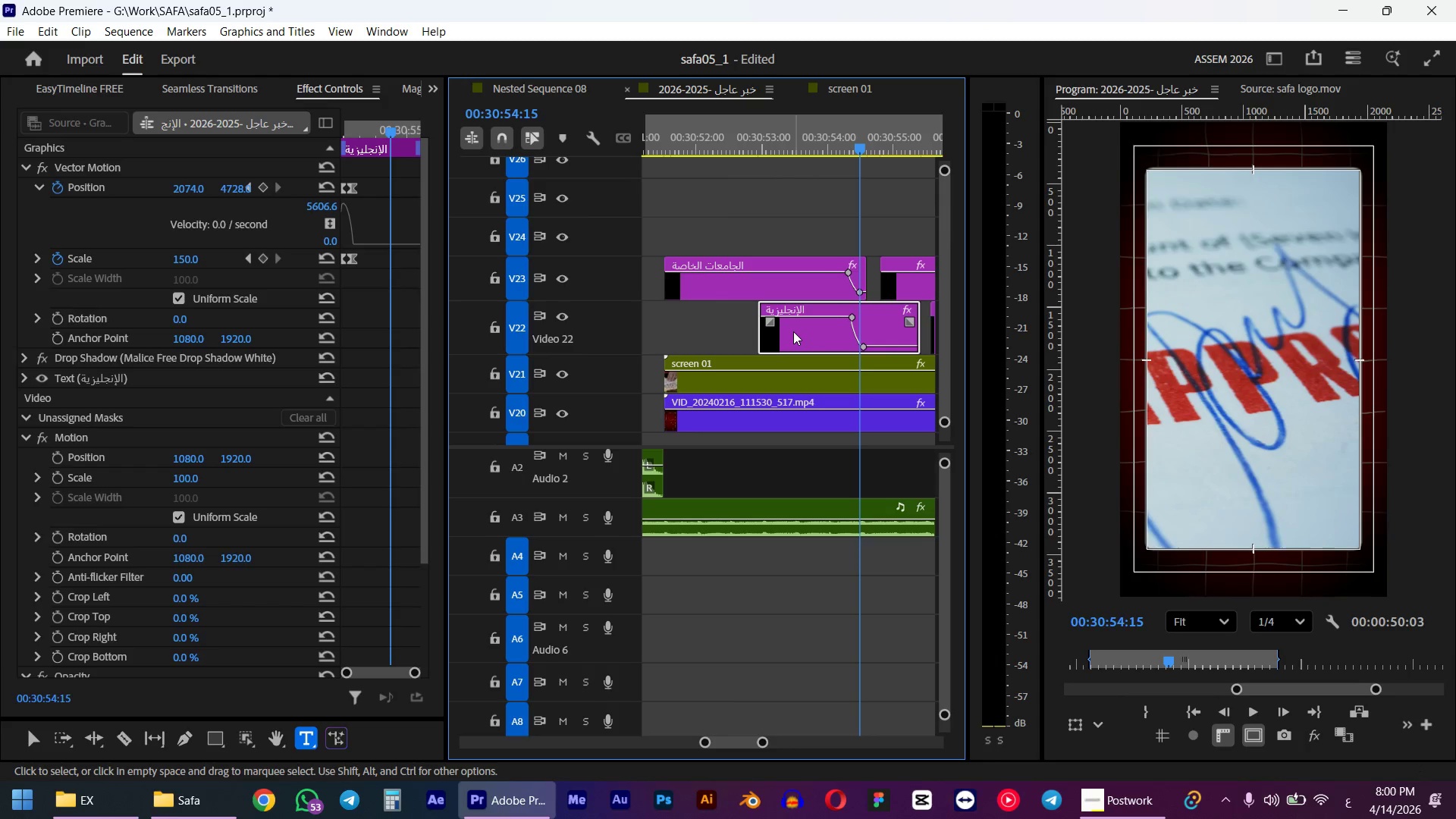 
key(Shift+0)
 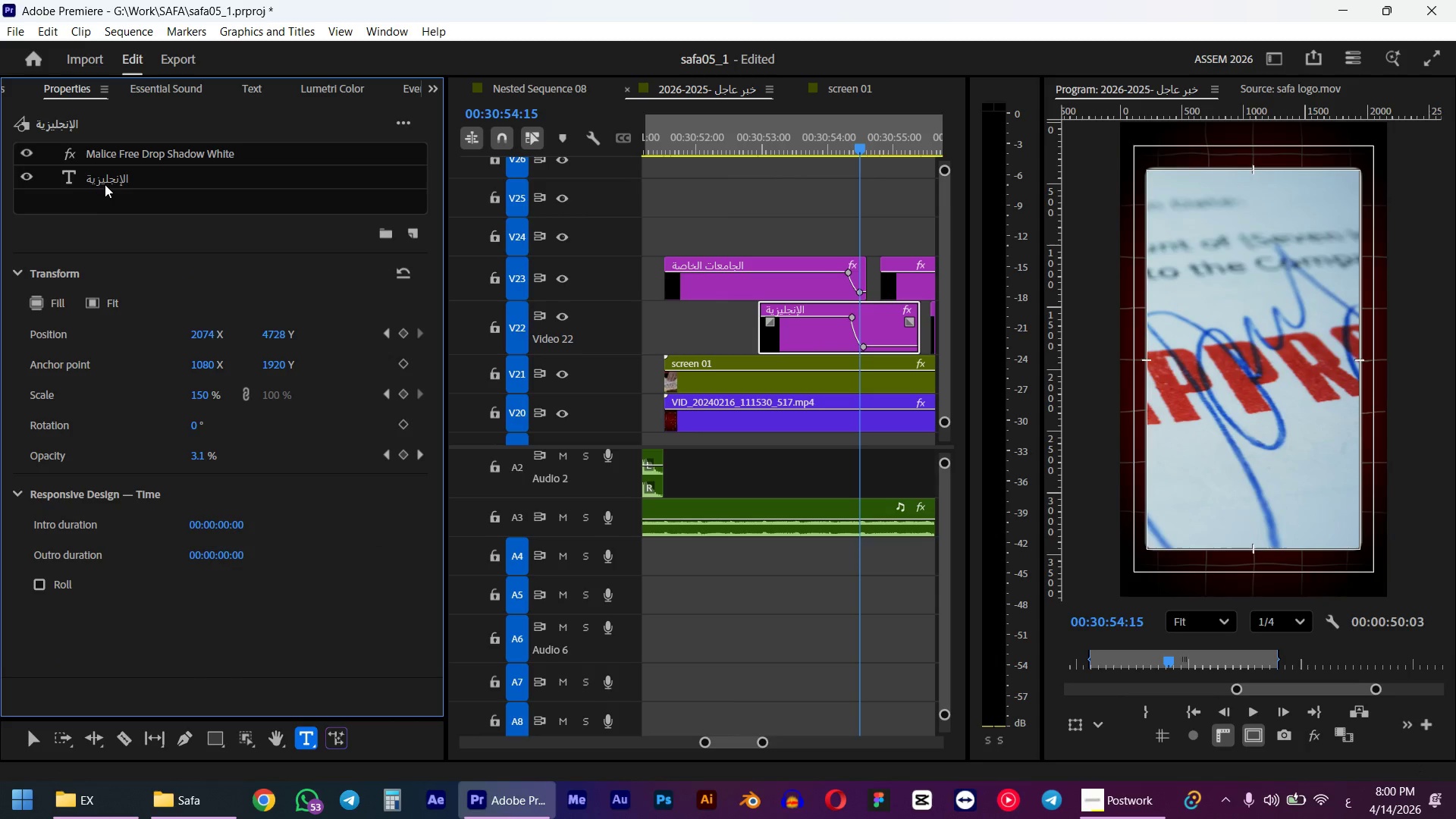 
double_click([104, 184])
 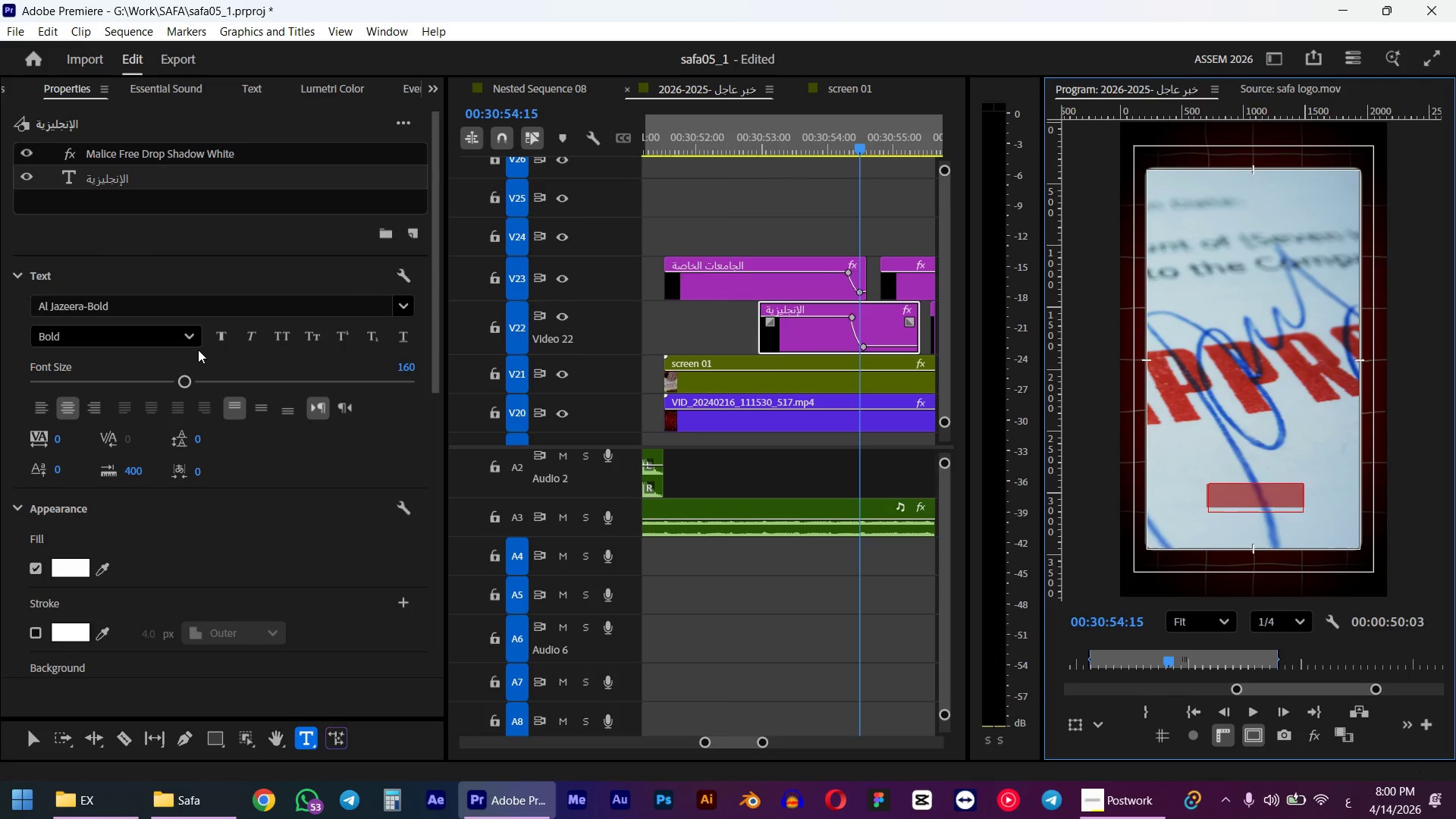 
left_click([797, 141])
 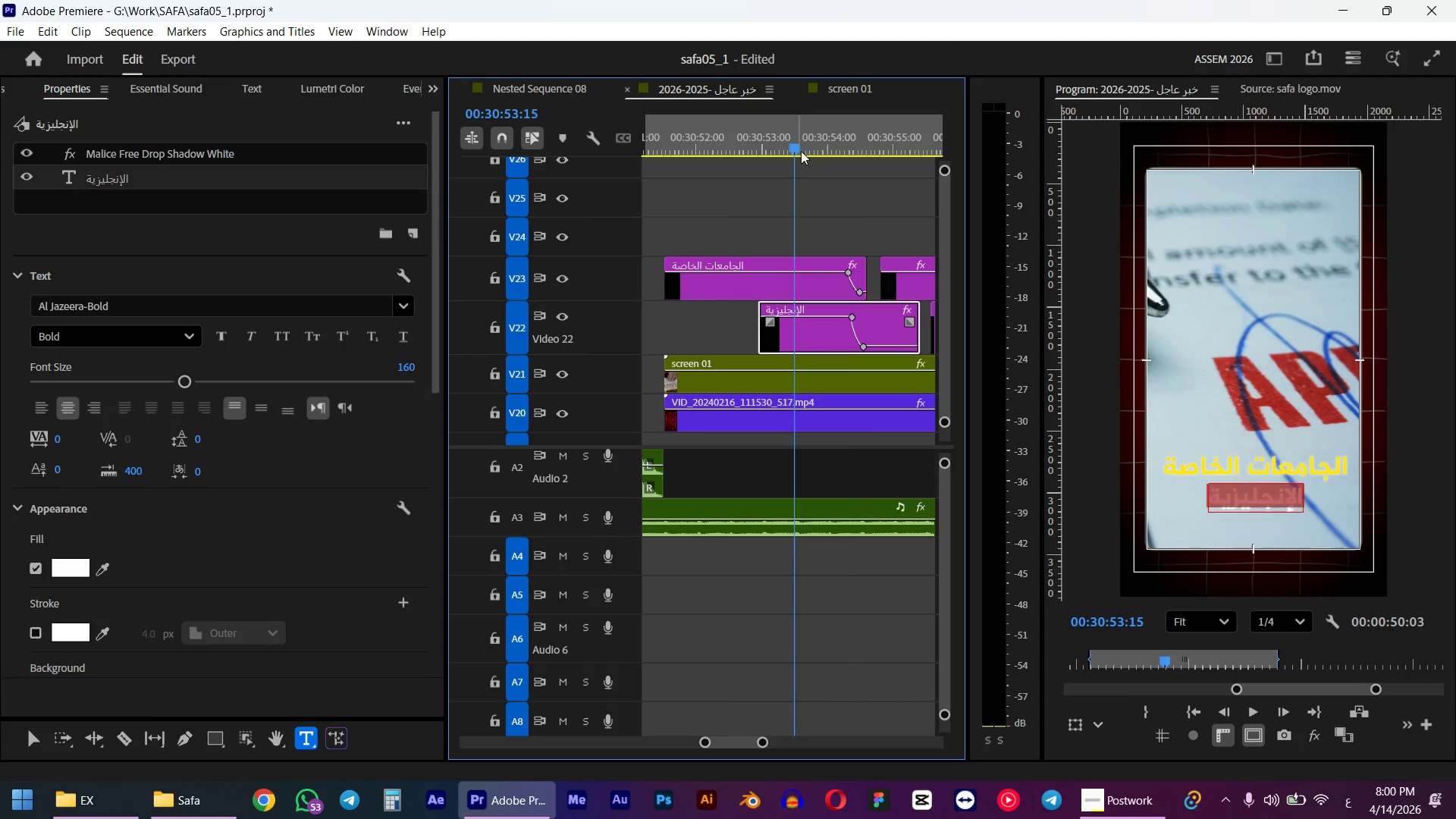 
key(ArrowRight)
 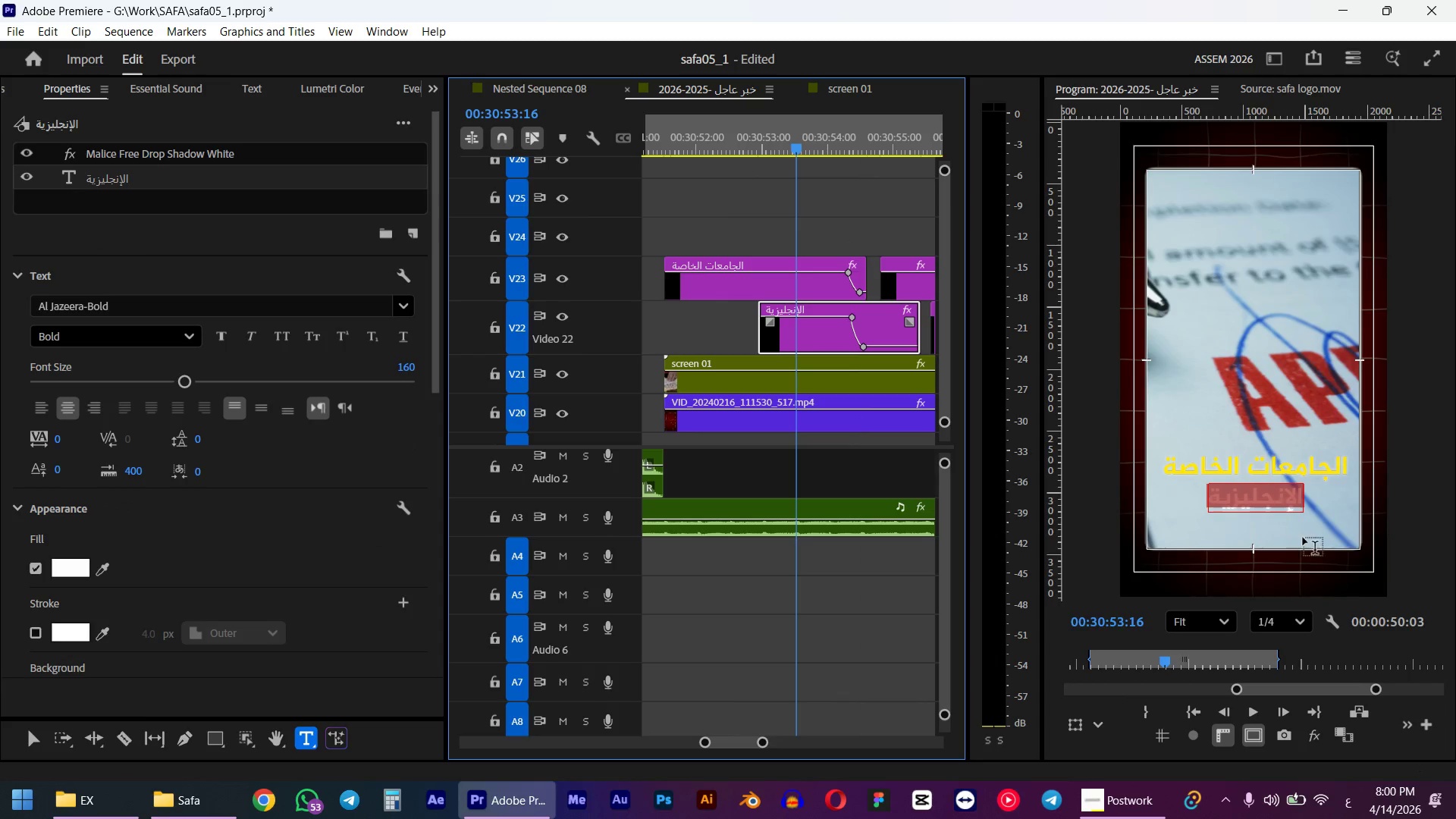 
left_click([1285, 501])
 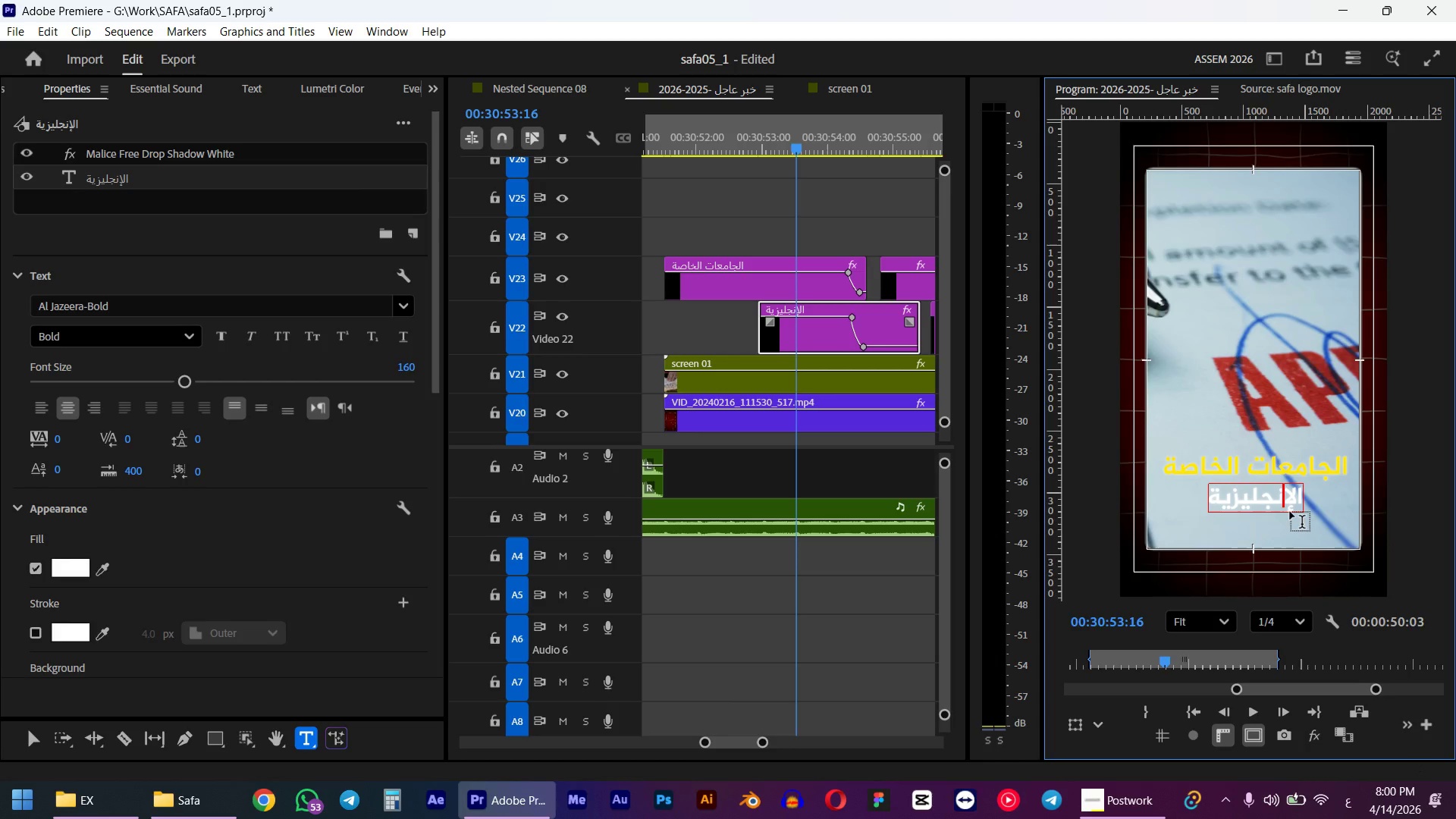 
key(ArrowRight)
 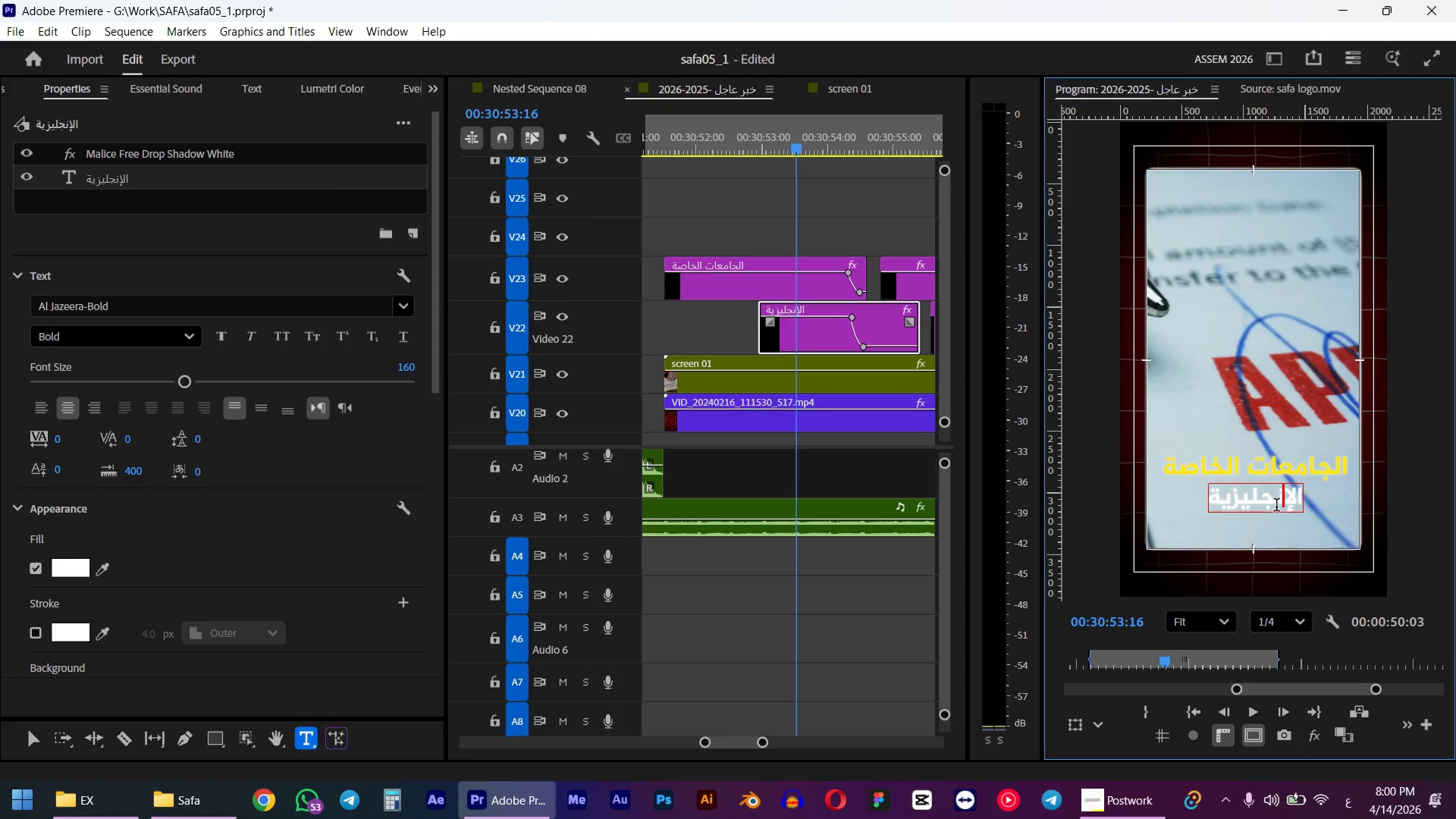 
key(ArrowRight)
 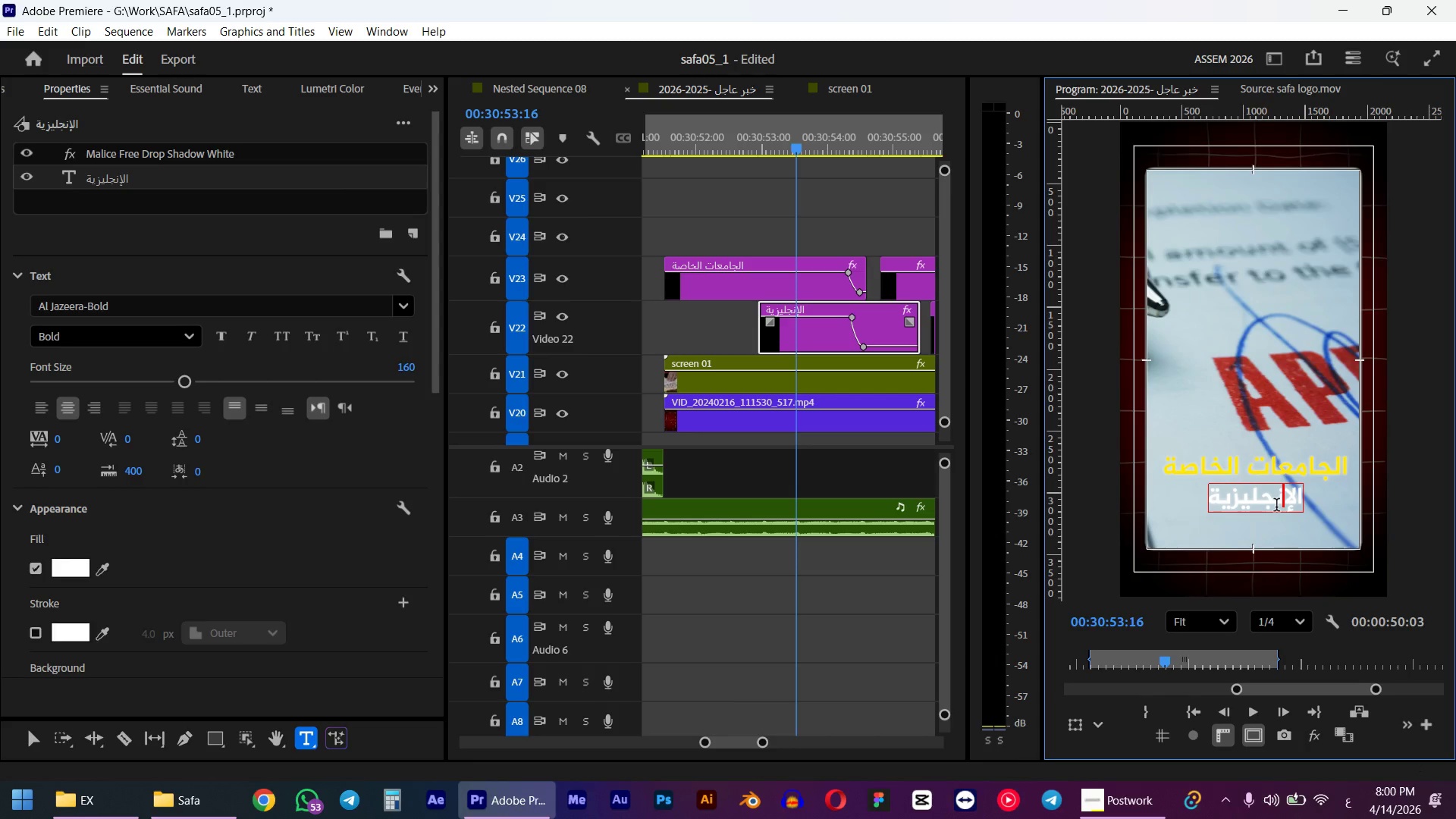 
hold_key(key=ArrowRight, duration=0.75)
 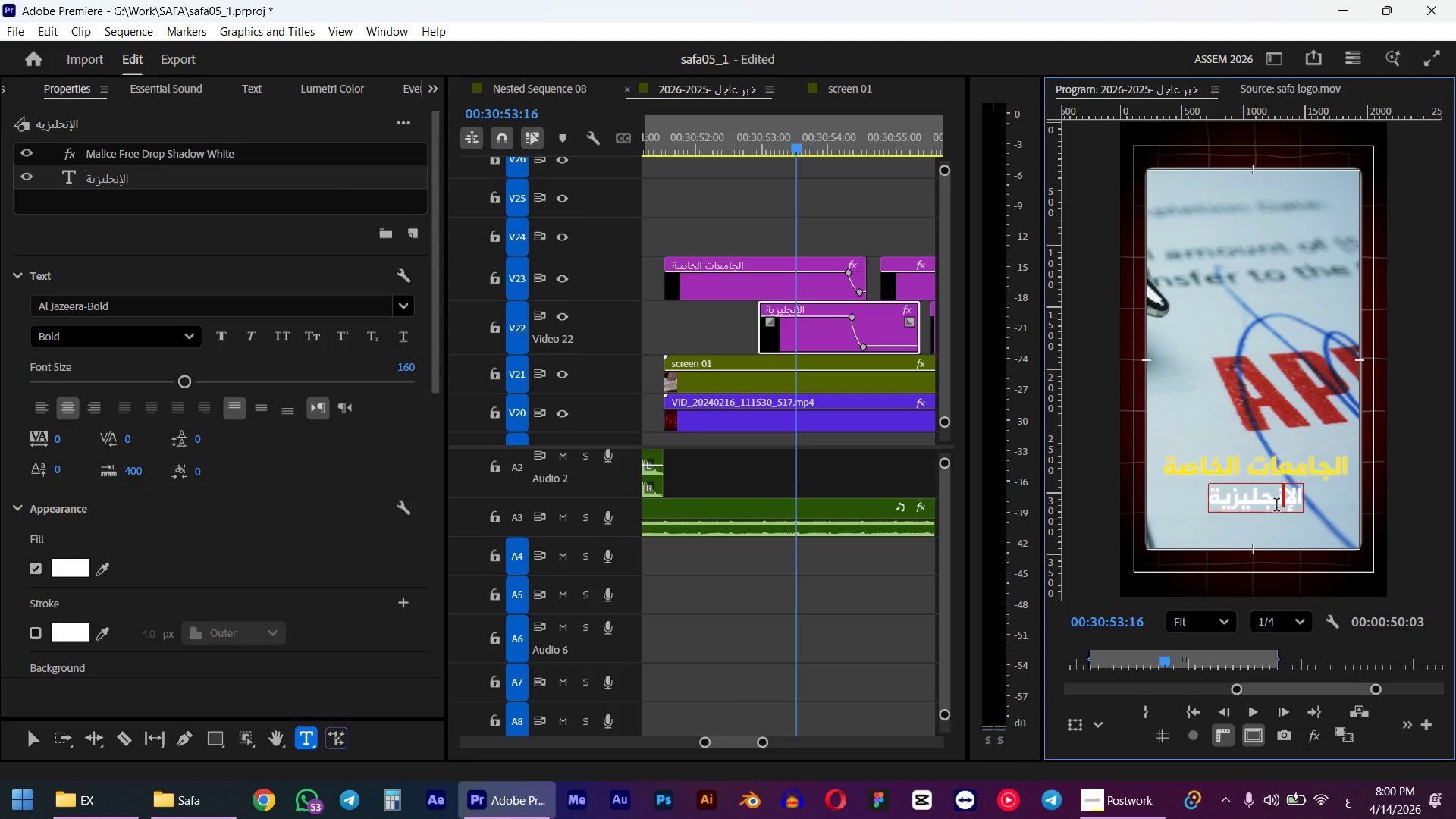 
type(hg)
 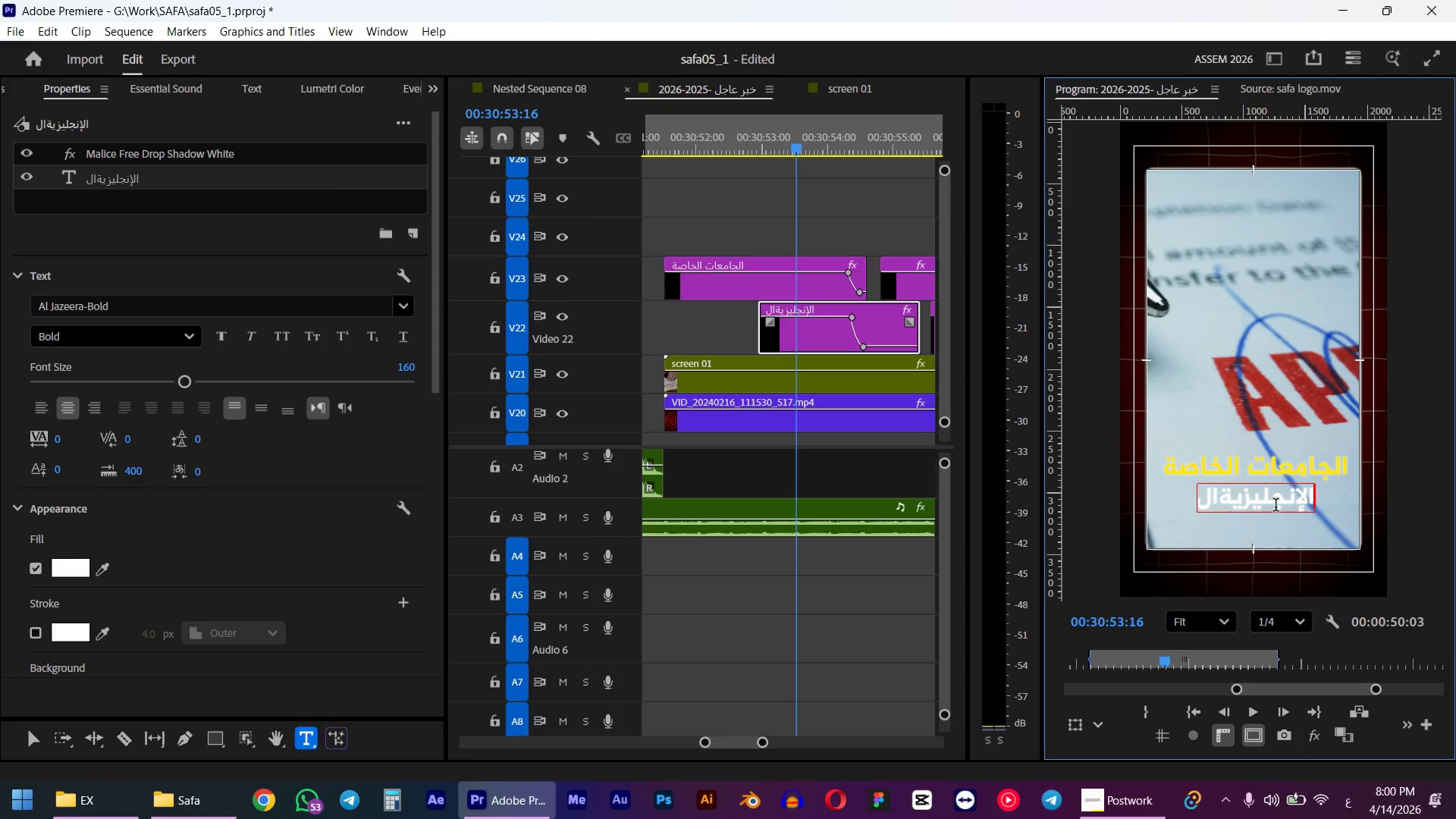 
key(Control+ControlLeft)
 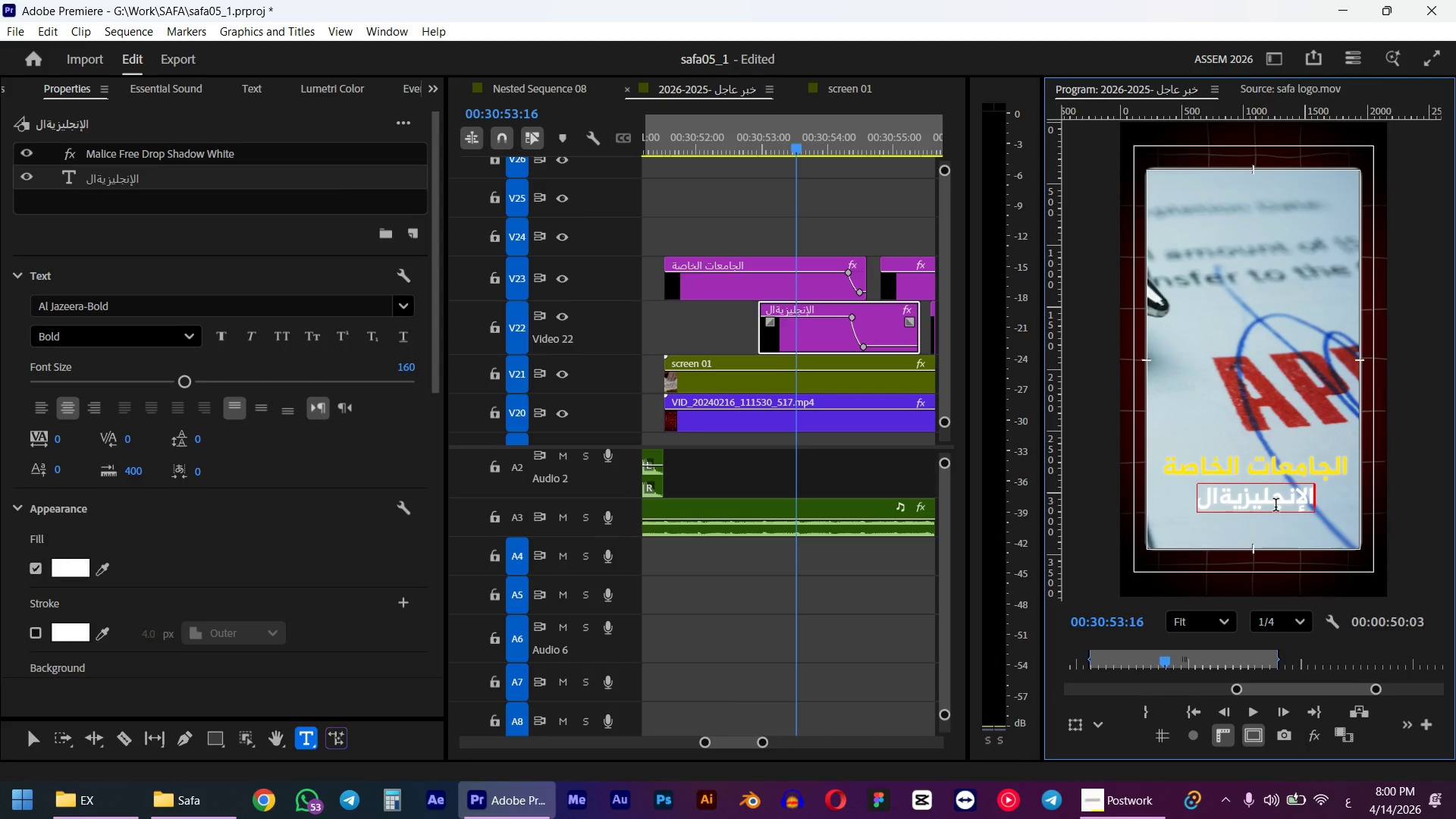 
key(Control+Z)
 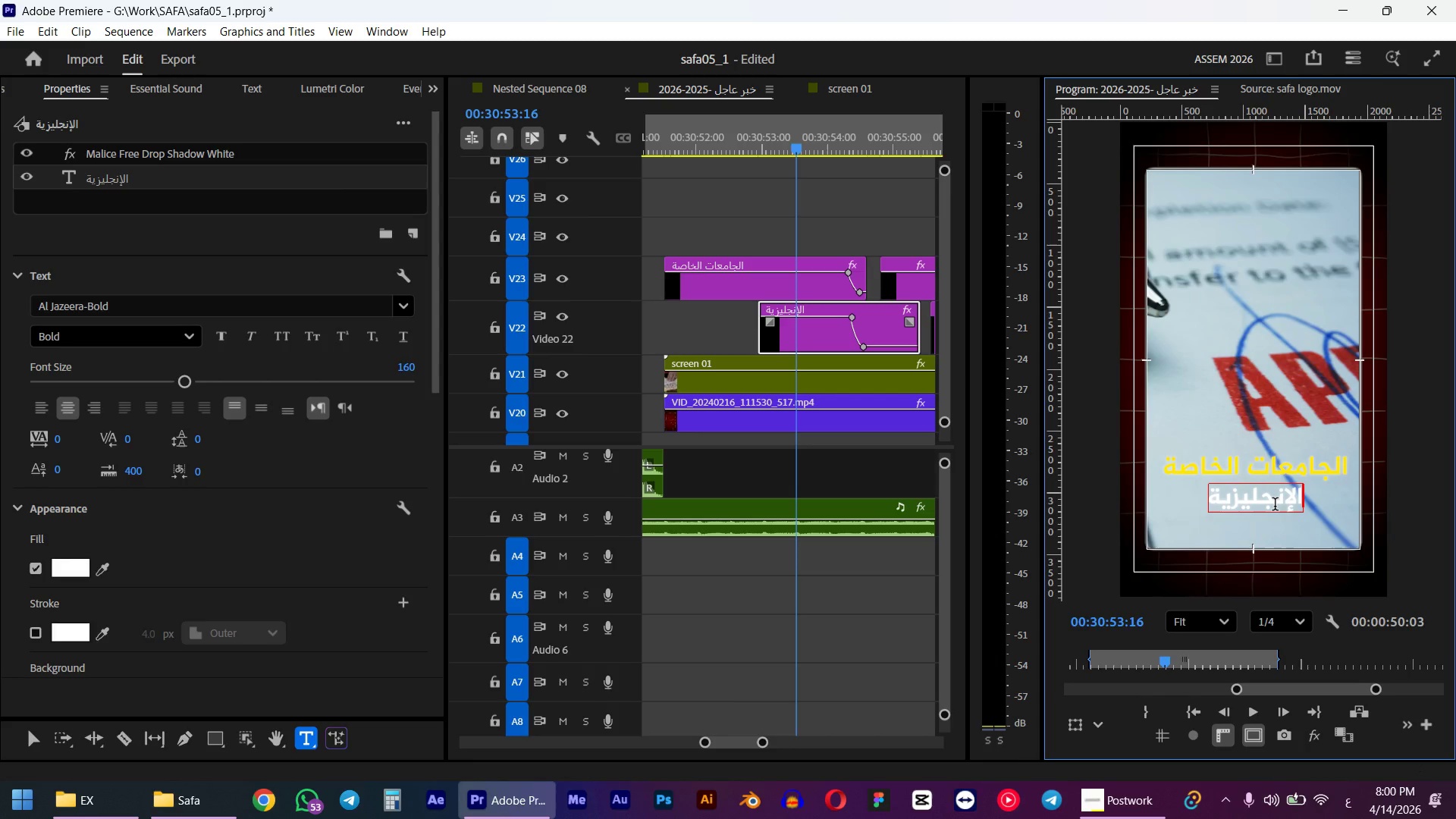 
key(ArrowLeft)
 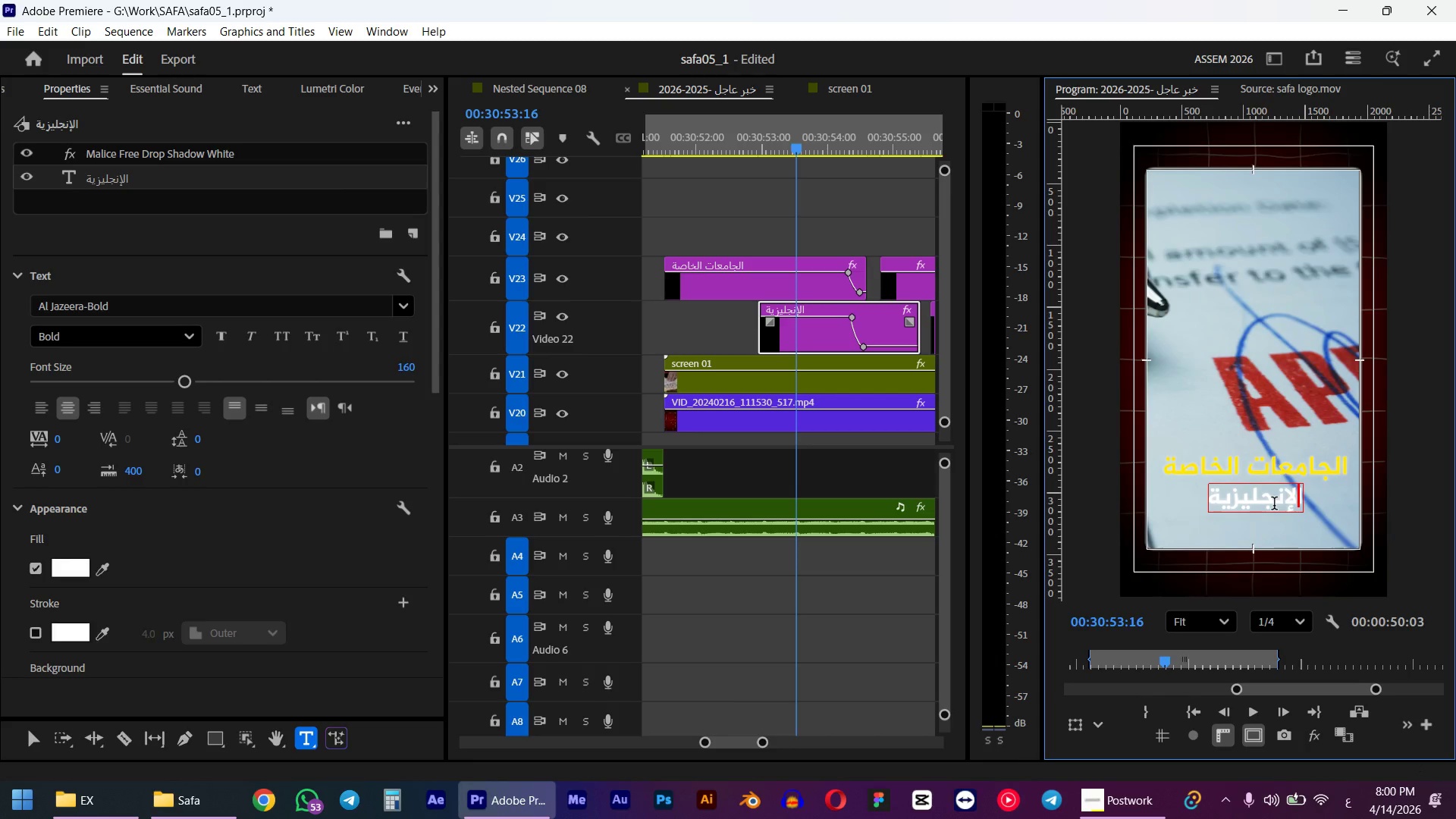 
key(G)
 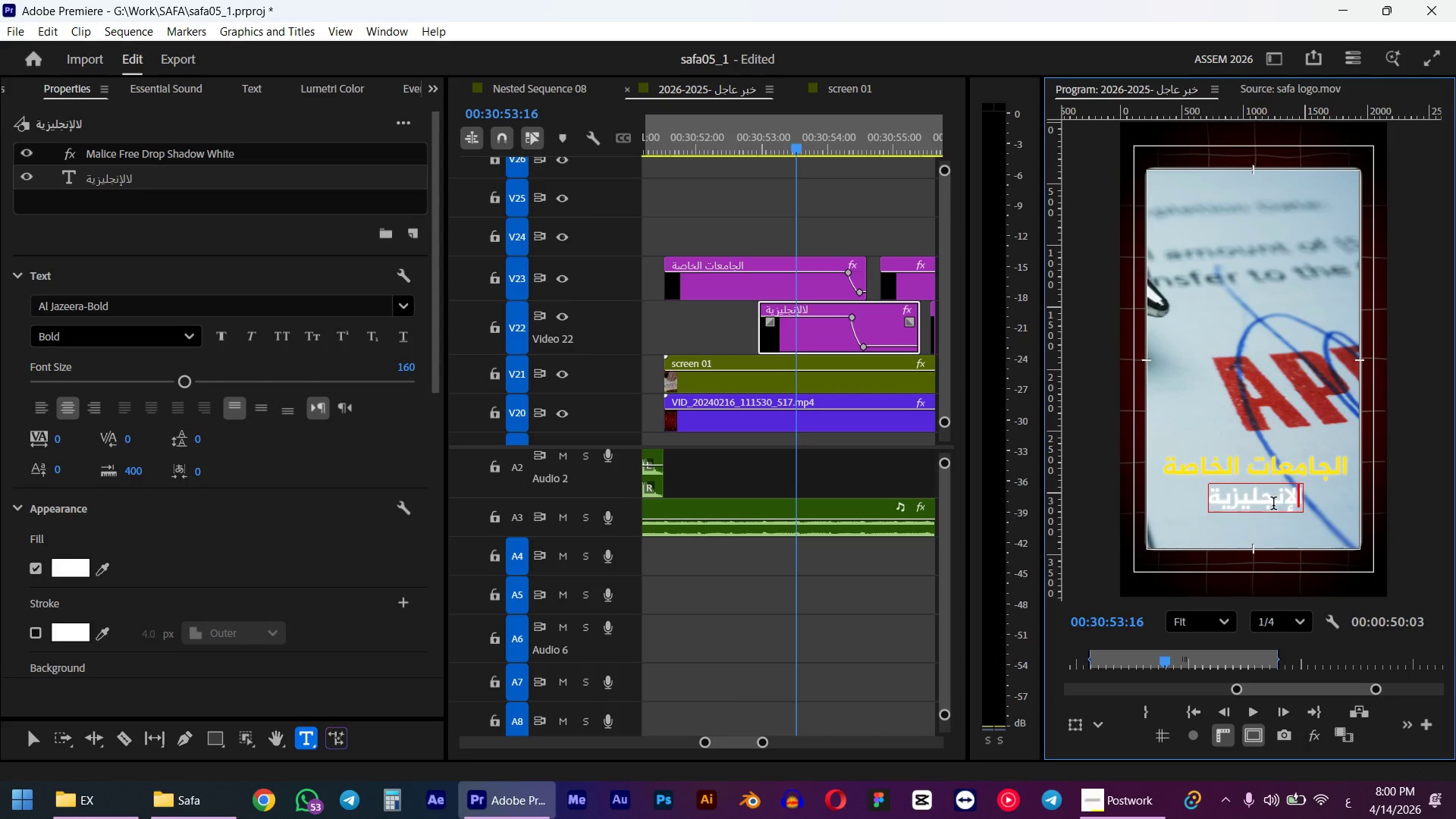 
key(Backspace)
 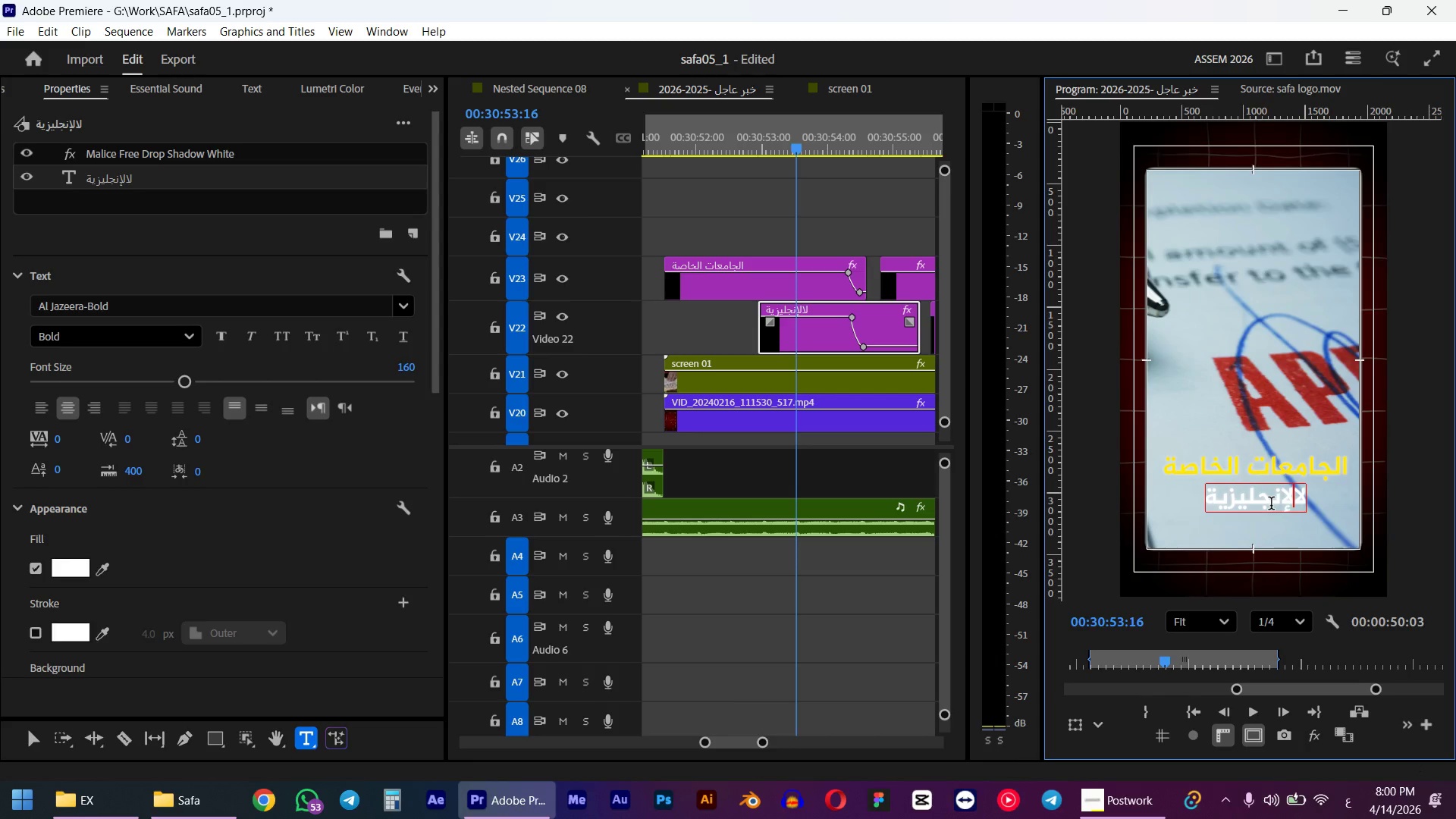 
key(Control+A)
 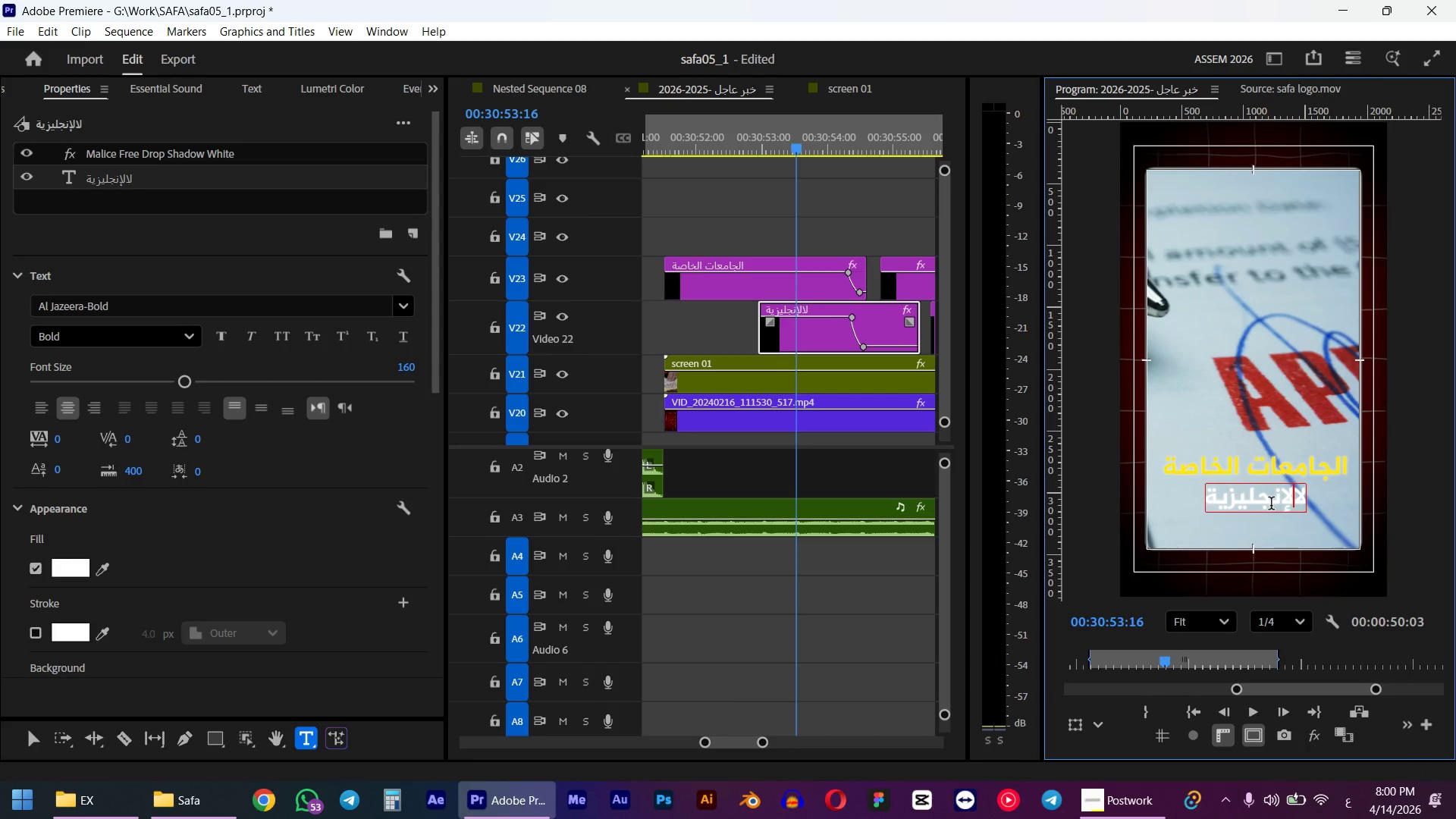 
type(hg]vhsm )
 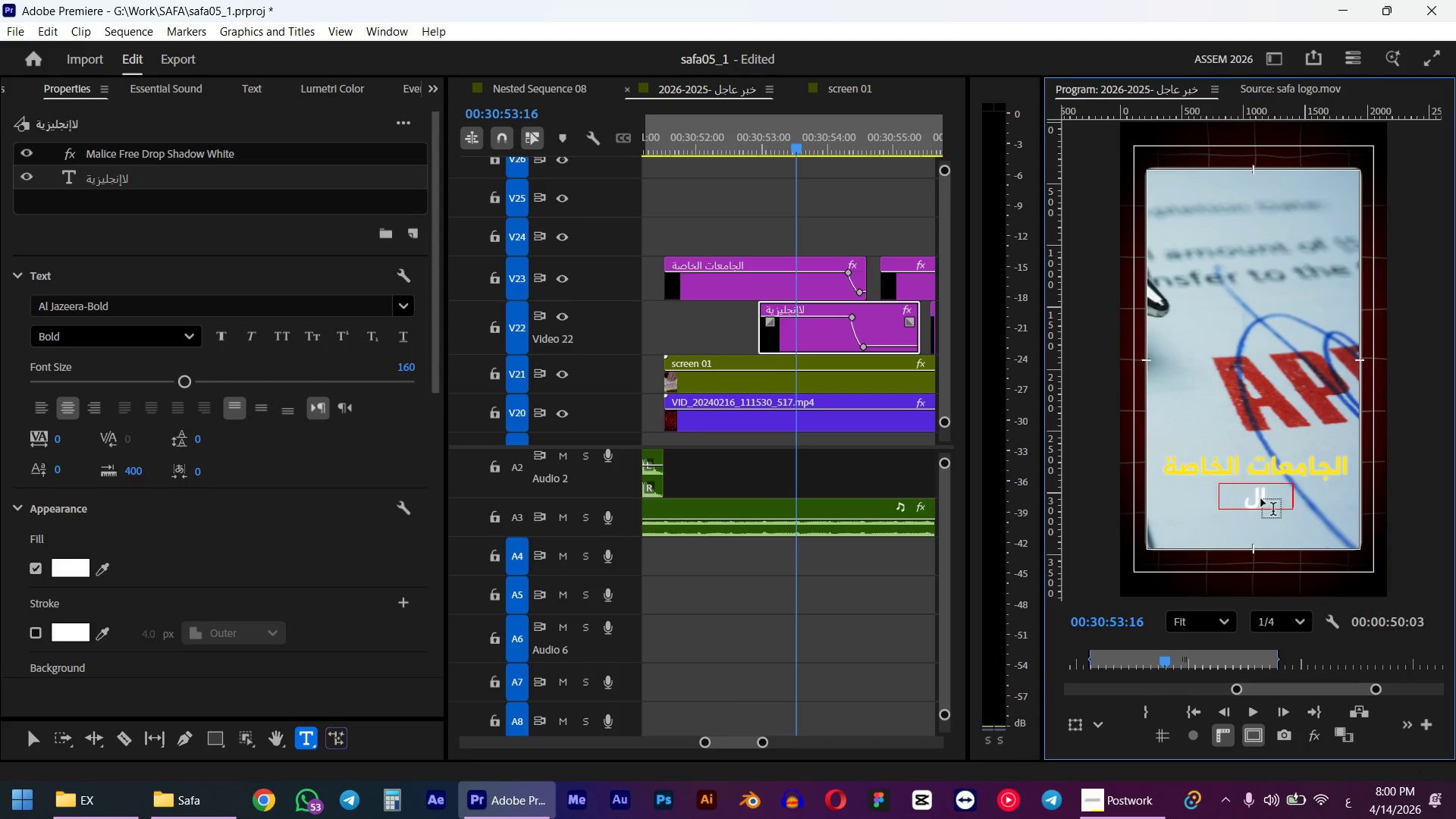 
type(hggym )
key(Backspace)
key(Backspace)
key(Backspace)
type(hg]vhm fhgYk[gd.dm)
 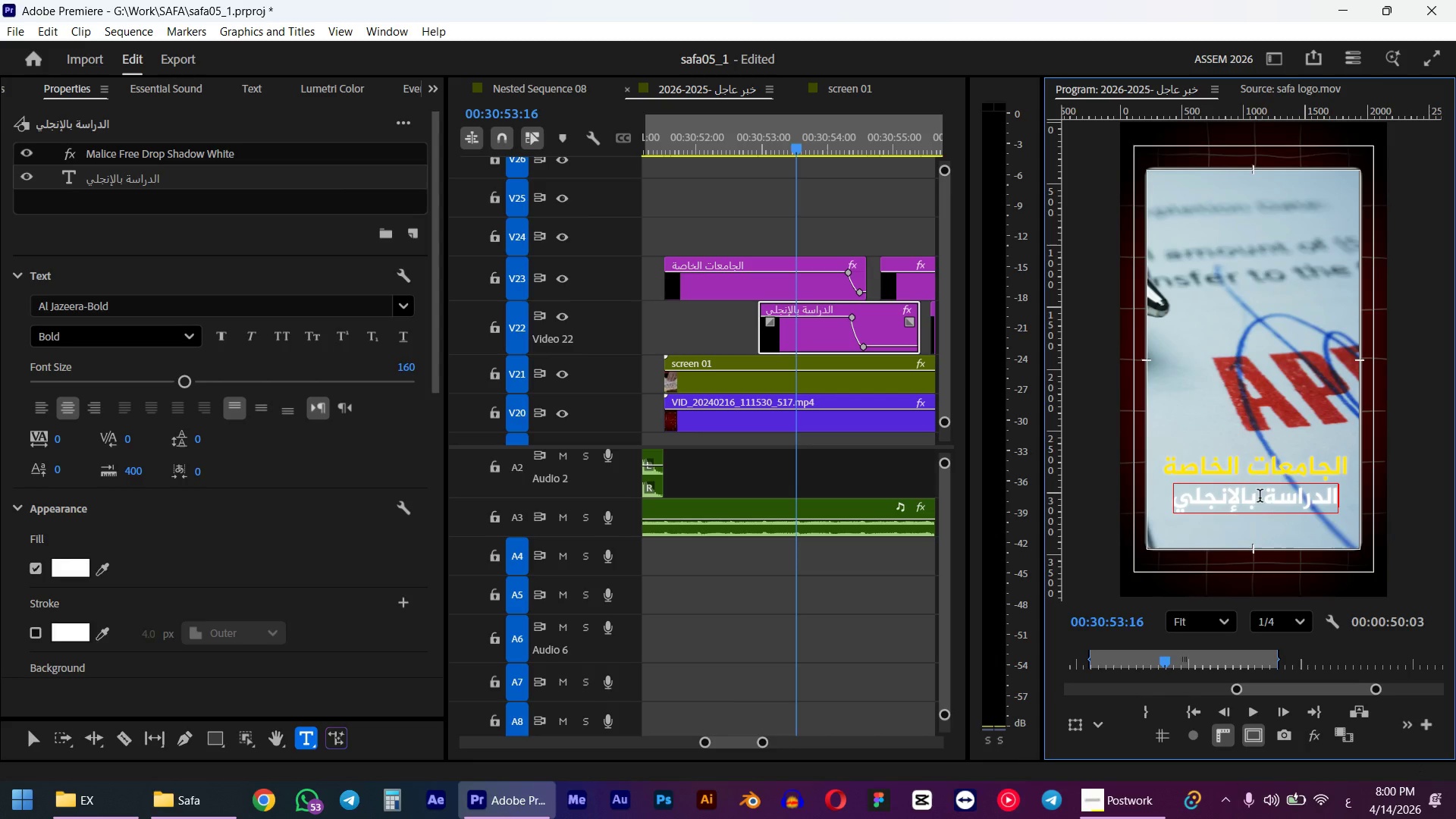 
wait(6.25)
 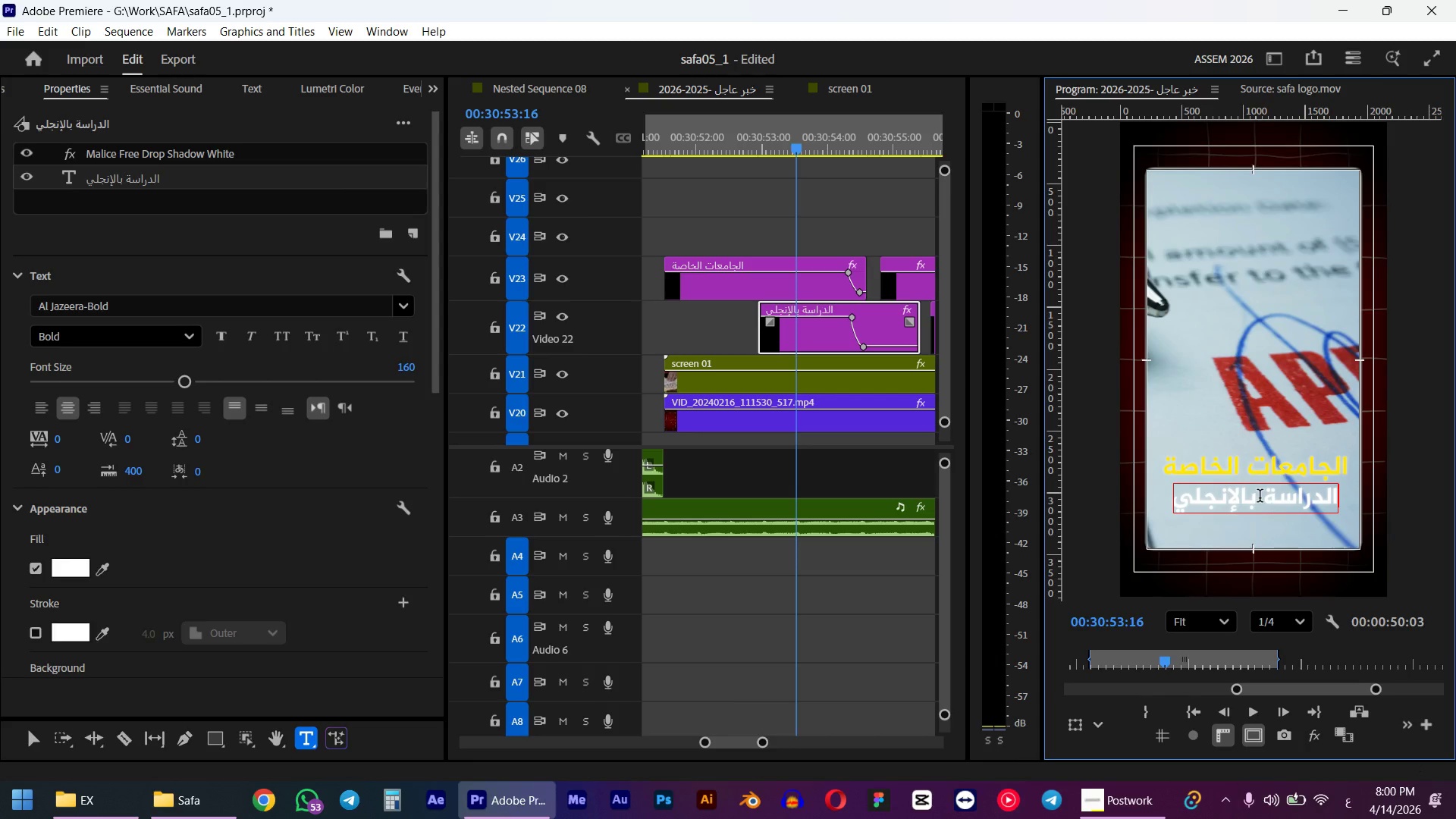 
left_click([746, 143])
 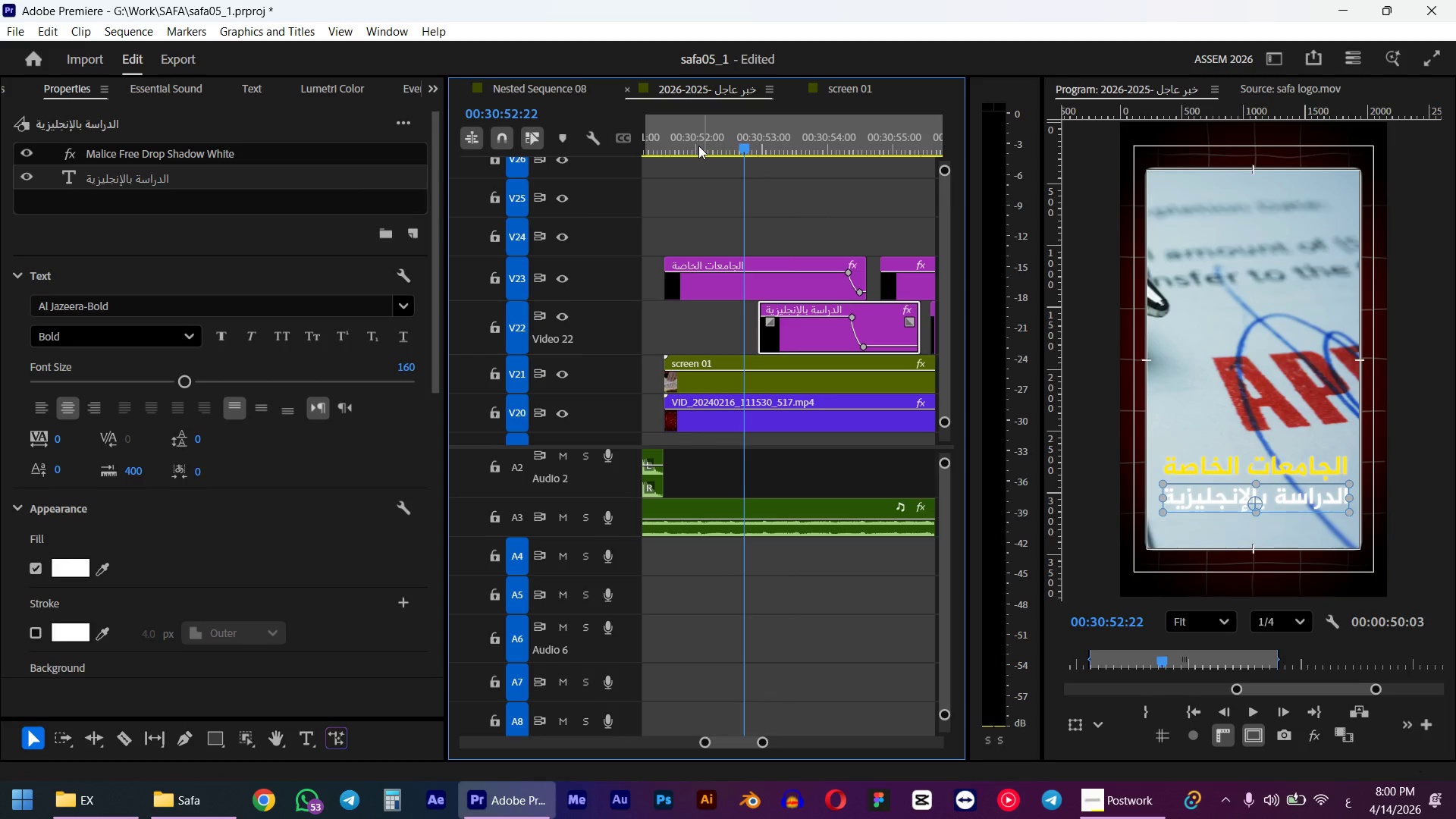 
left_click([654, 145])
 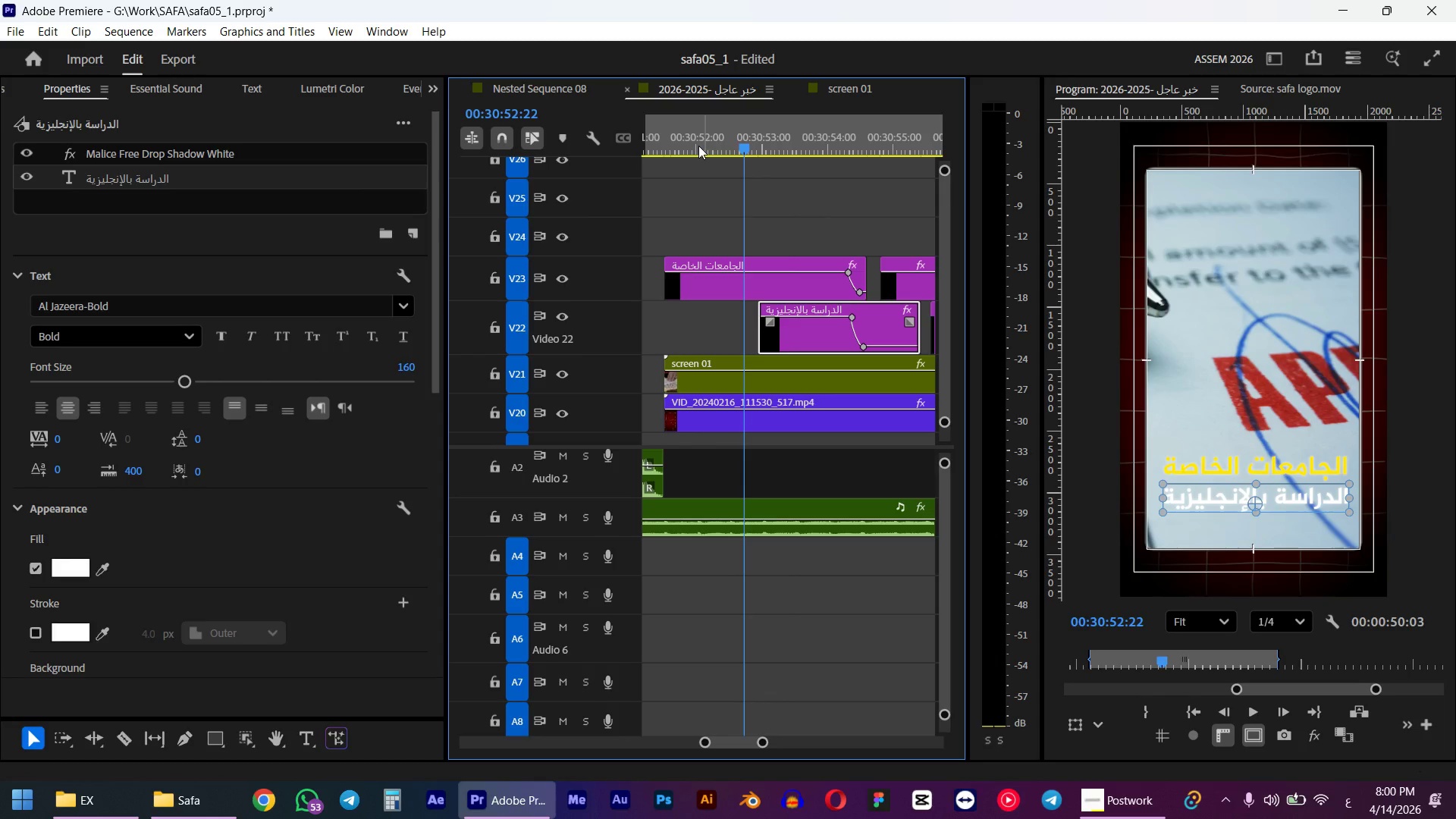 
key(Space)
 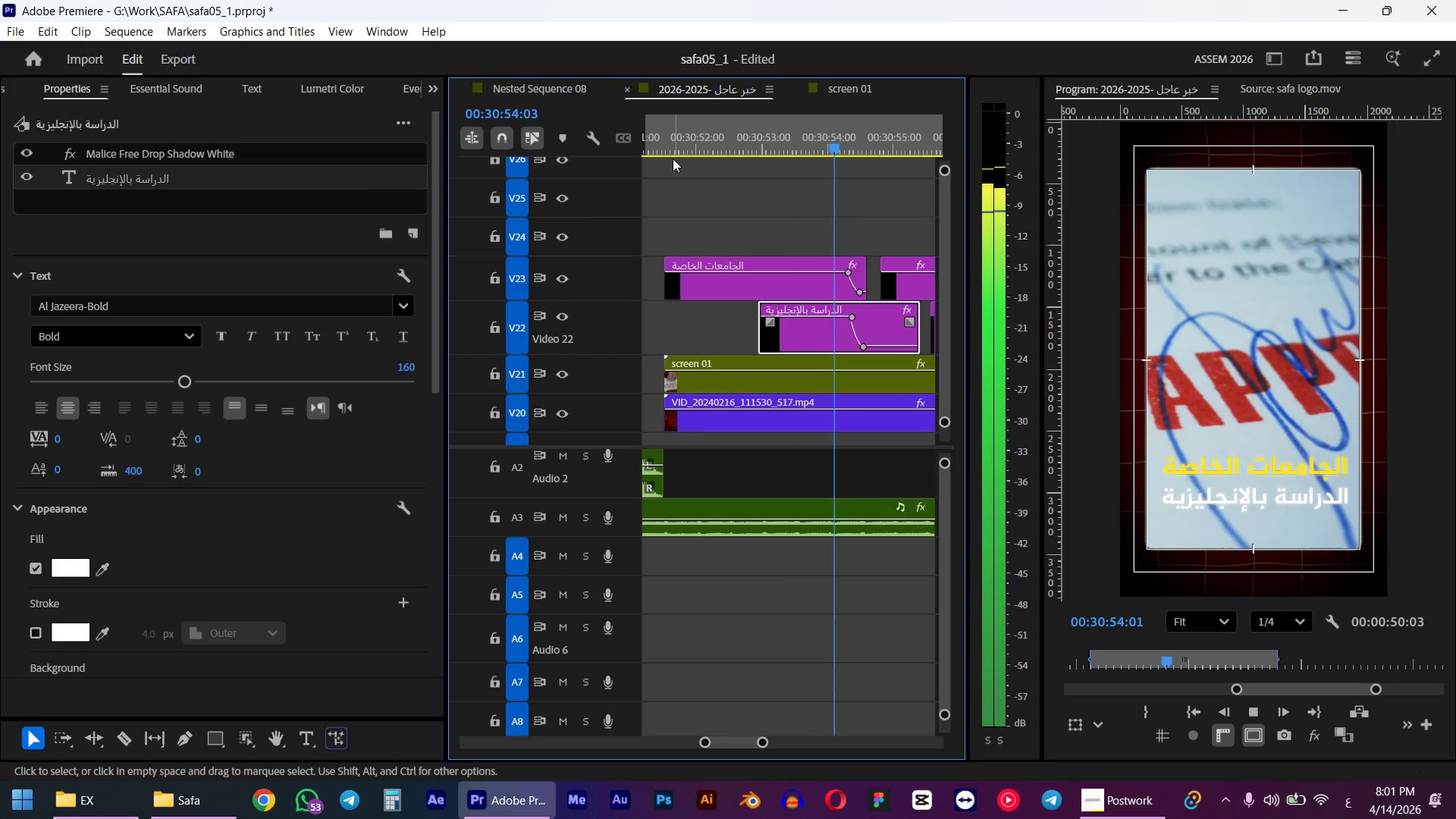 
wait(5.55)
 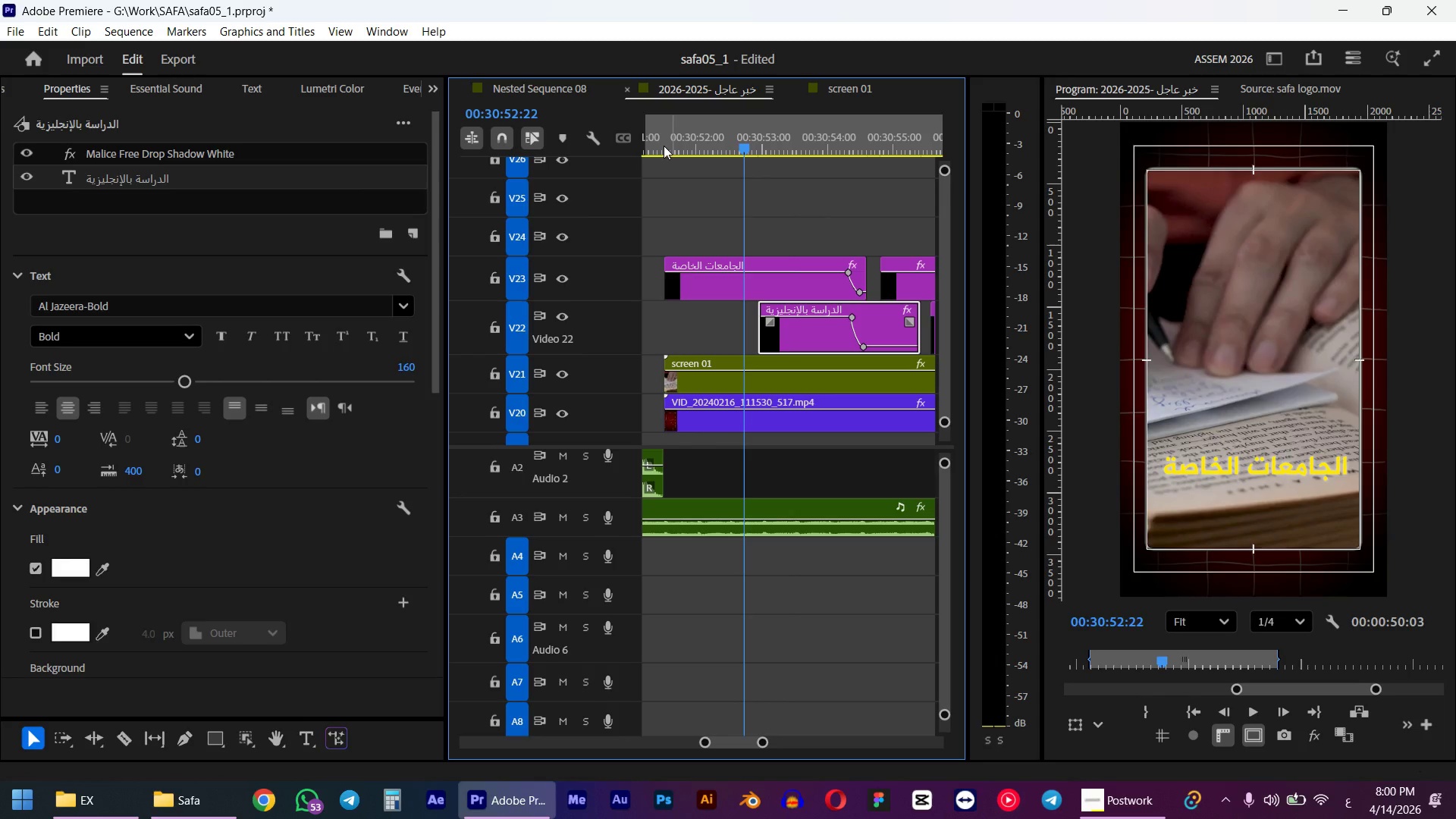 
key(Space)
 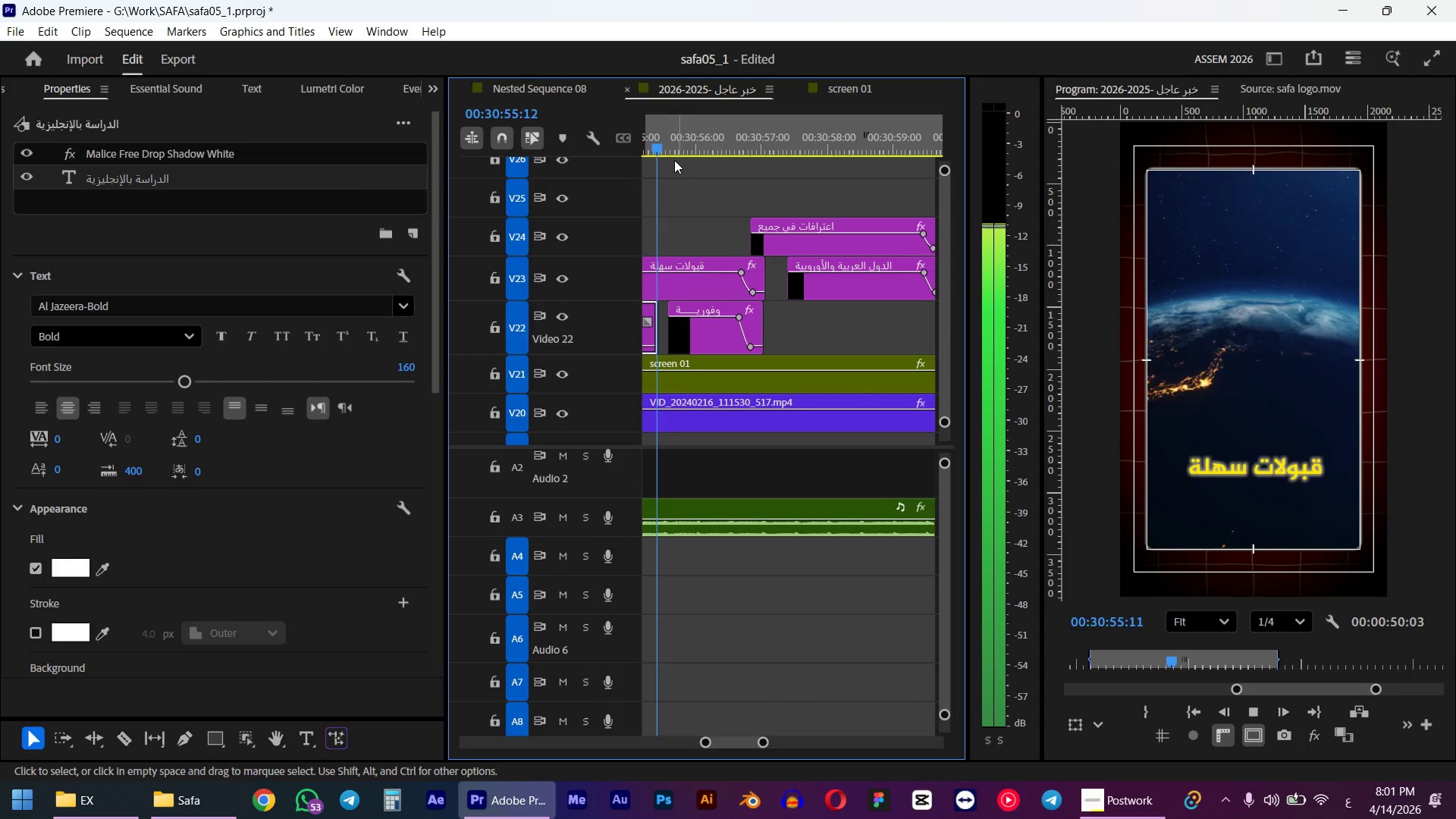 
scroll: coordinate [745, 259], scroll_direction: up, amount: 4.0
 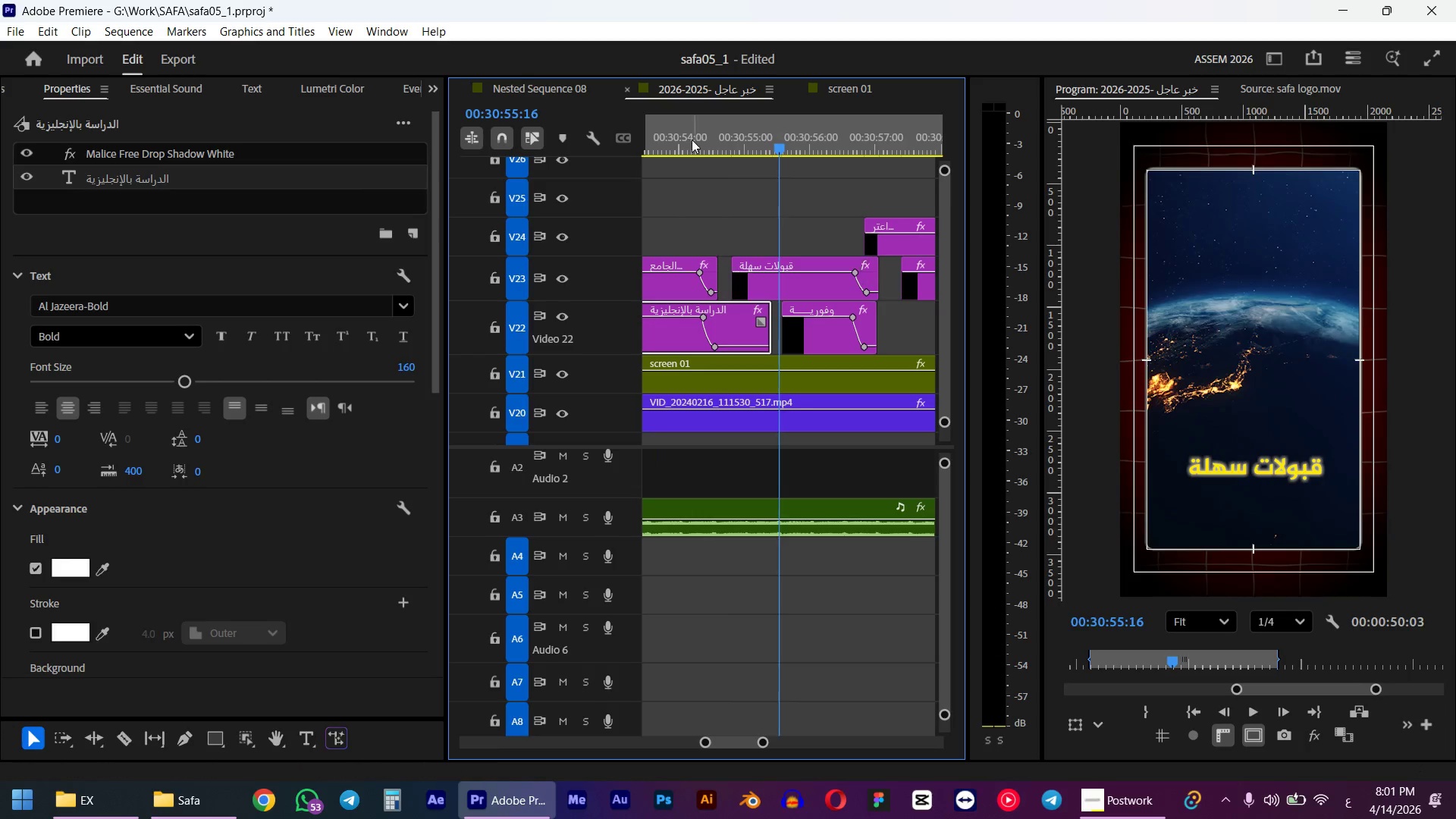 
left_click([687, 137])
 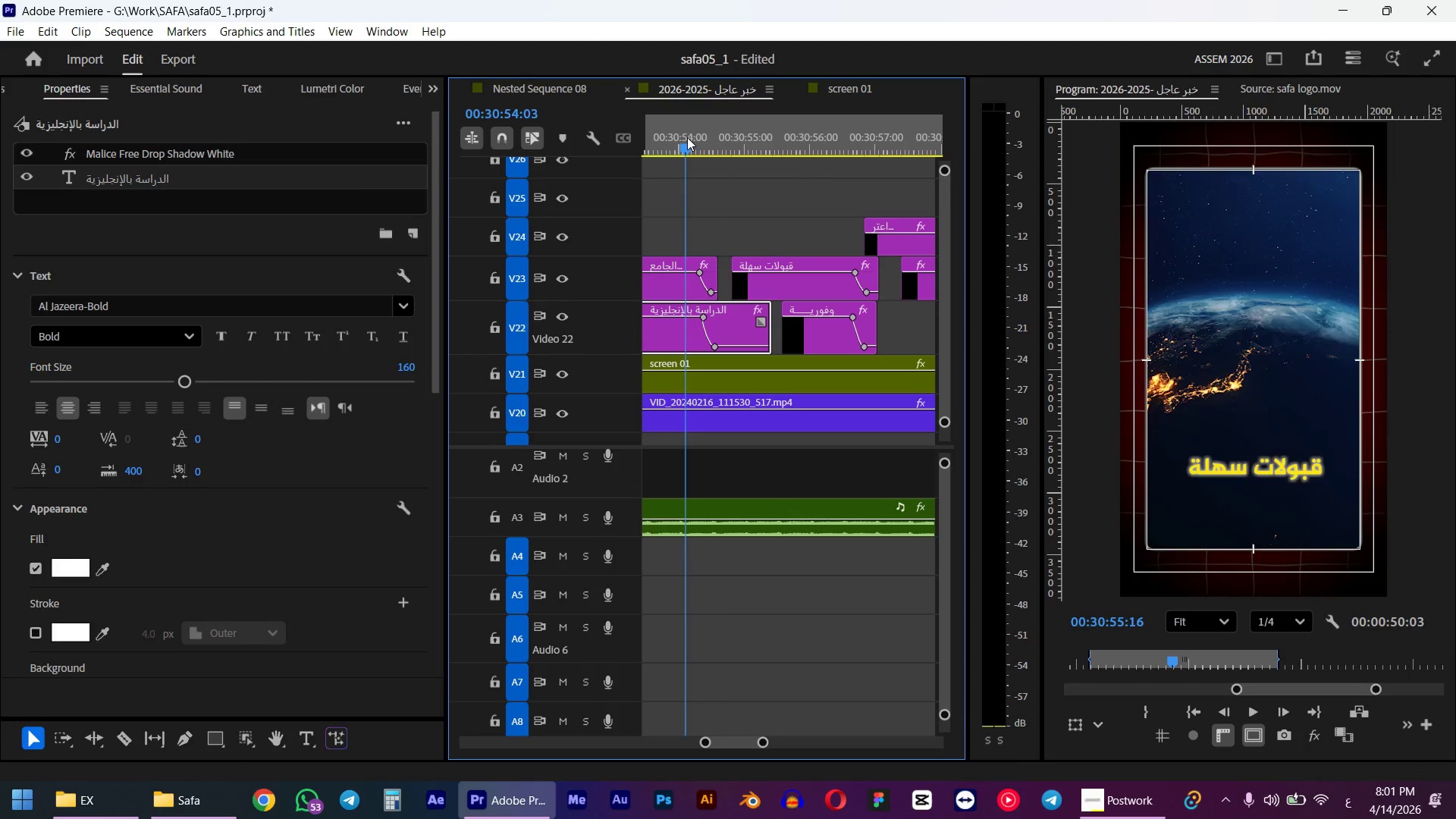 
key(Space)
 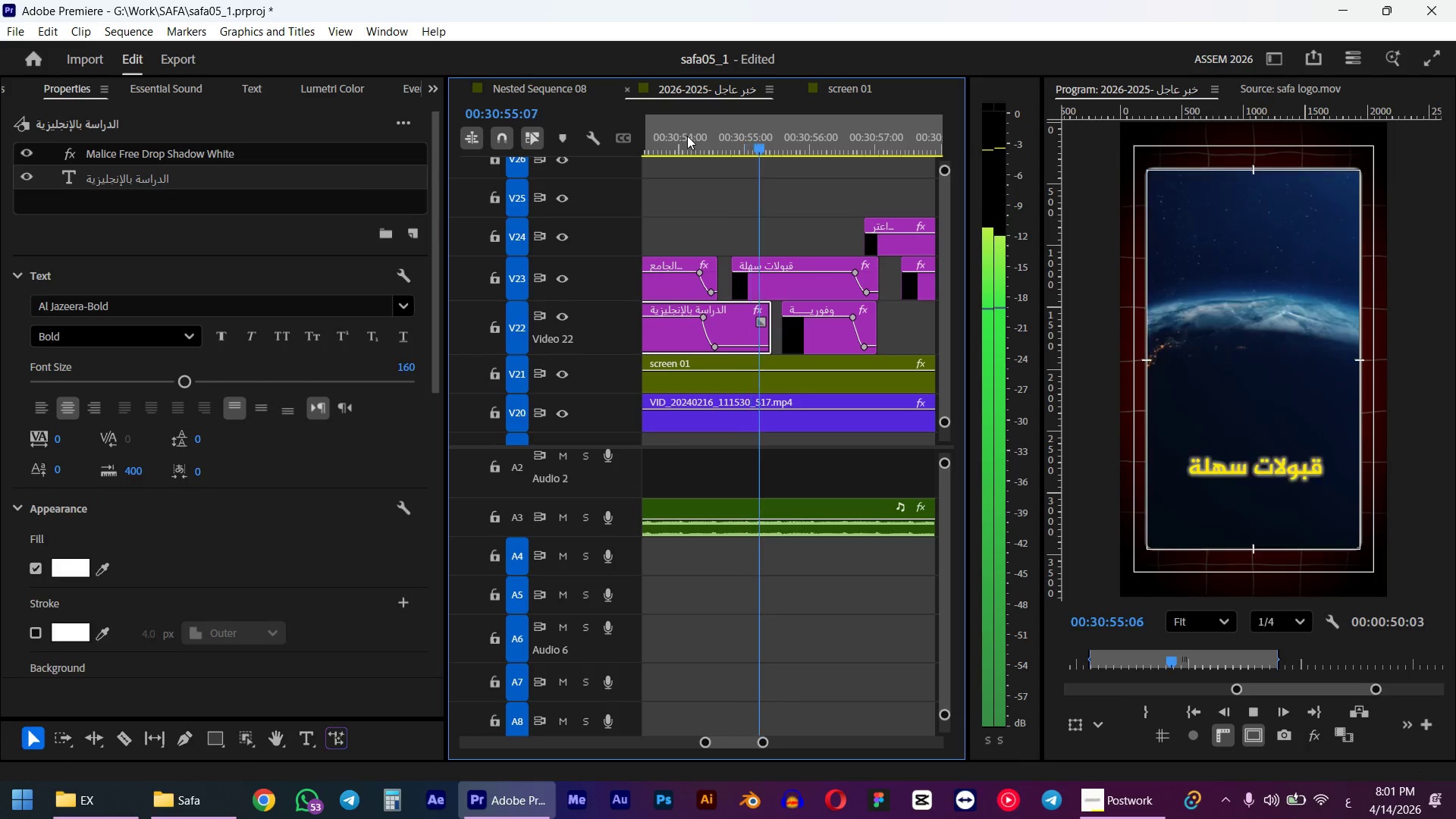 
key(Space)
 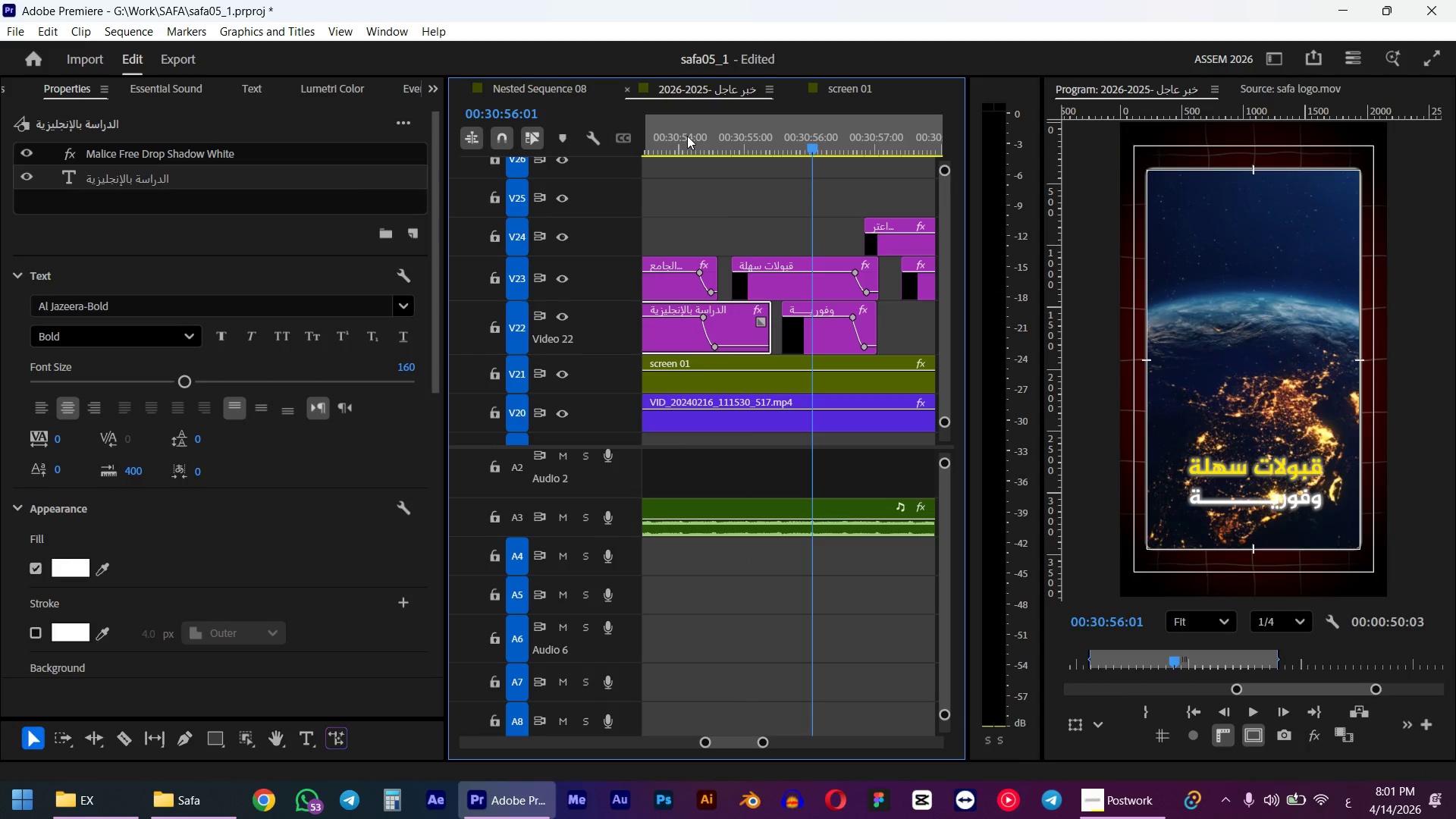 
scroll: coordinate [735, 172], scroll_direction: up, amount: 2.0
 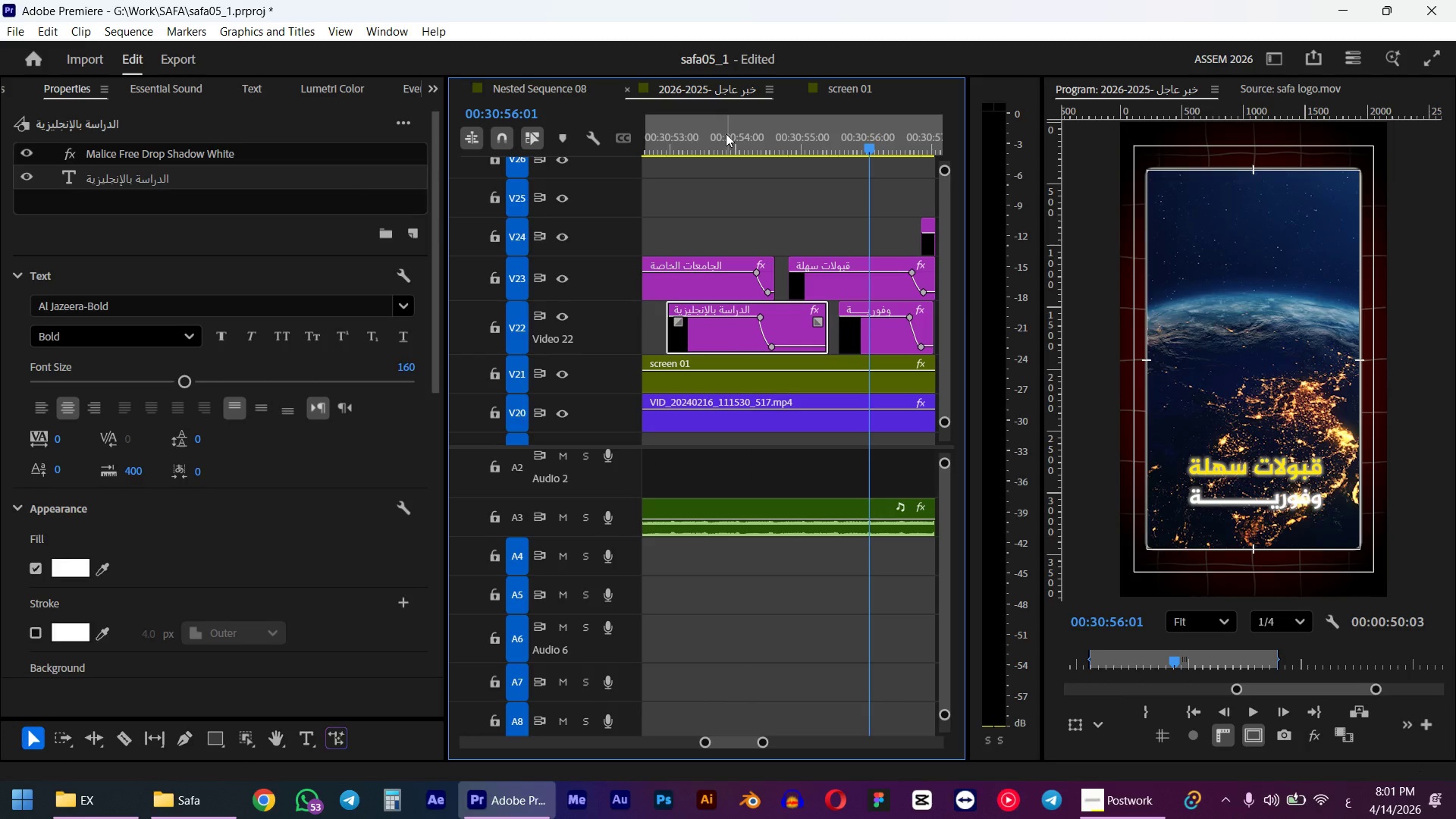 
left_click([726, 133])
 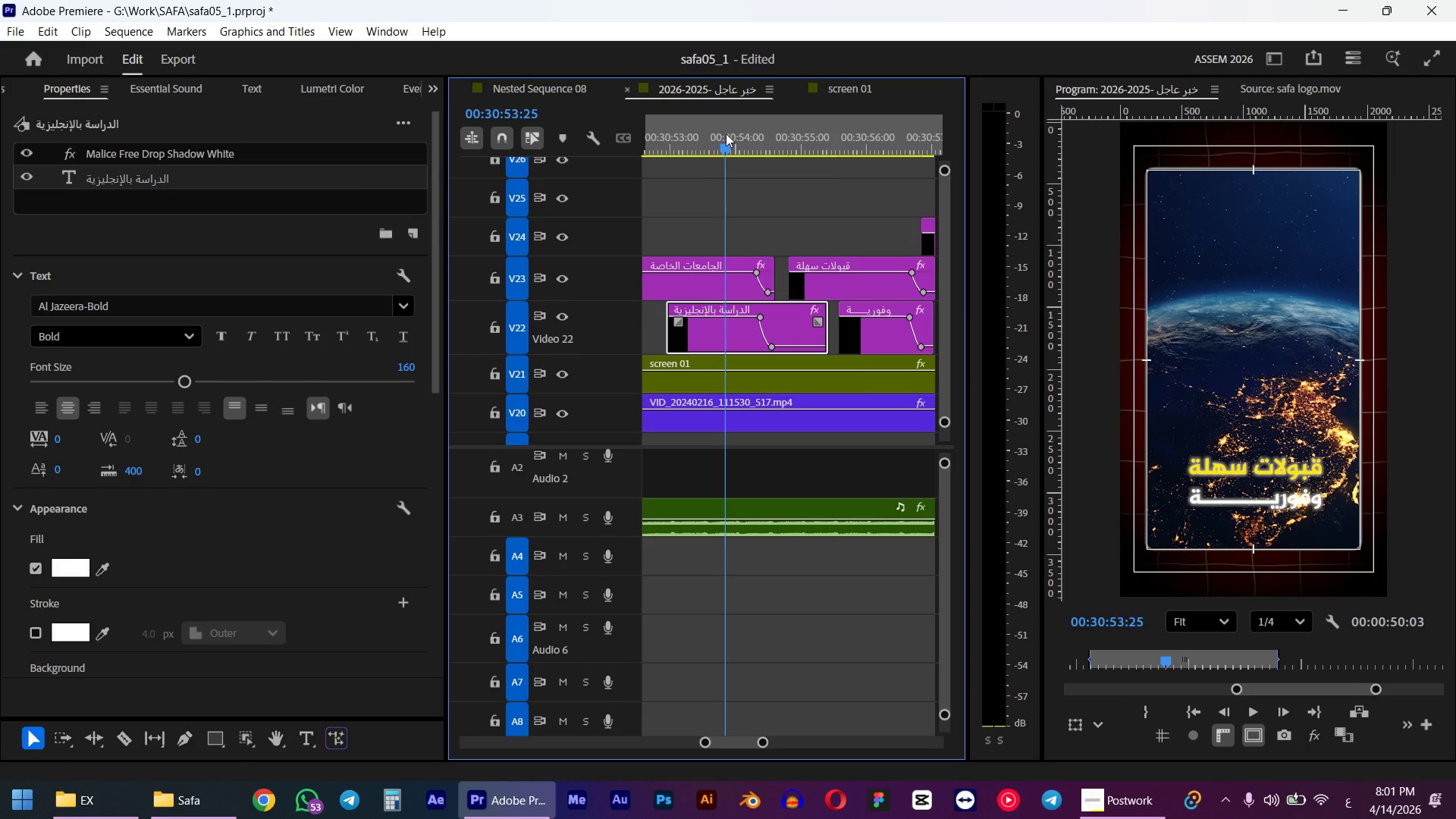 
key(Space)
 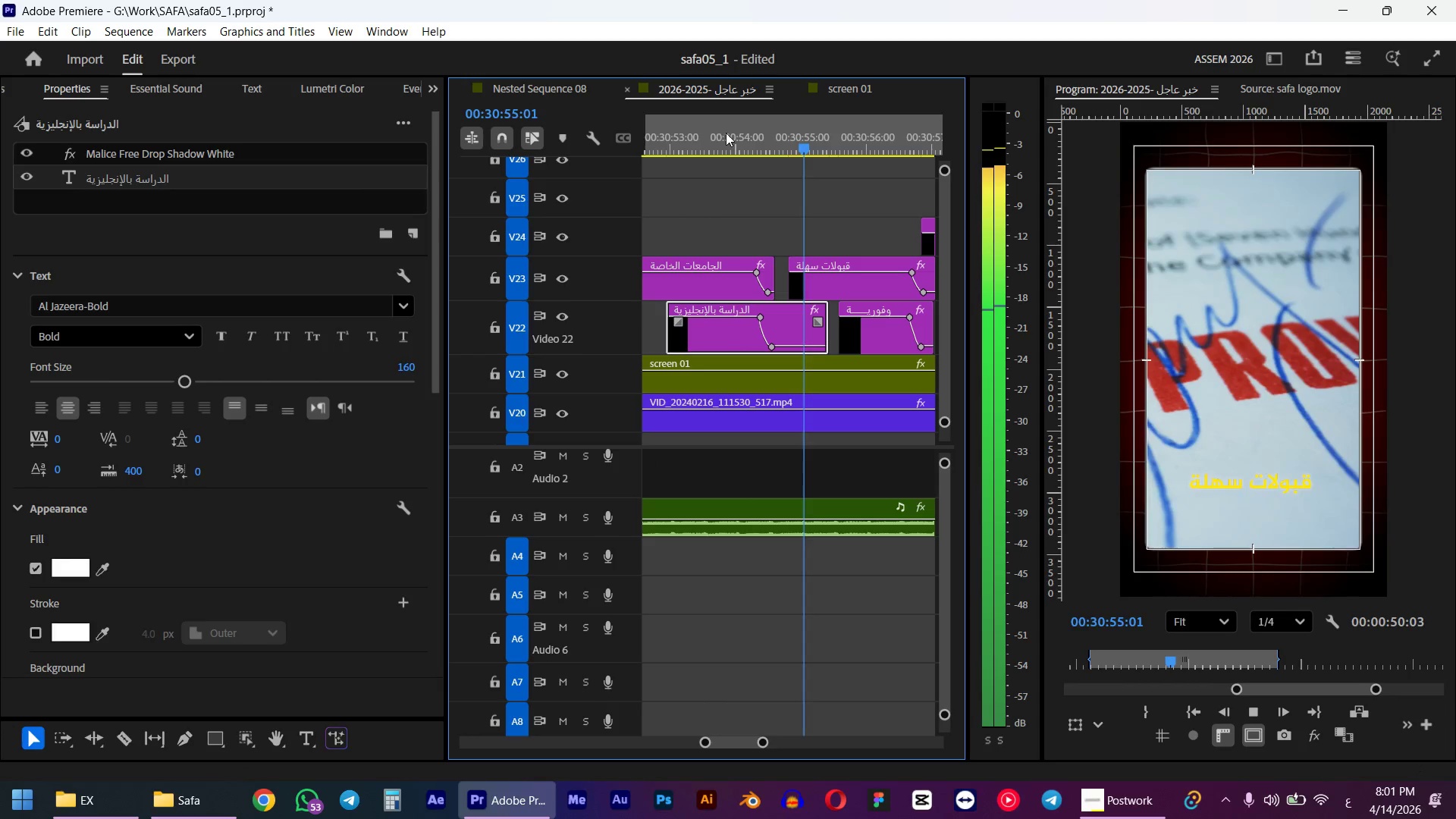 
key(Space)
 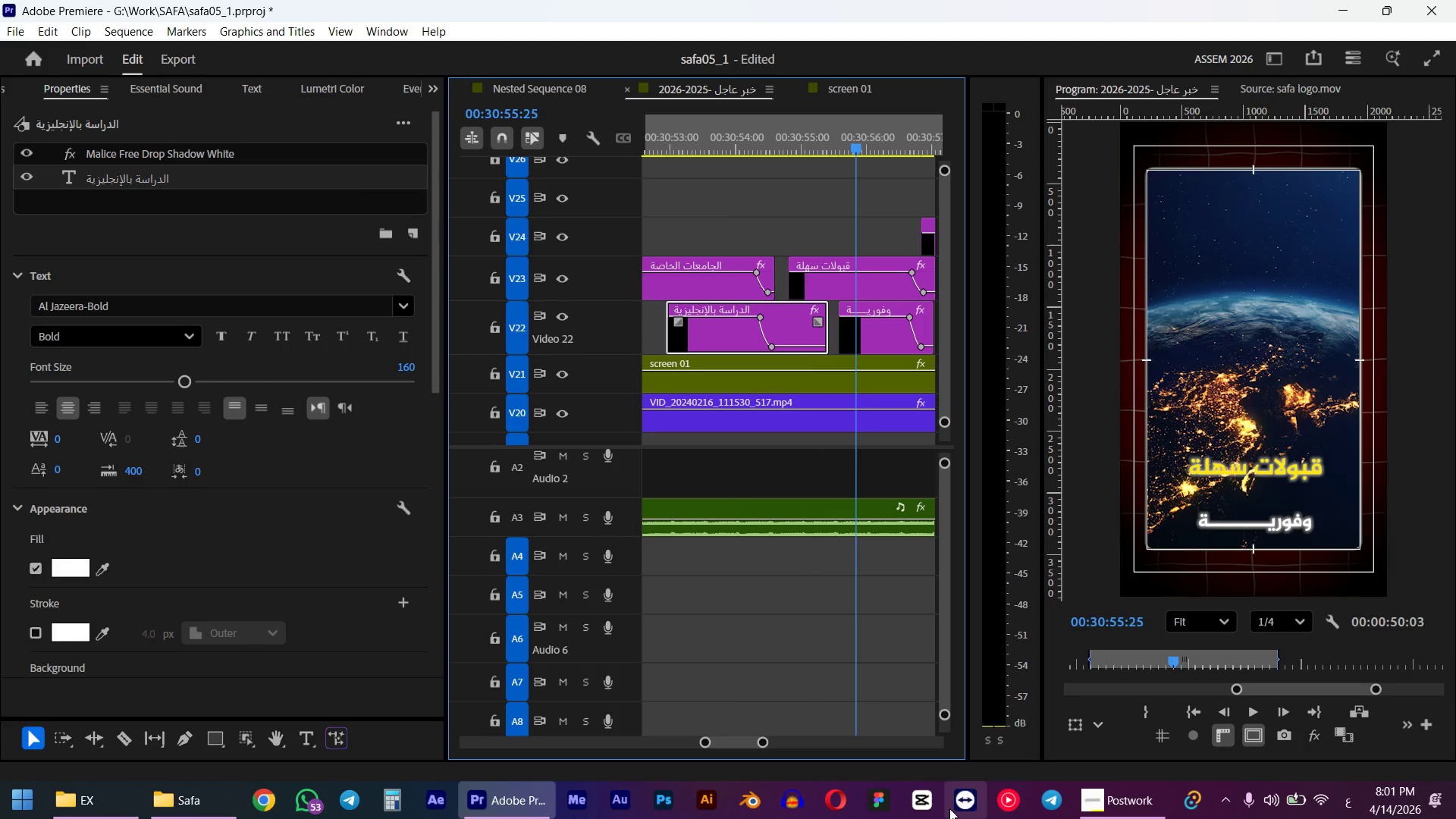 
left_click([1182, 787])
 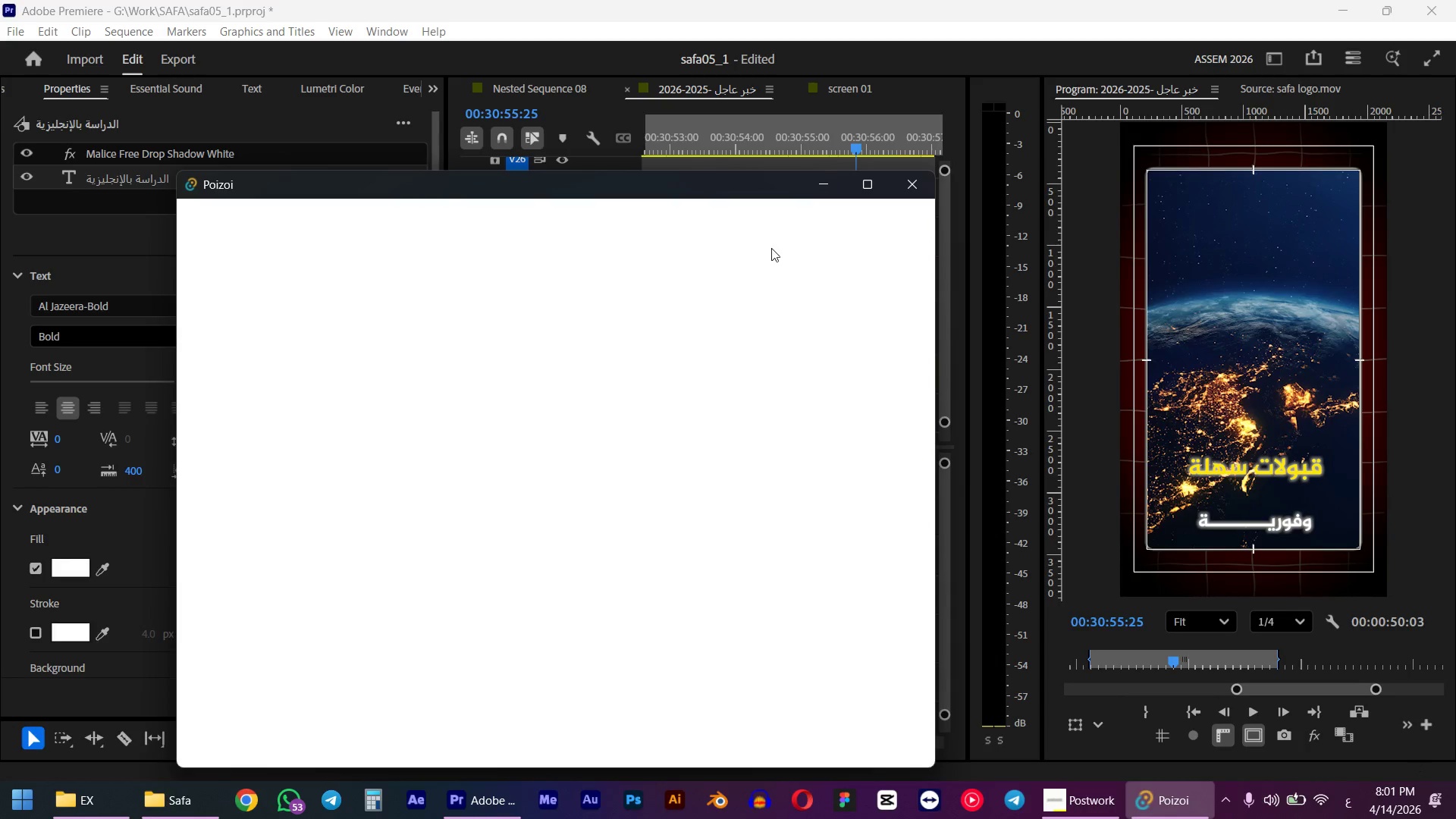 
left_click([792, 0])
 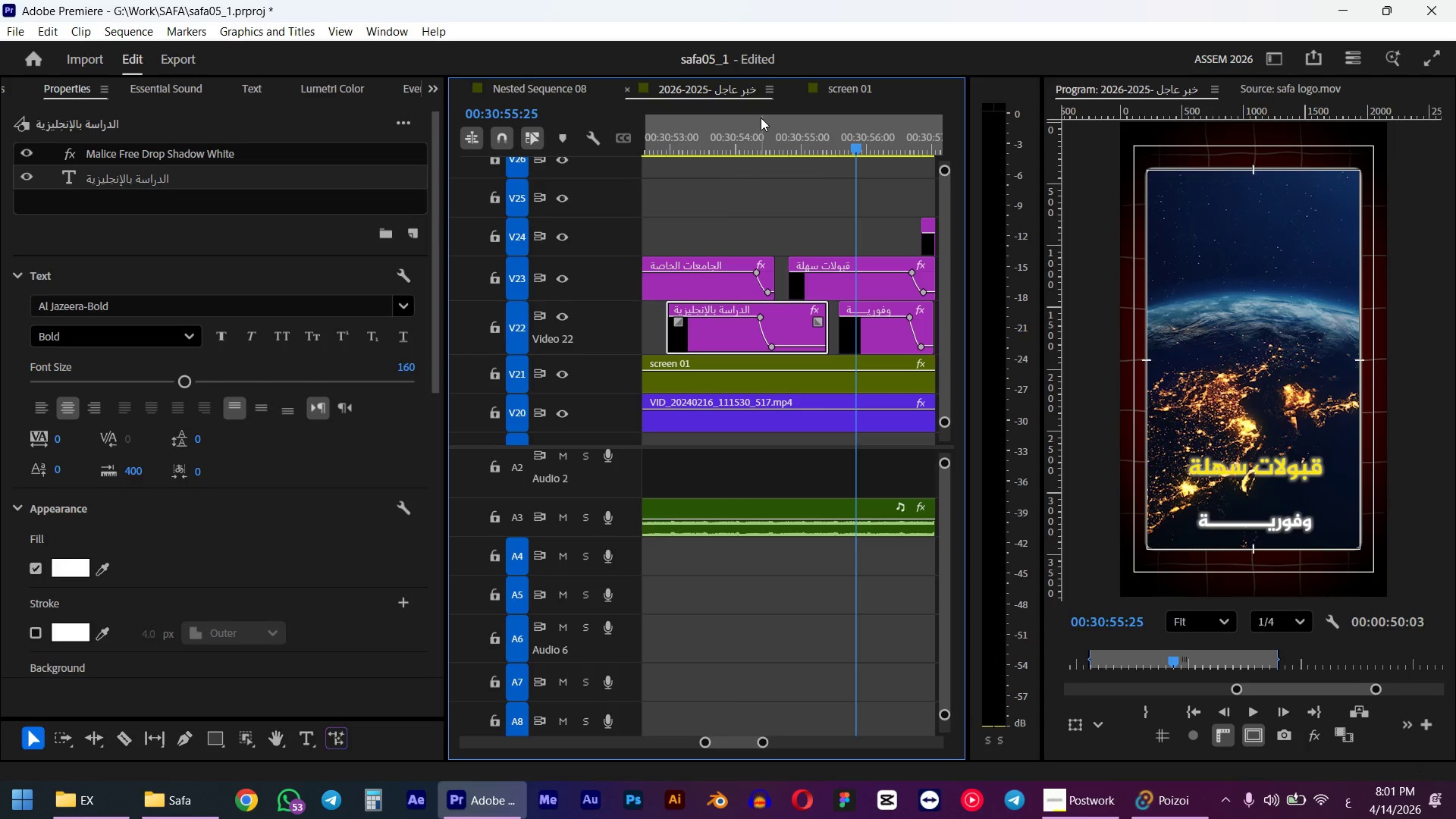 
left_click([728, 136])
 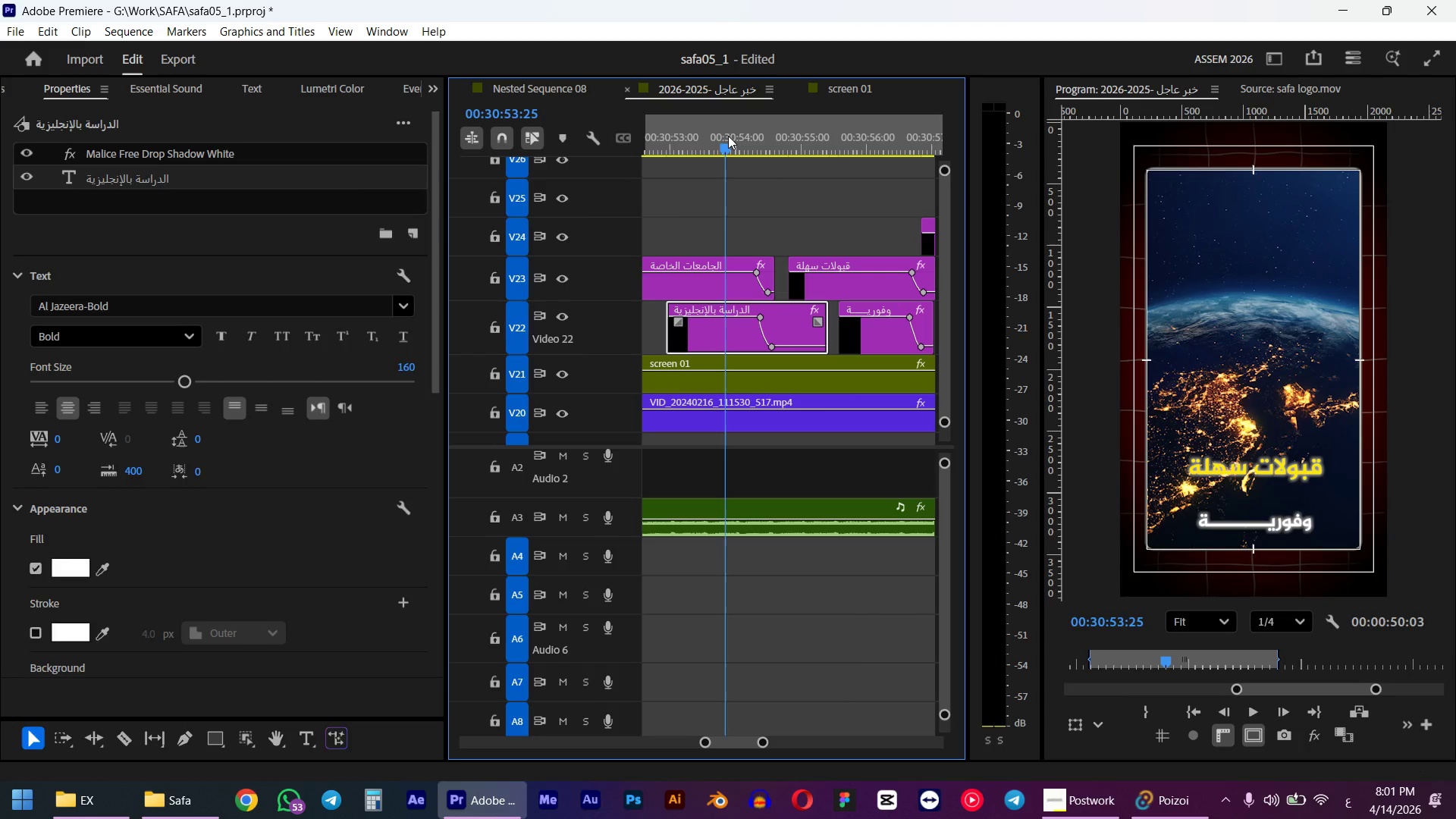 
key(Space)
 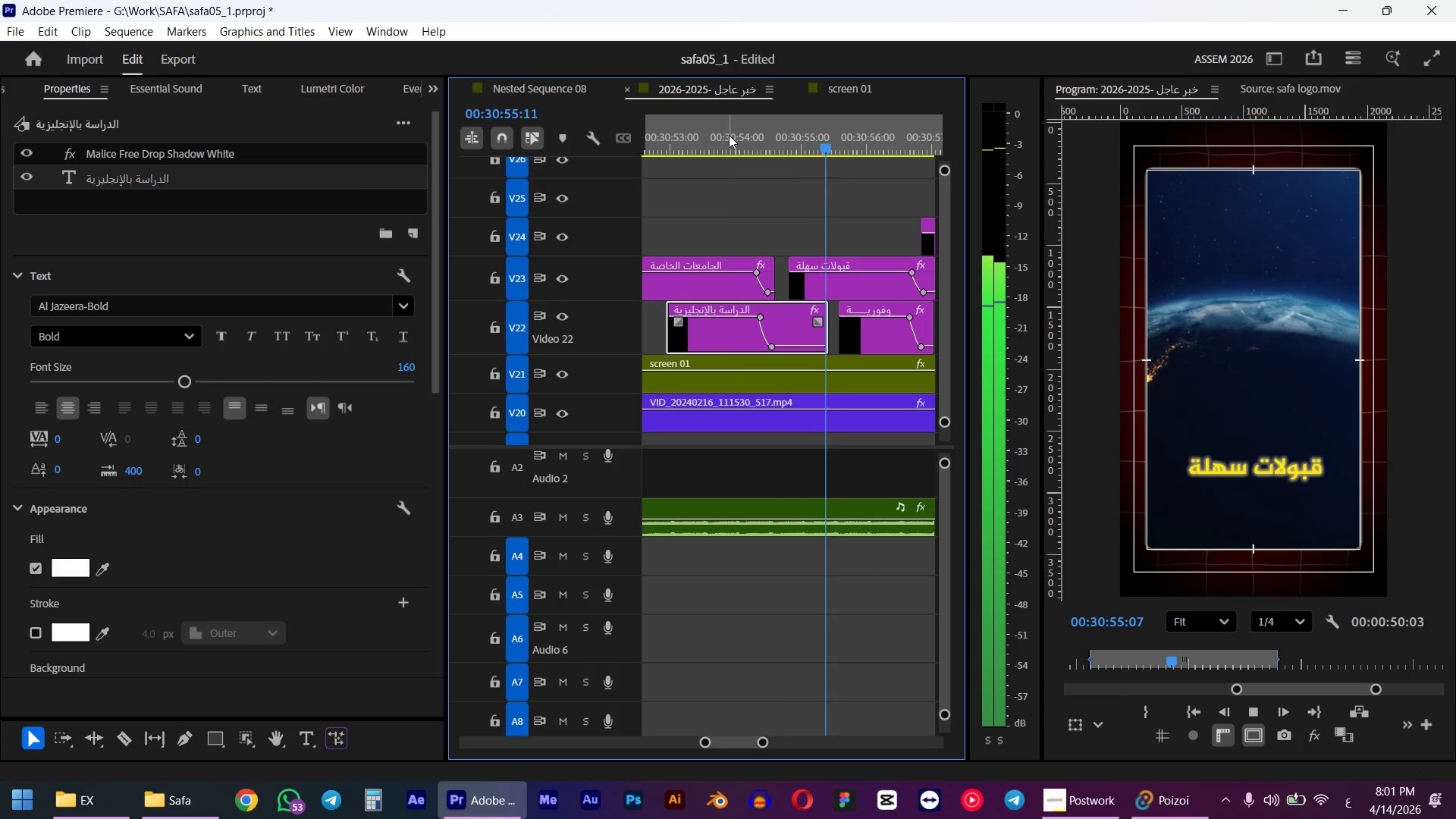 
key(Space)
 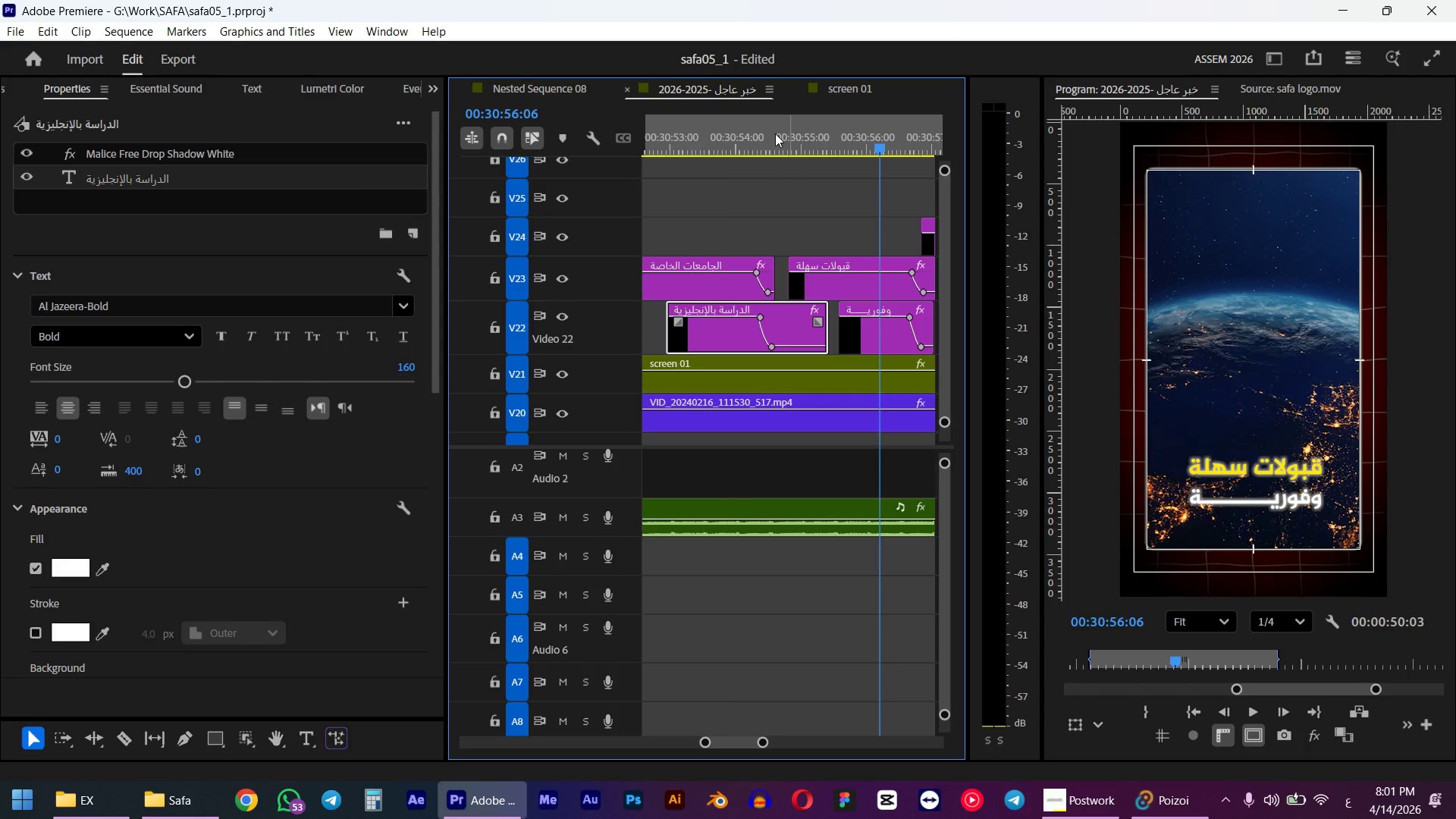 
left_click([753, 136])
 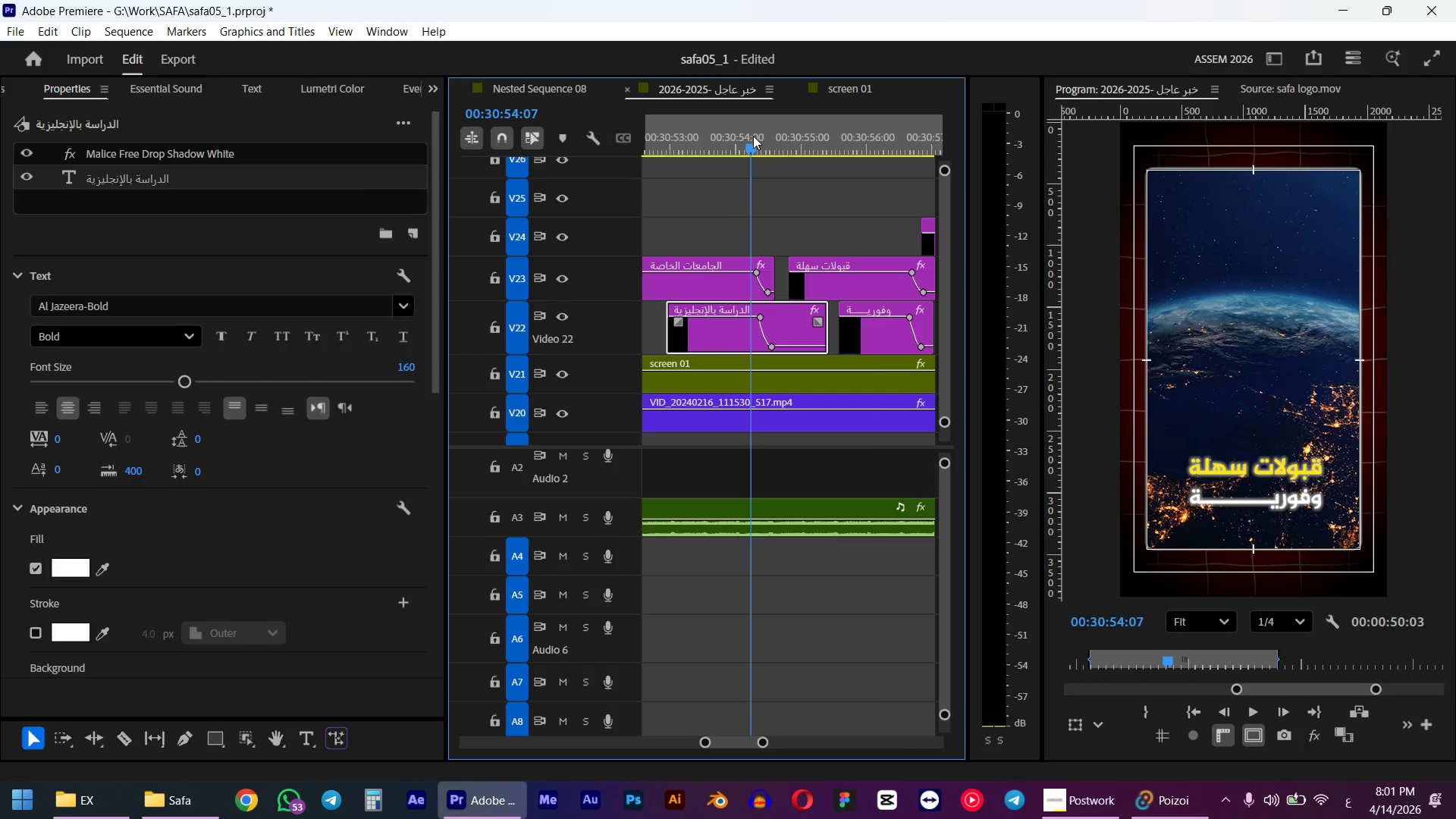 
key(Space)
 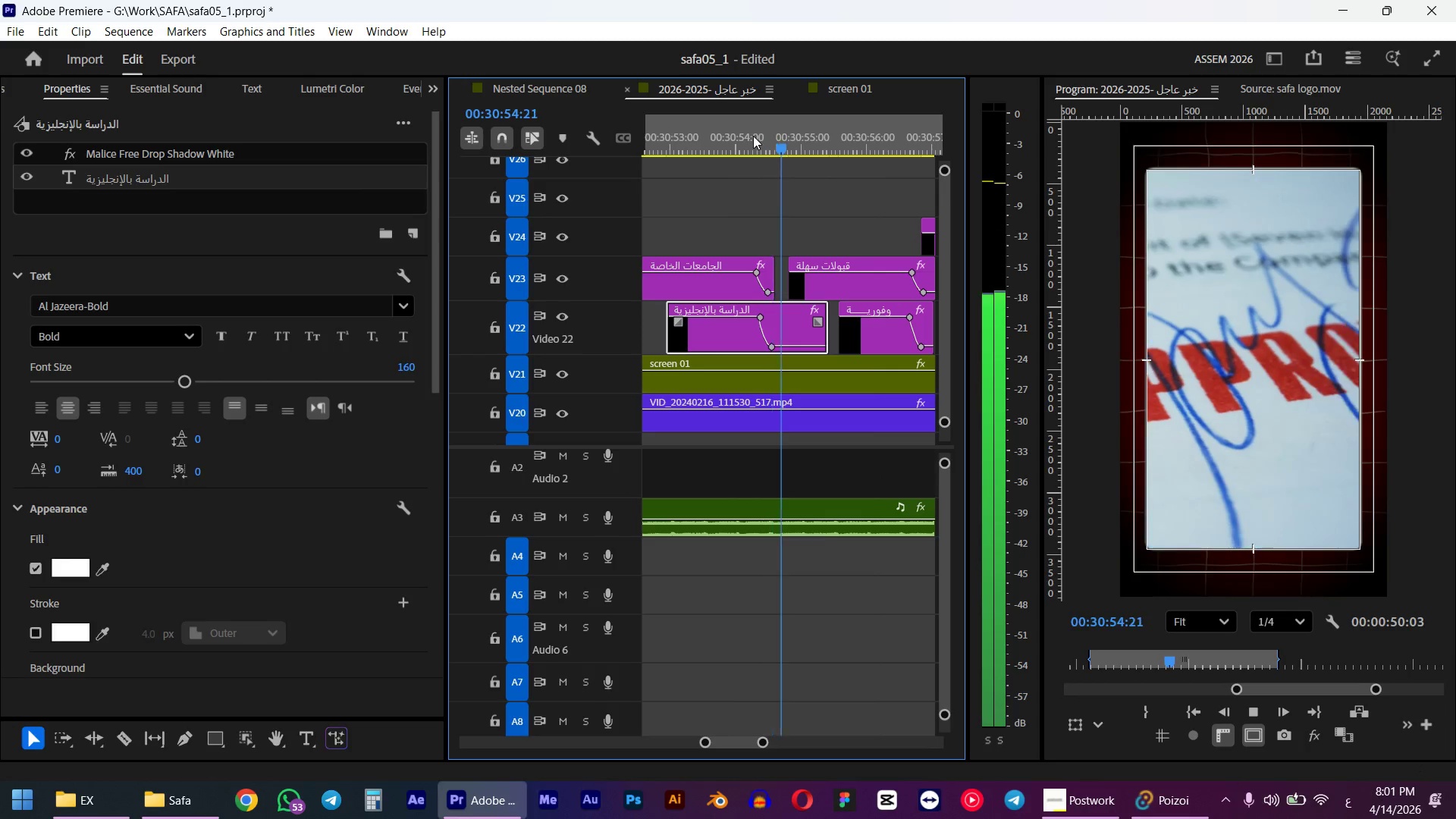 
key(Space)
 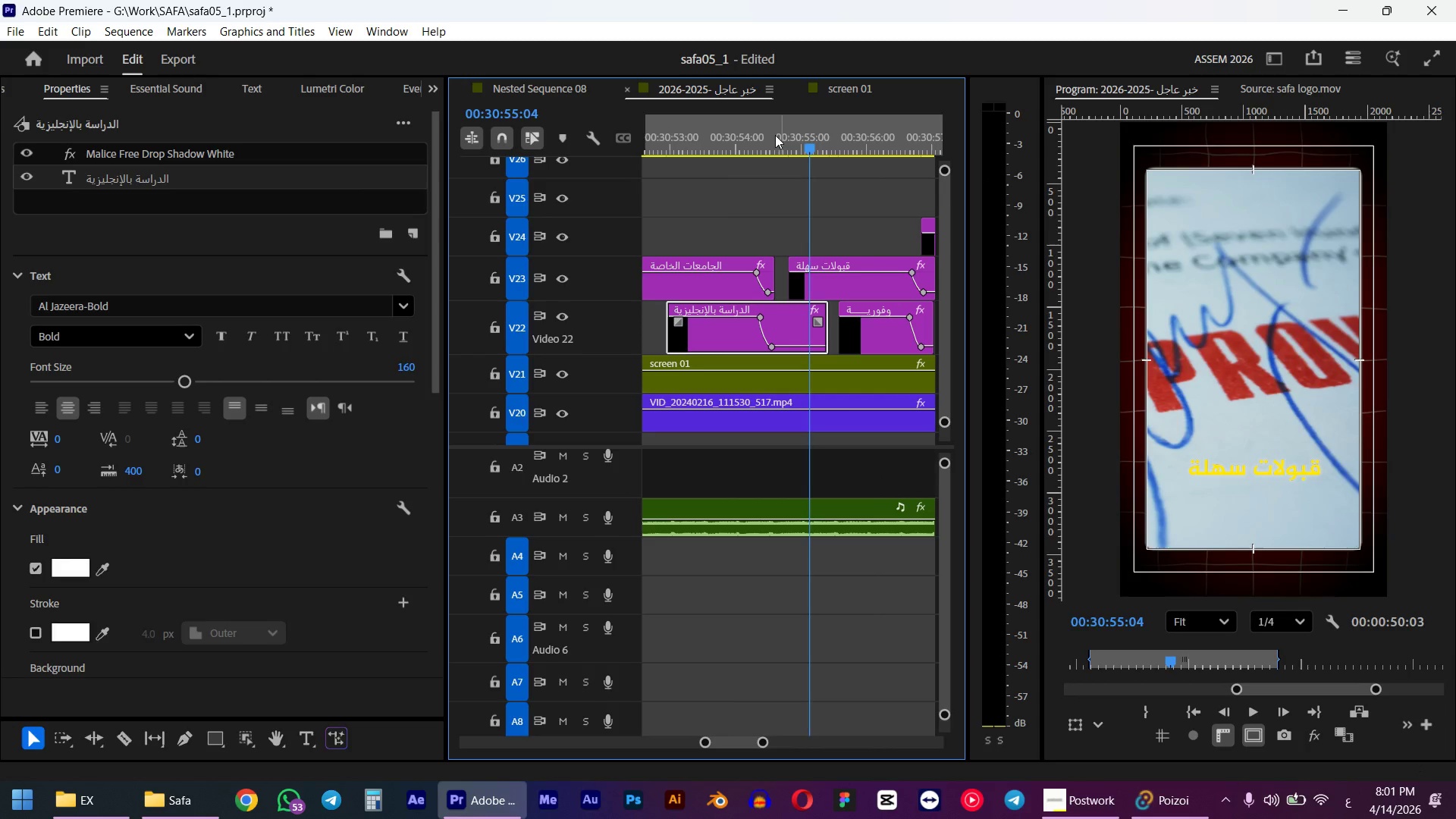 
hold_key(key=ControlLeft, duration=4.27)
scroll: coordinate [758, 436], scroll_direction: up, amount: 3.0
 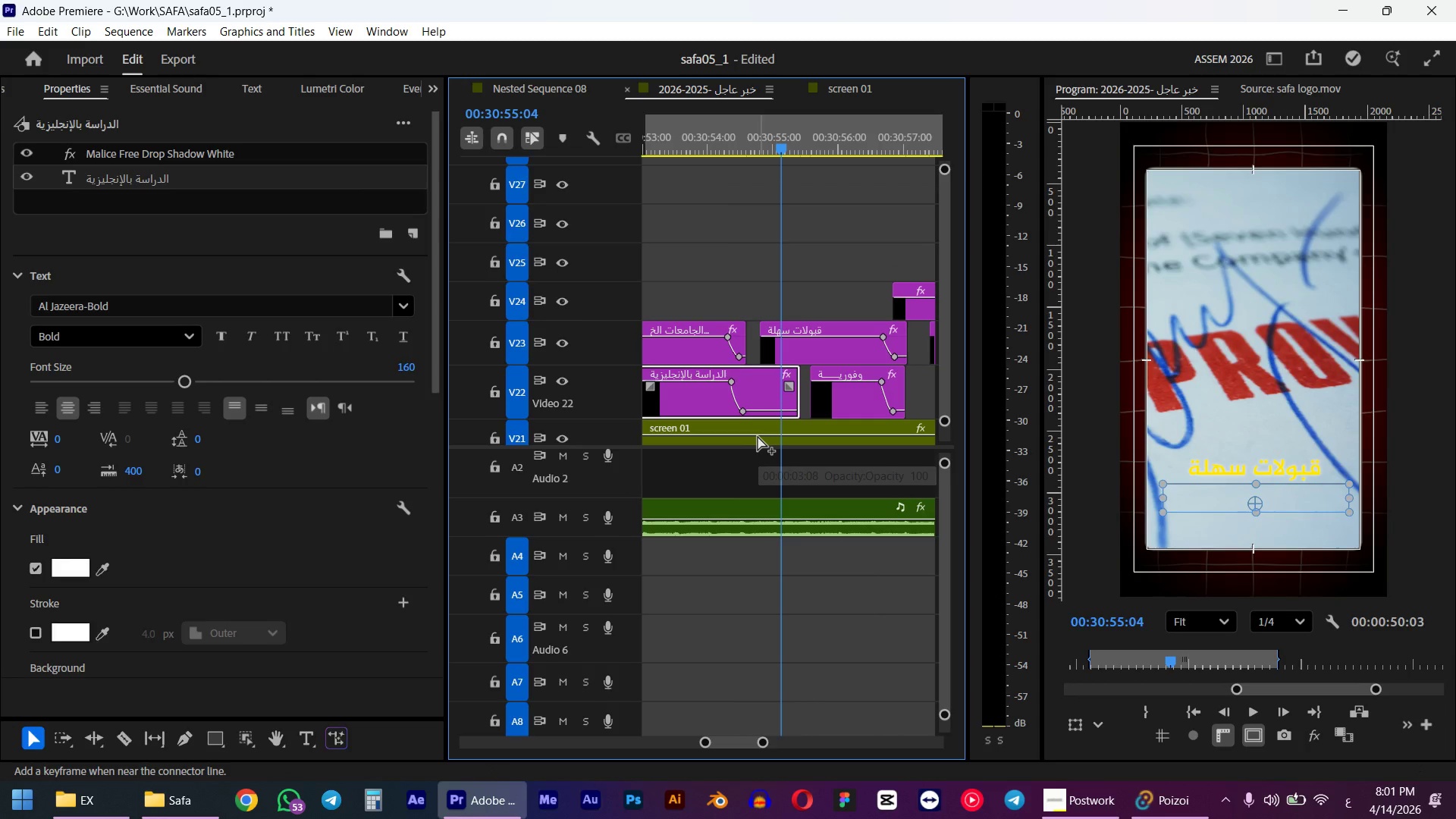 
left_click([729, 143])
 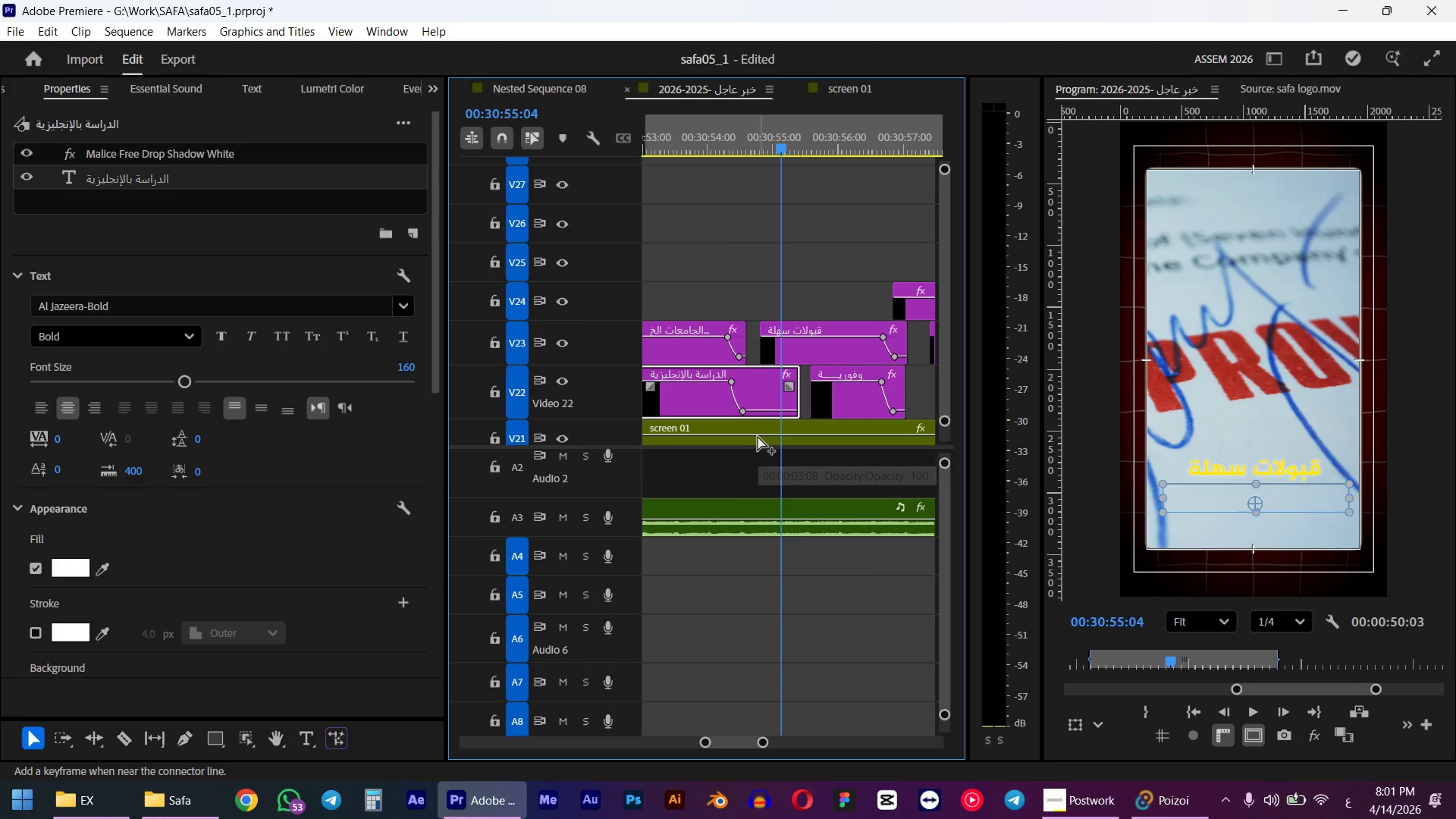 
key(Space)
 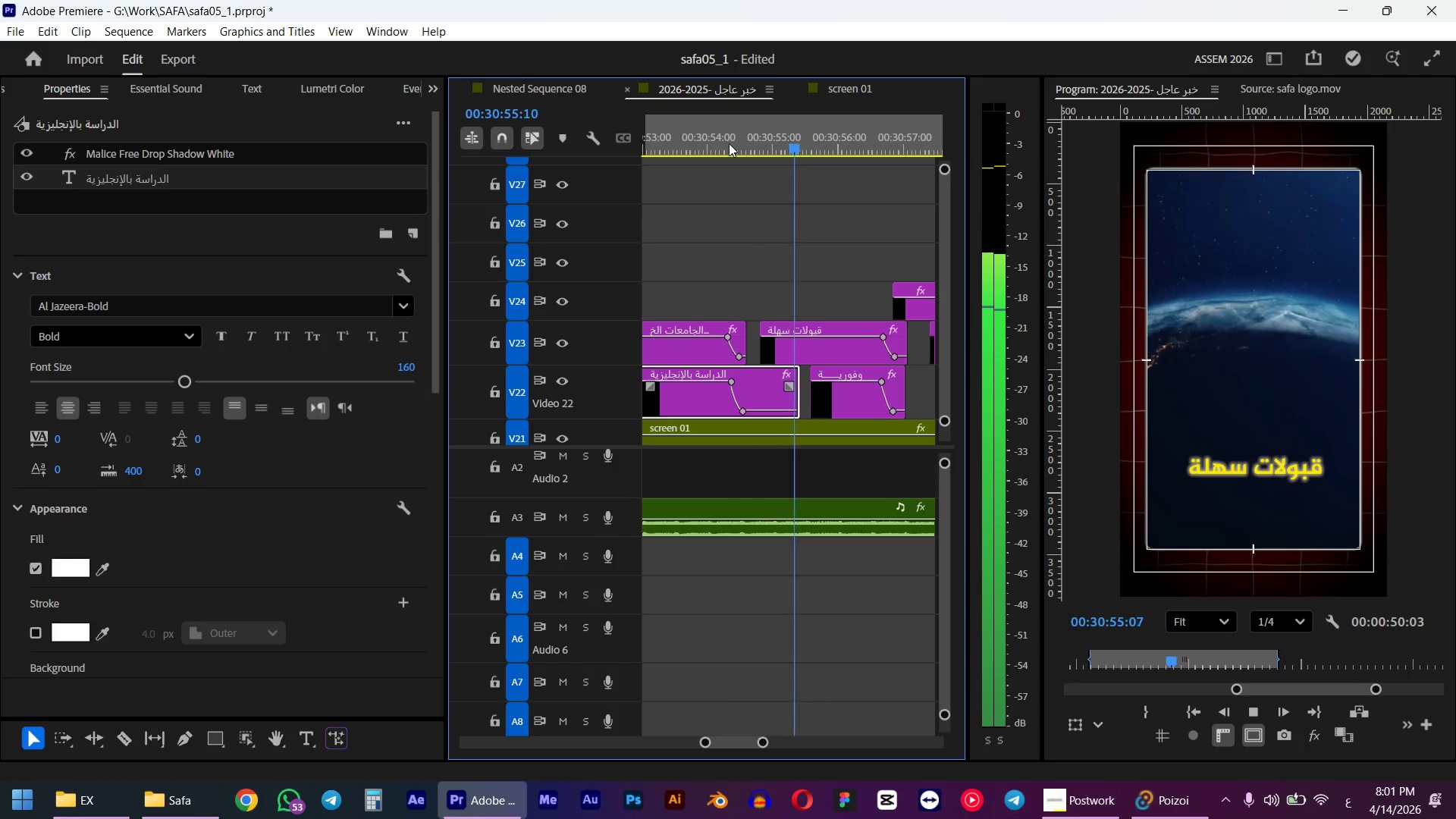 
key(Space)
 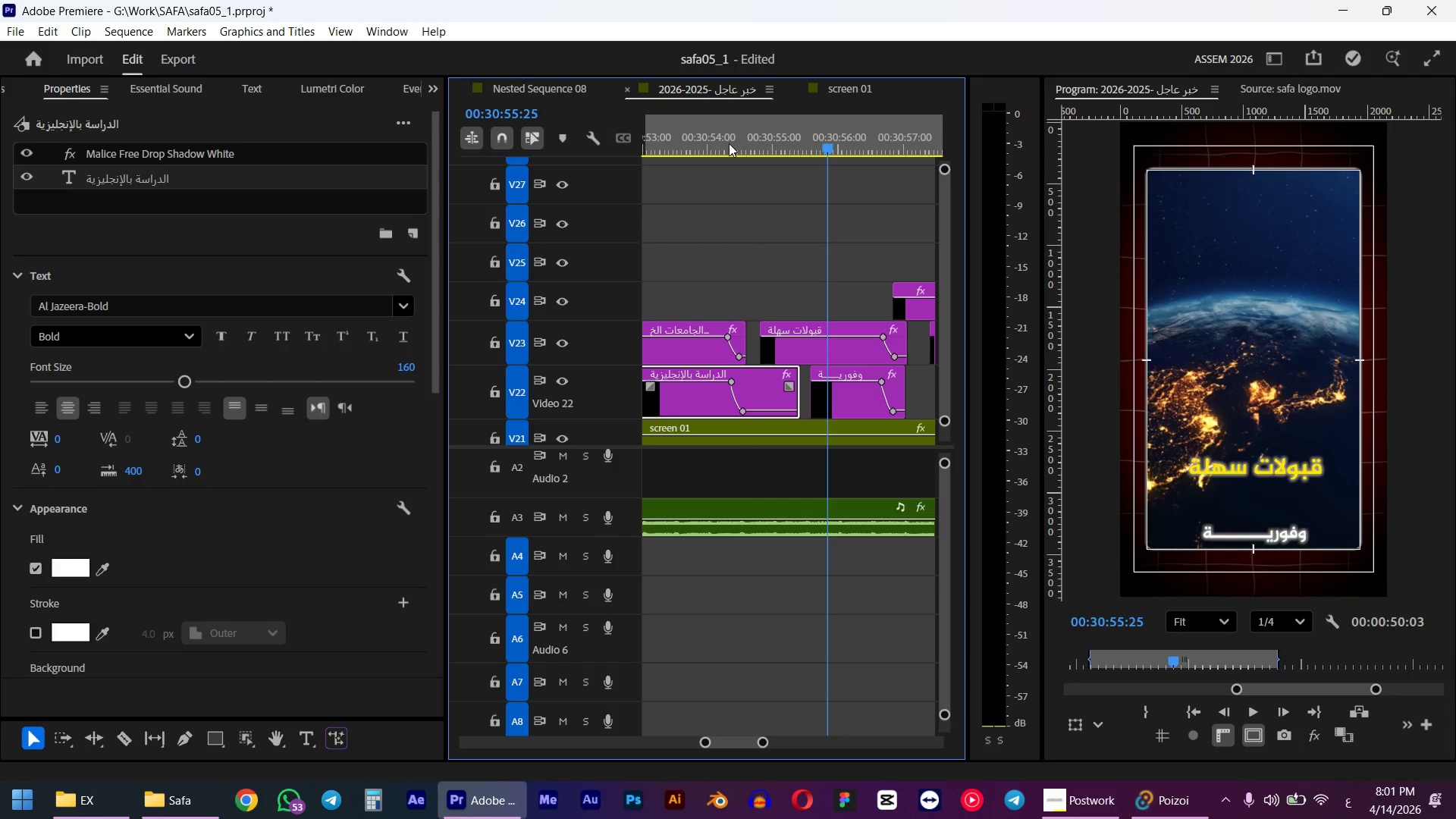 
left_click([824, 359])
 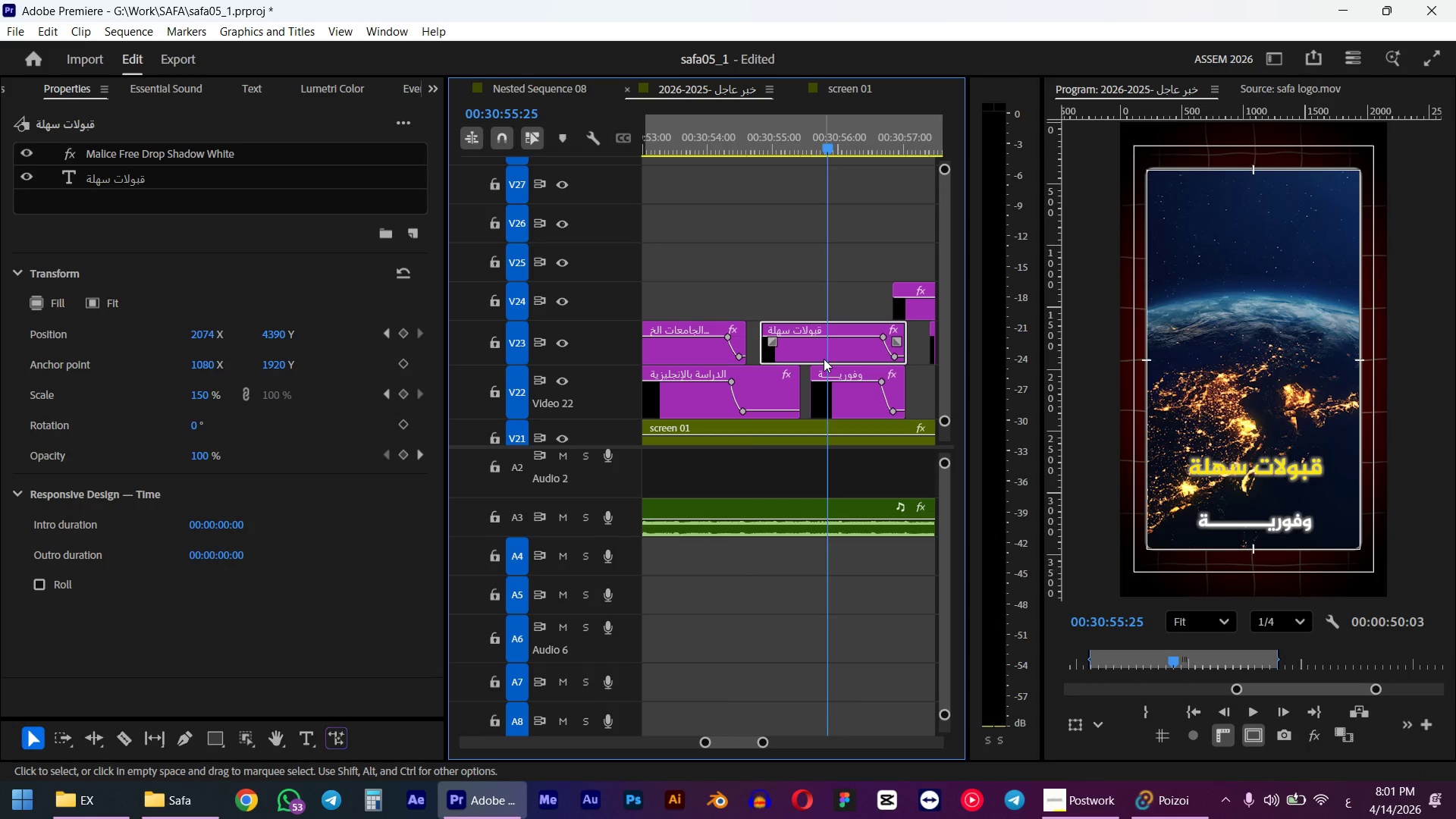 
left_click([112, 183])
 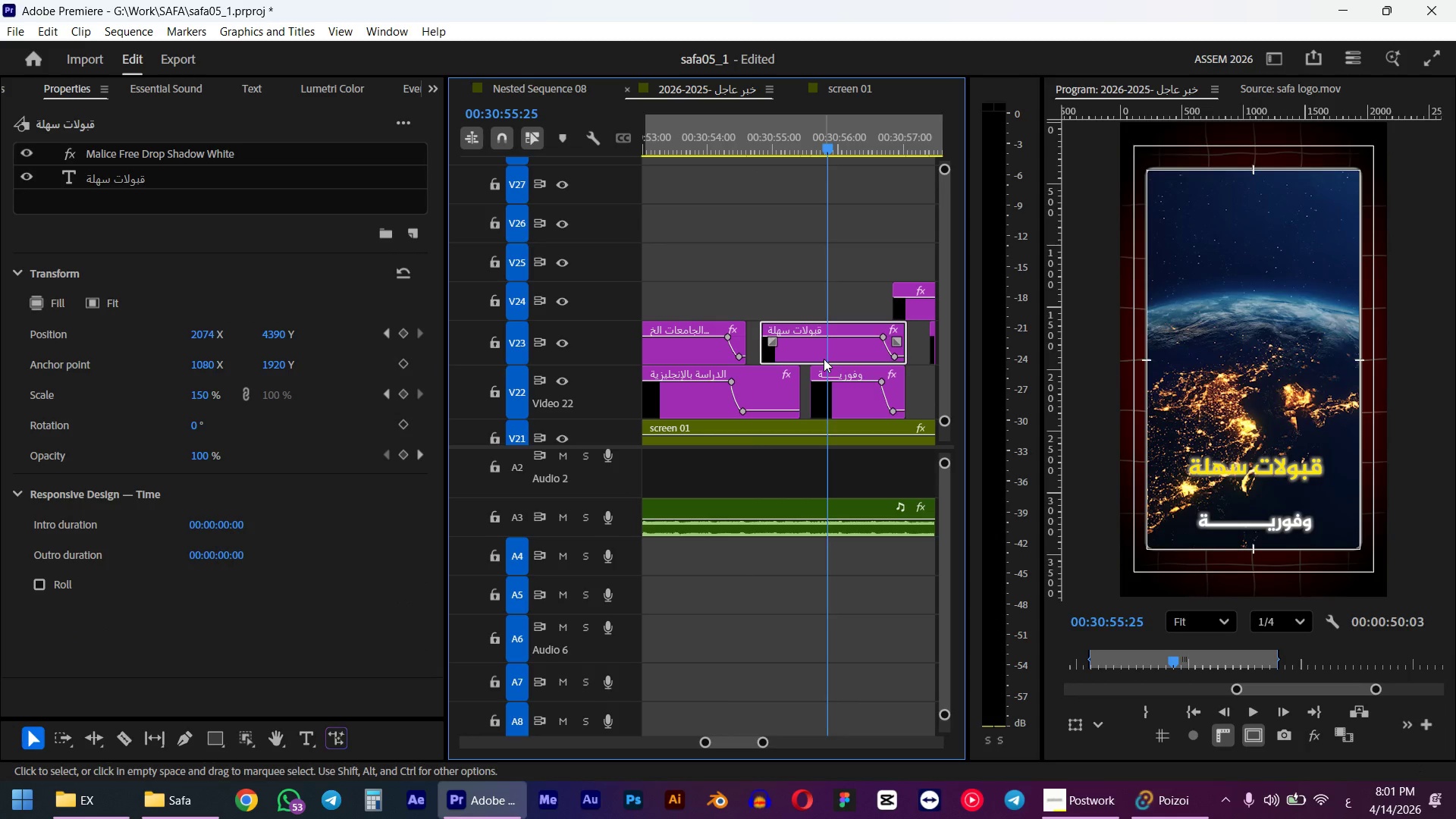 
left_click_drag(start_coordinate=[112, 183], to_coordinate=[849, 400])
 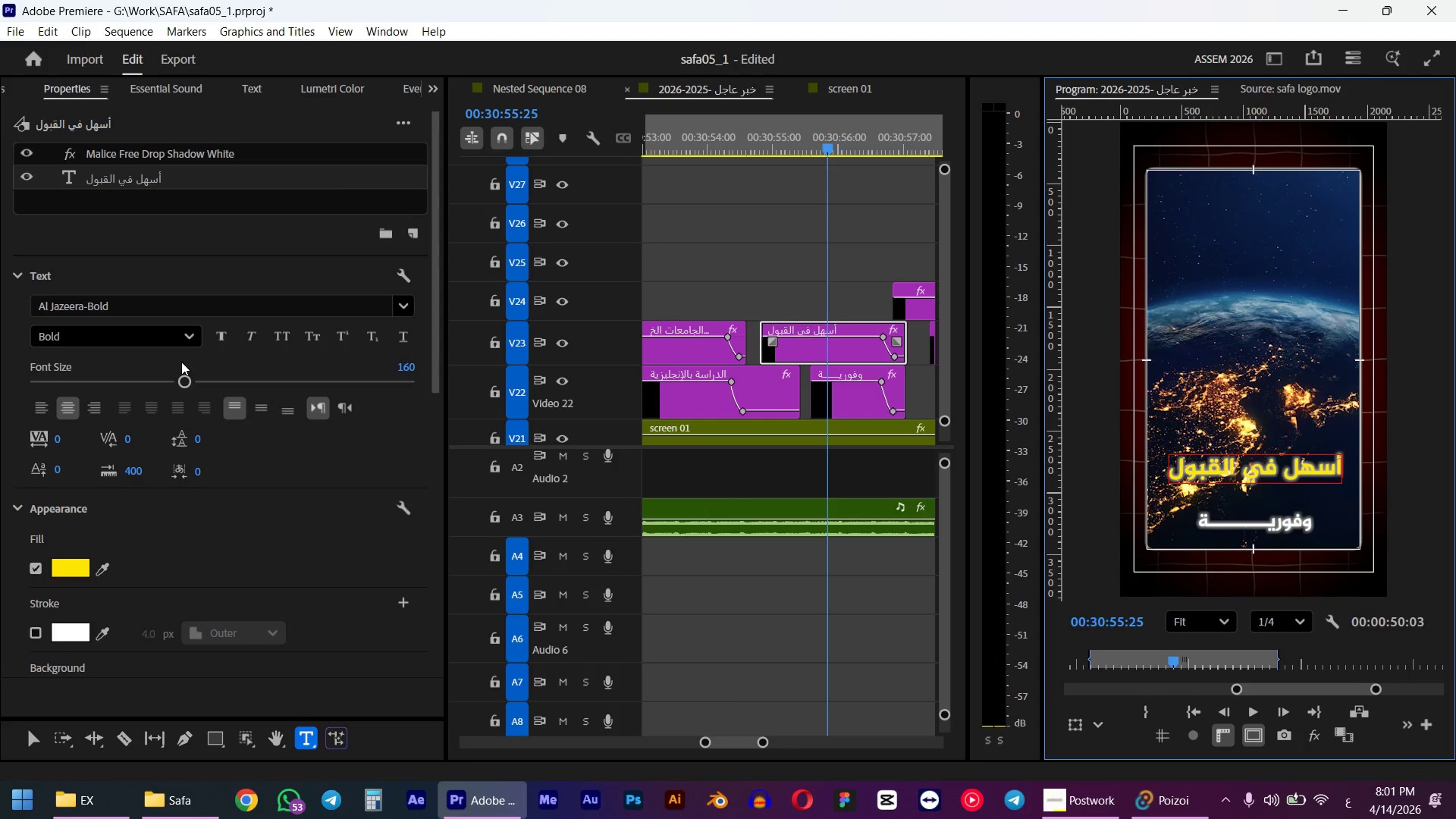 
type(Hsig td hgrf,)
 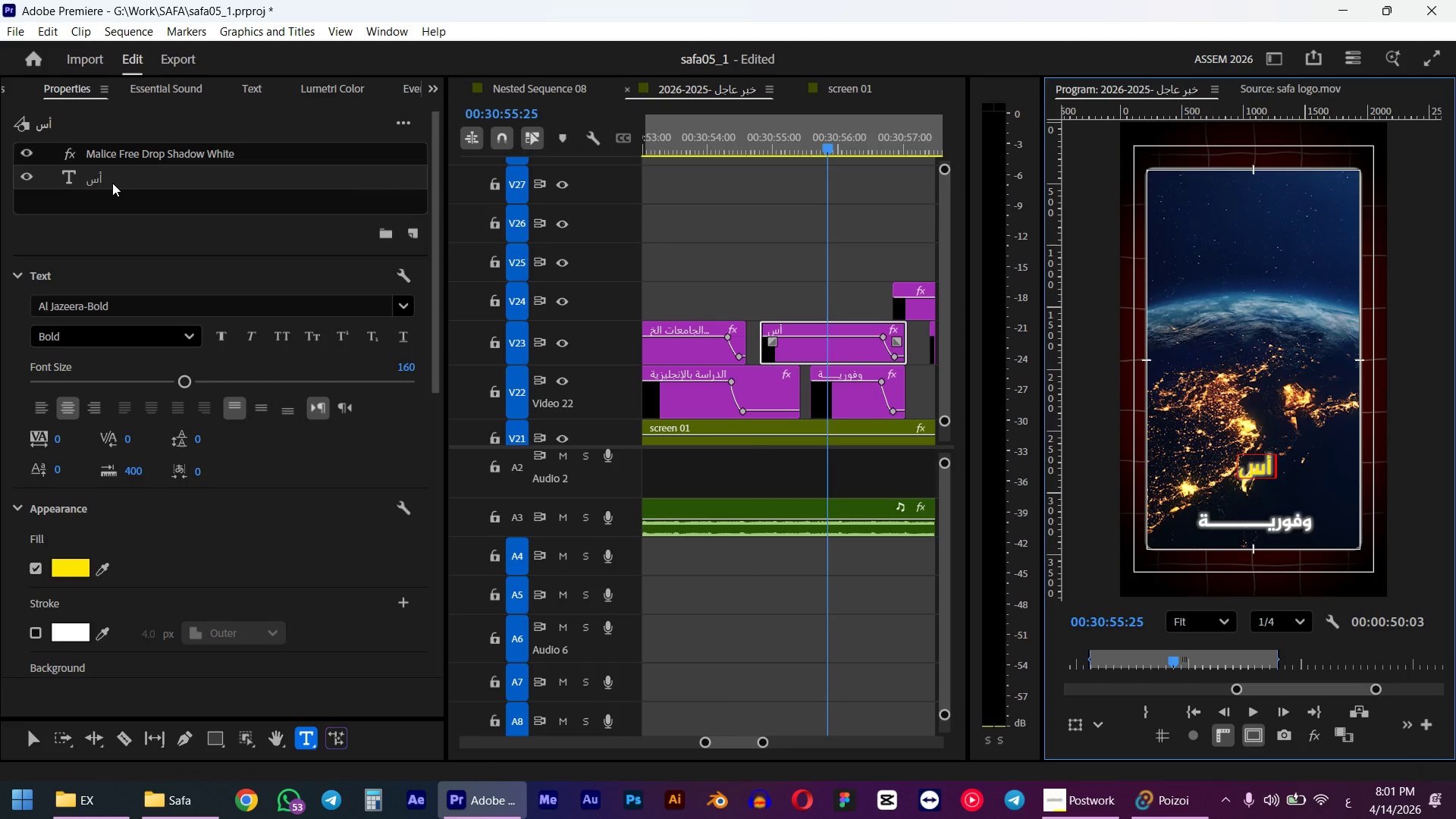 
left_click([849, 400])
 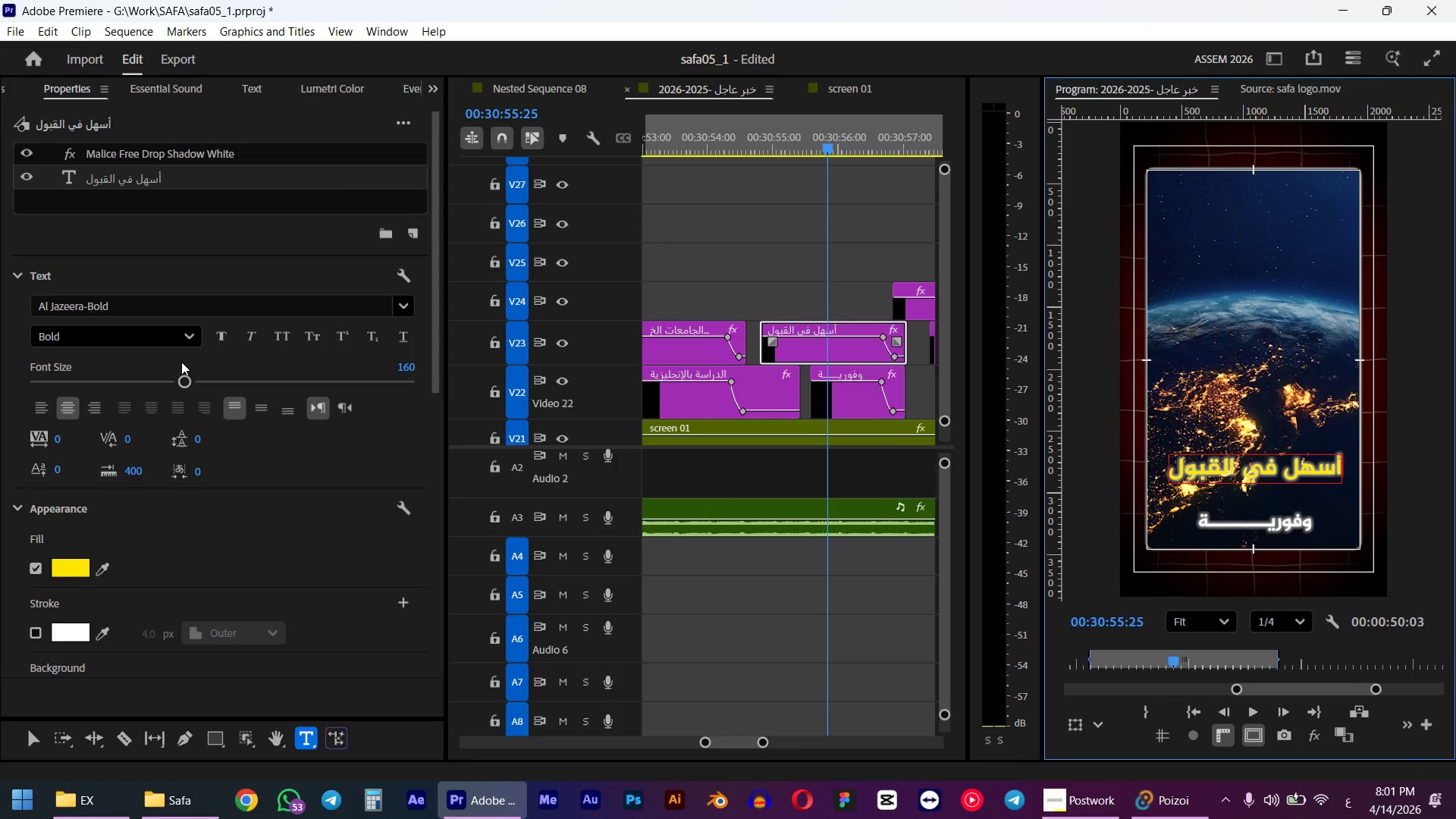 
key(Shift+E)
 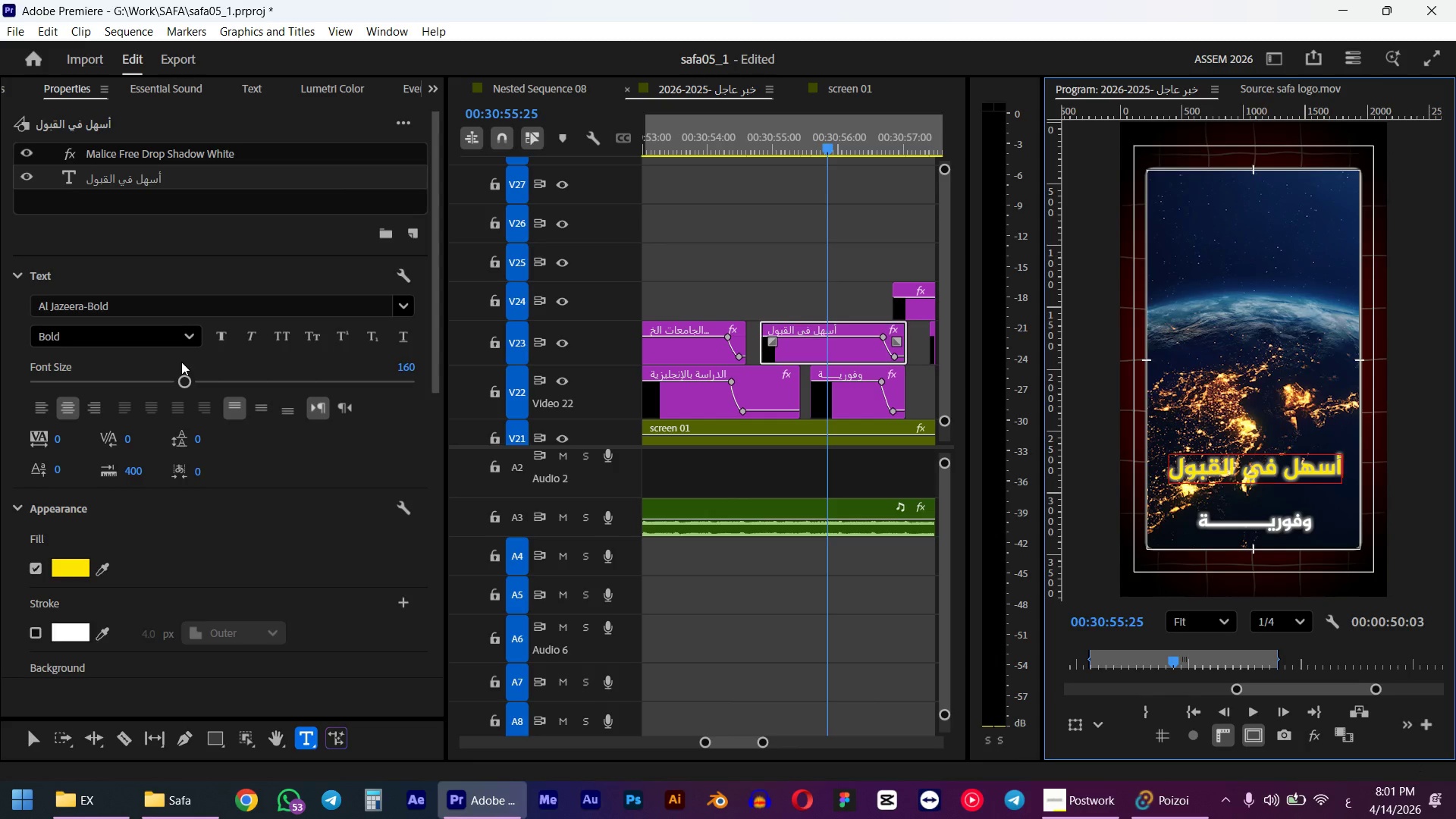 
key(Space)
 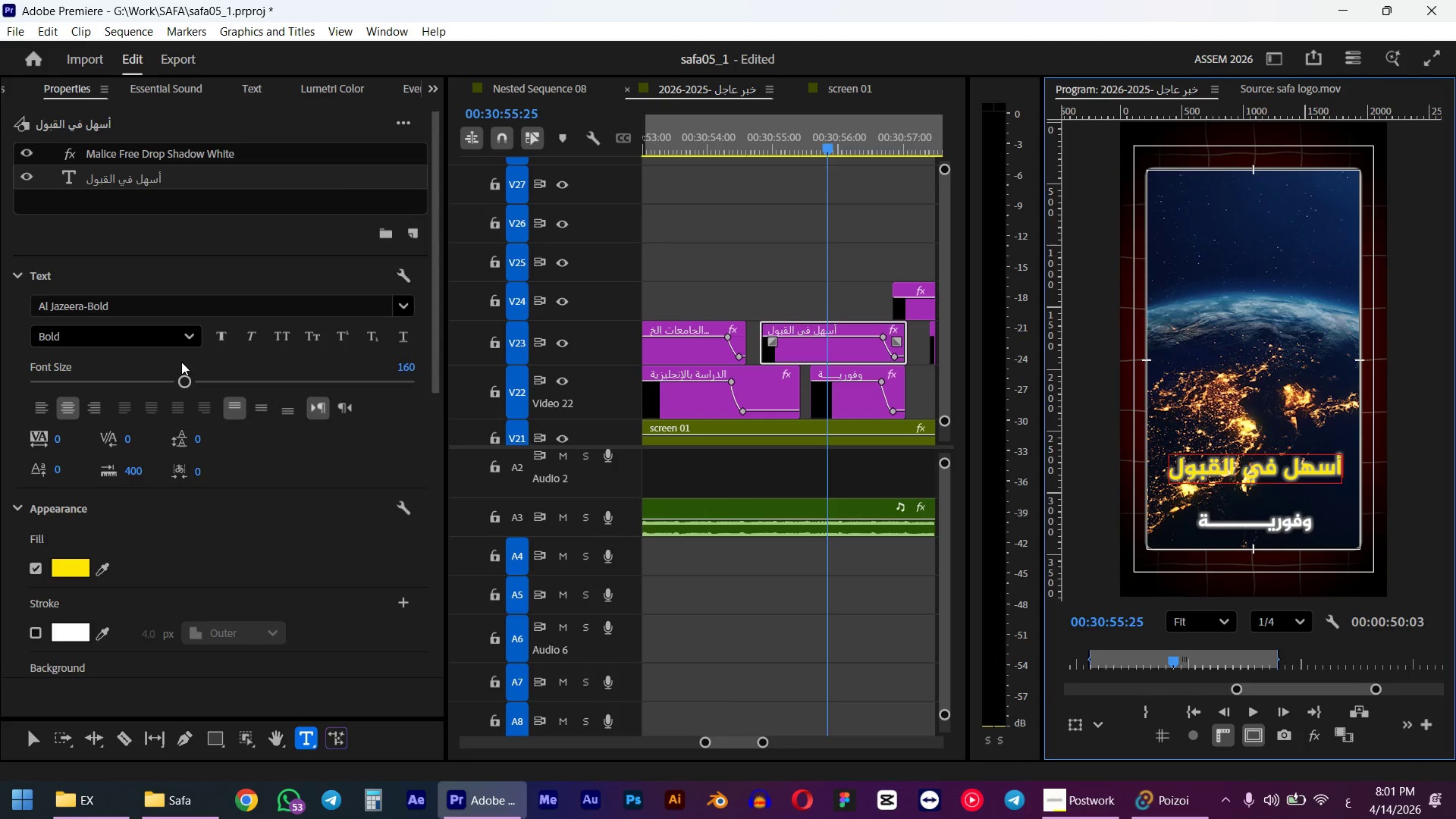 
key(Space)
 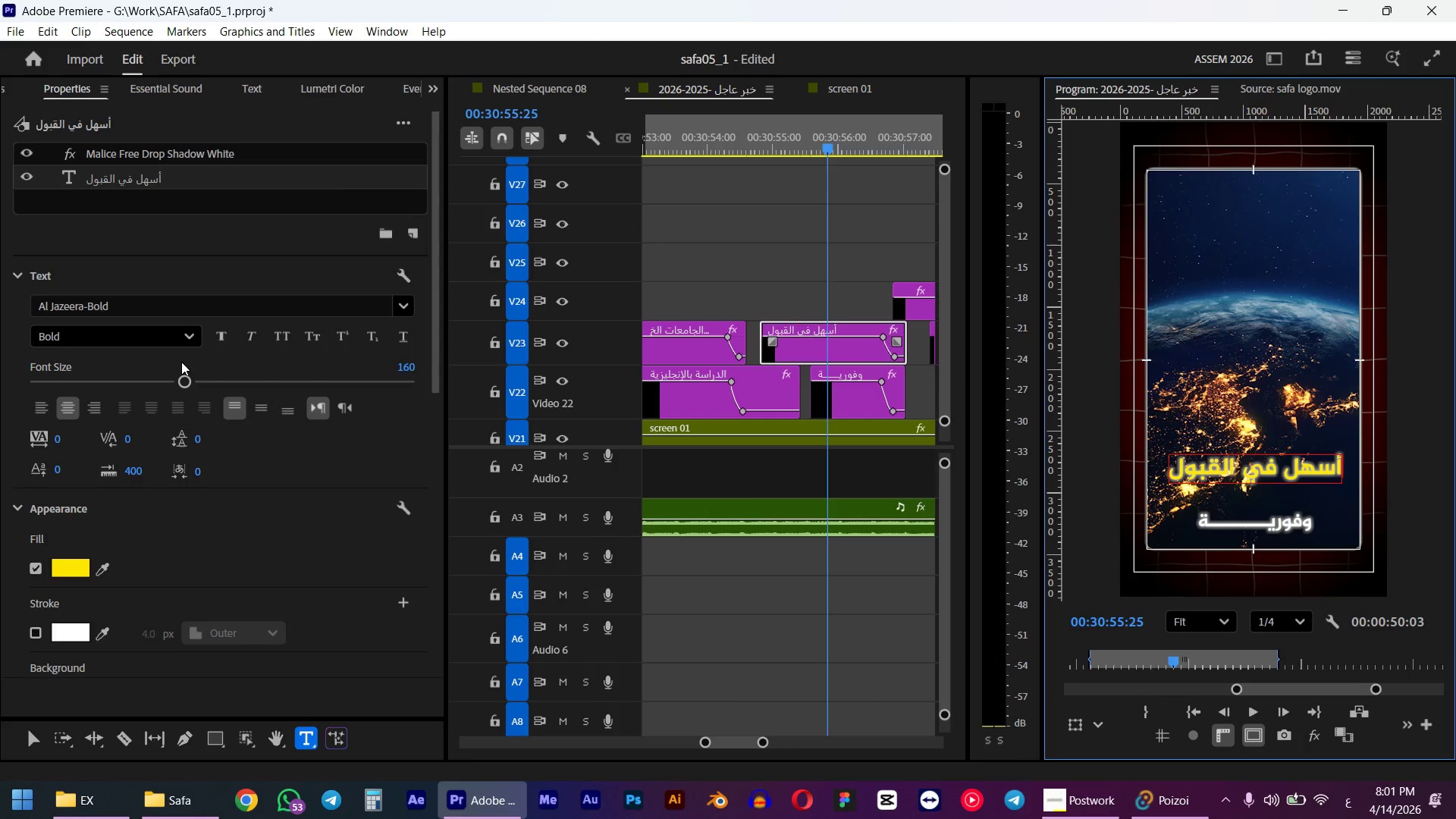 
left_click([885, 339])
 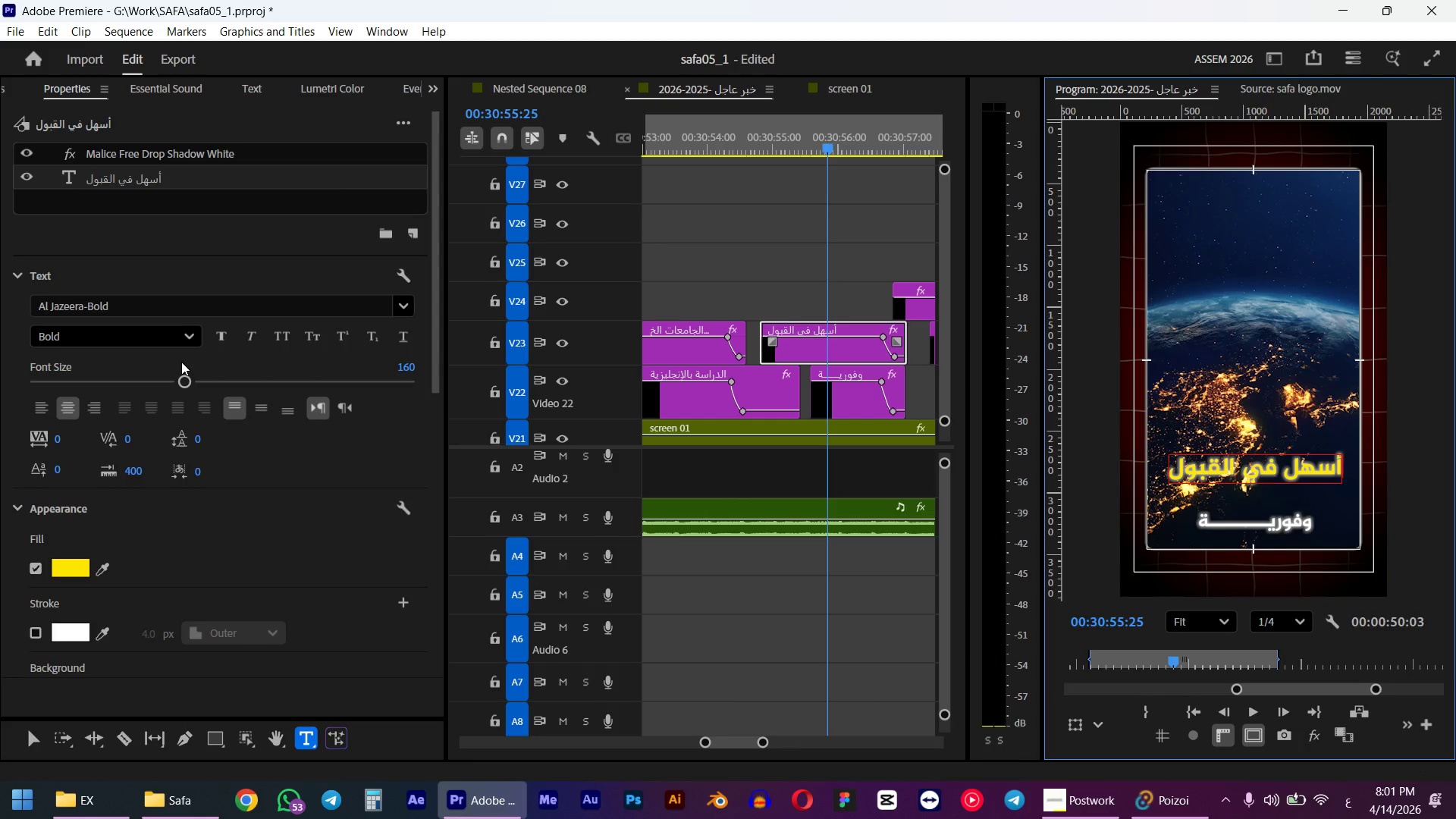 
hold_key(key=ShiftLeft, duration=0.47)
left_click([895, 356])
 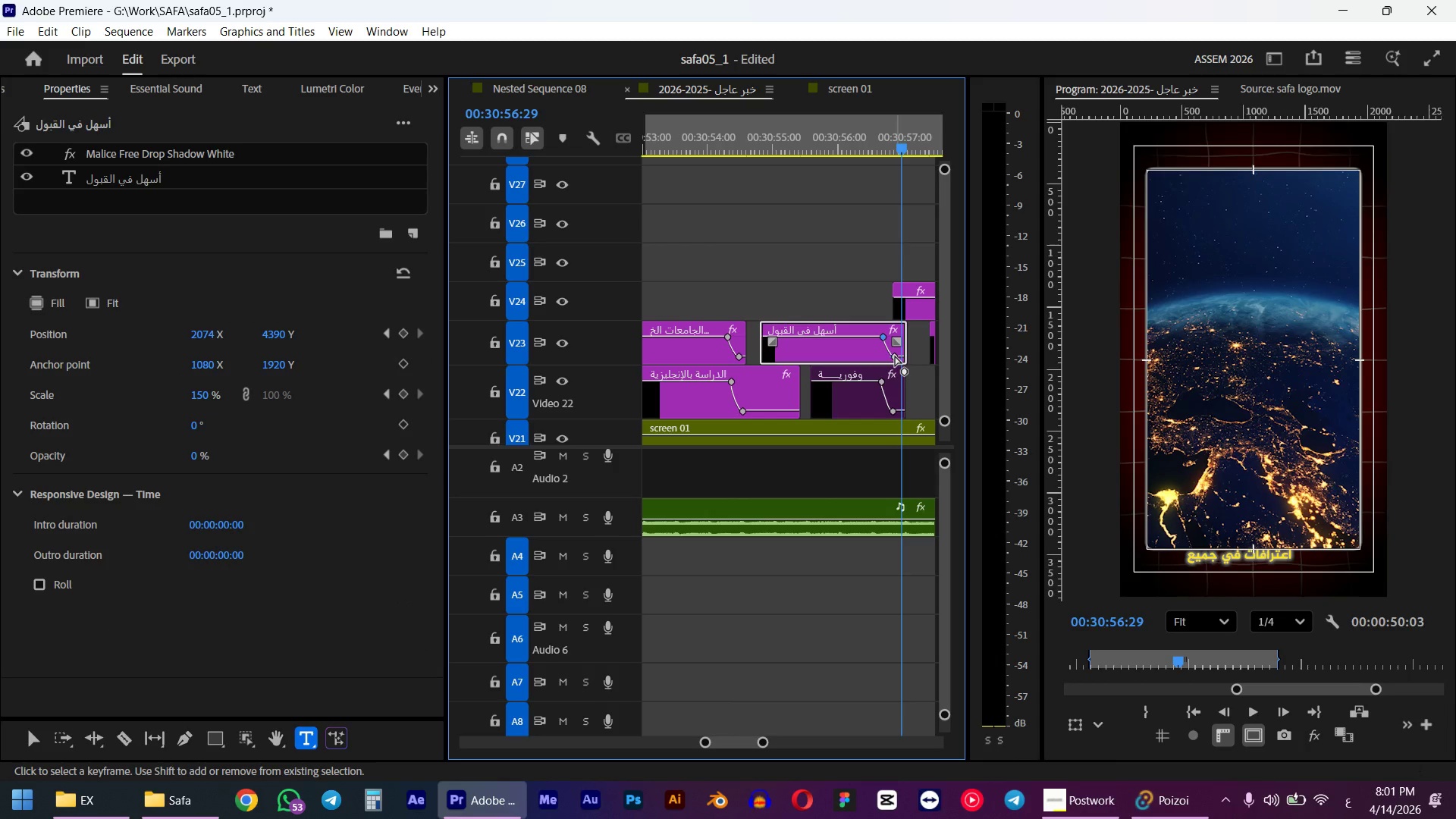 
left_click_drag(start_coordinate=[883, 335], to_coordinate=[849, 333])
 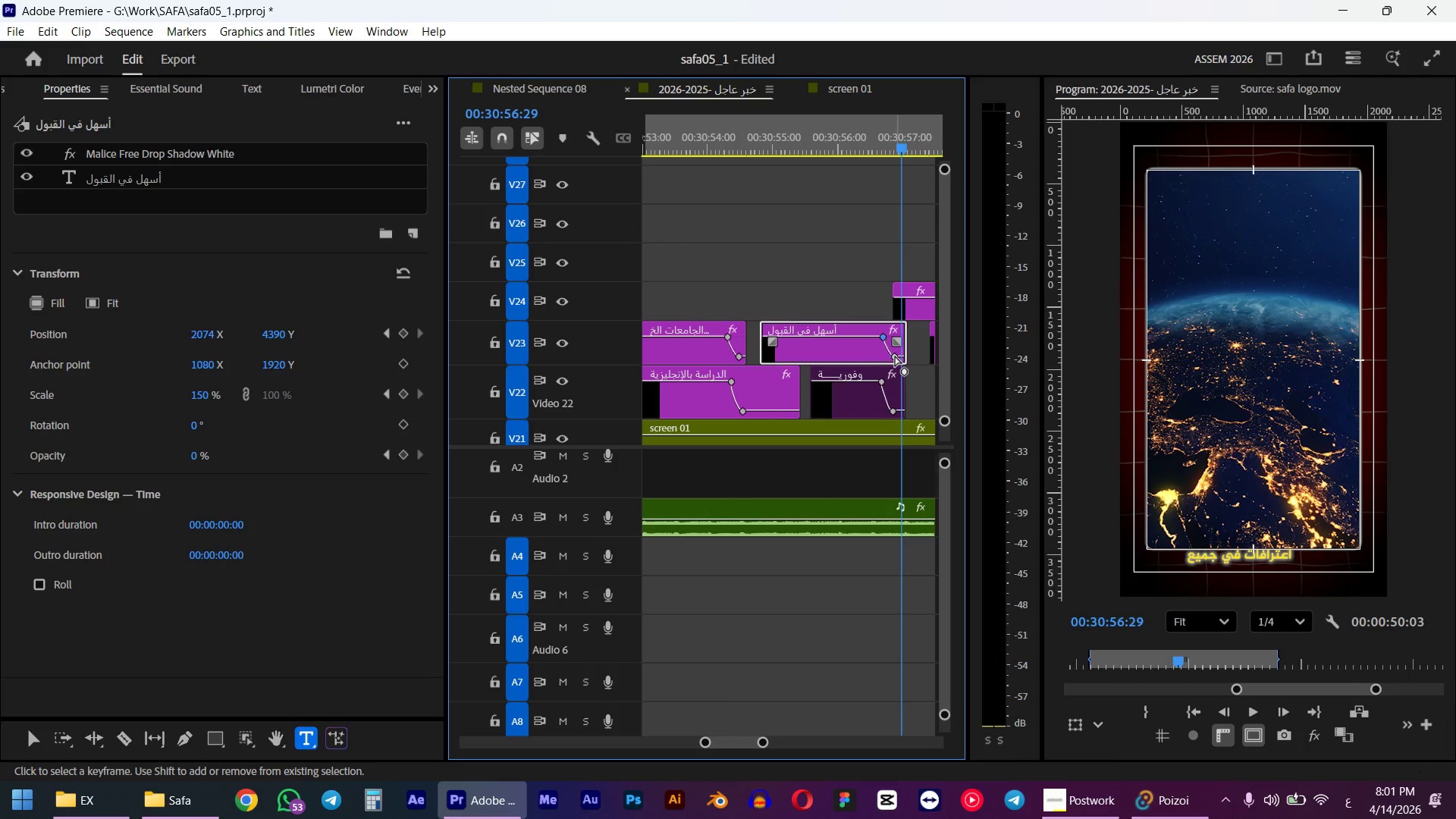 
hold_key(key=ShiftLeft, duration=1.33)
 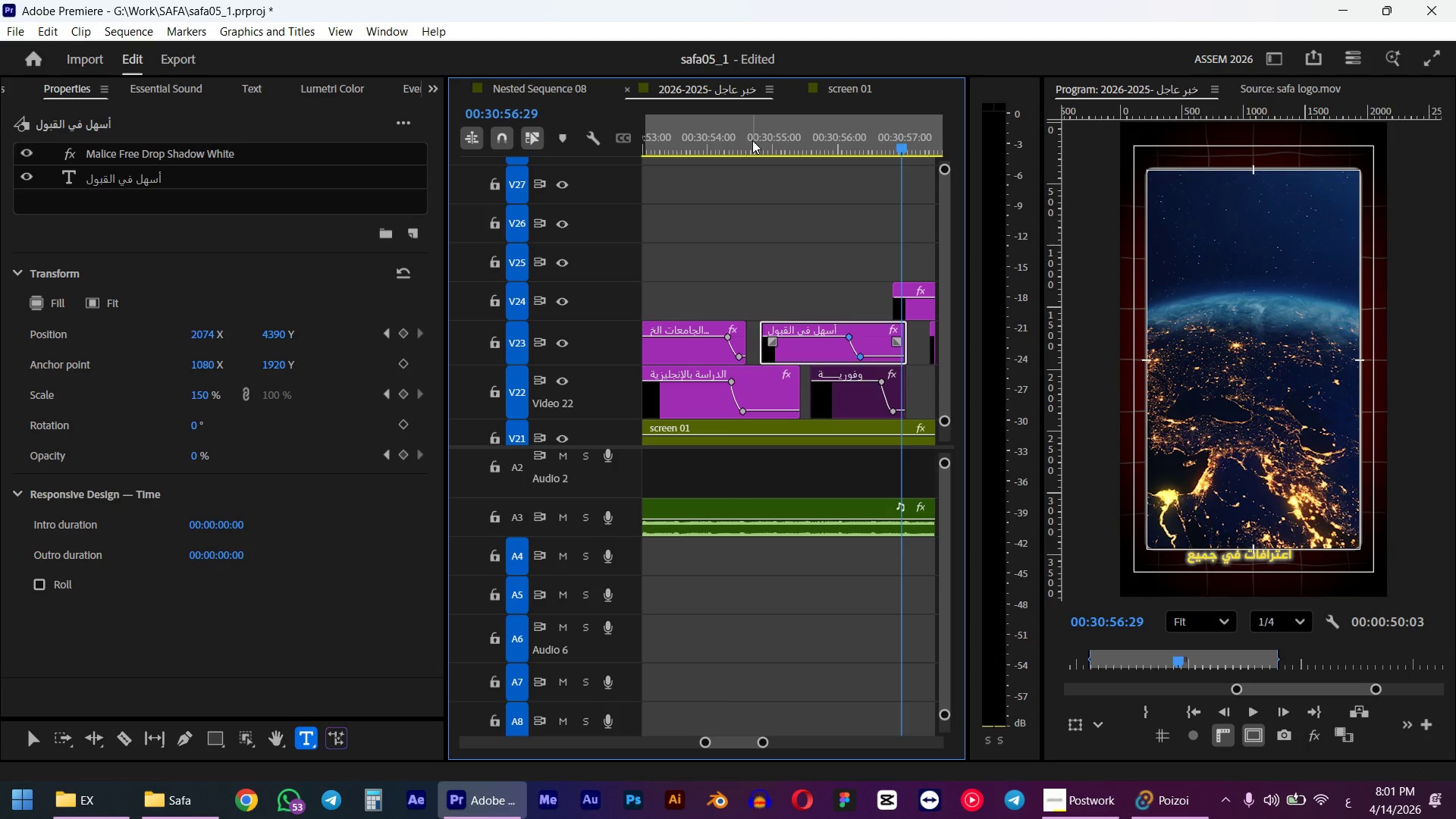 
left_click([752, 145])
 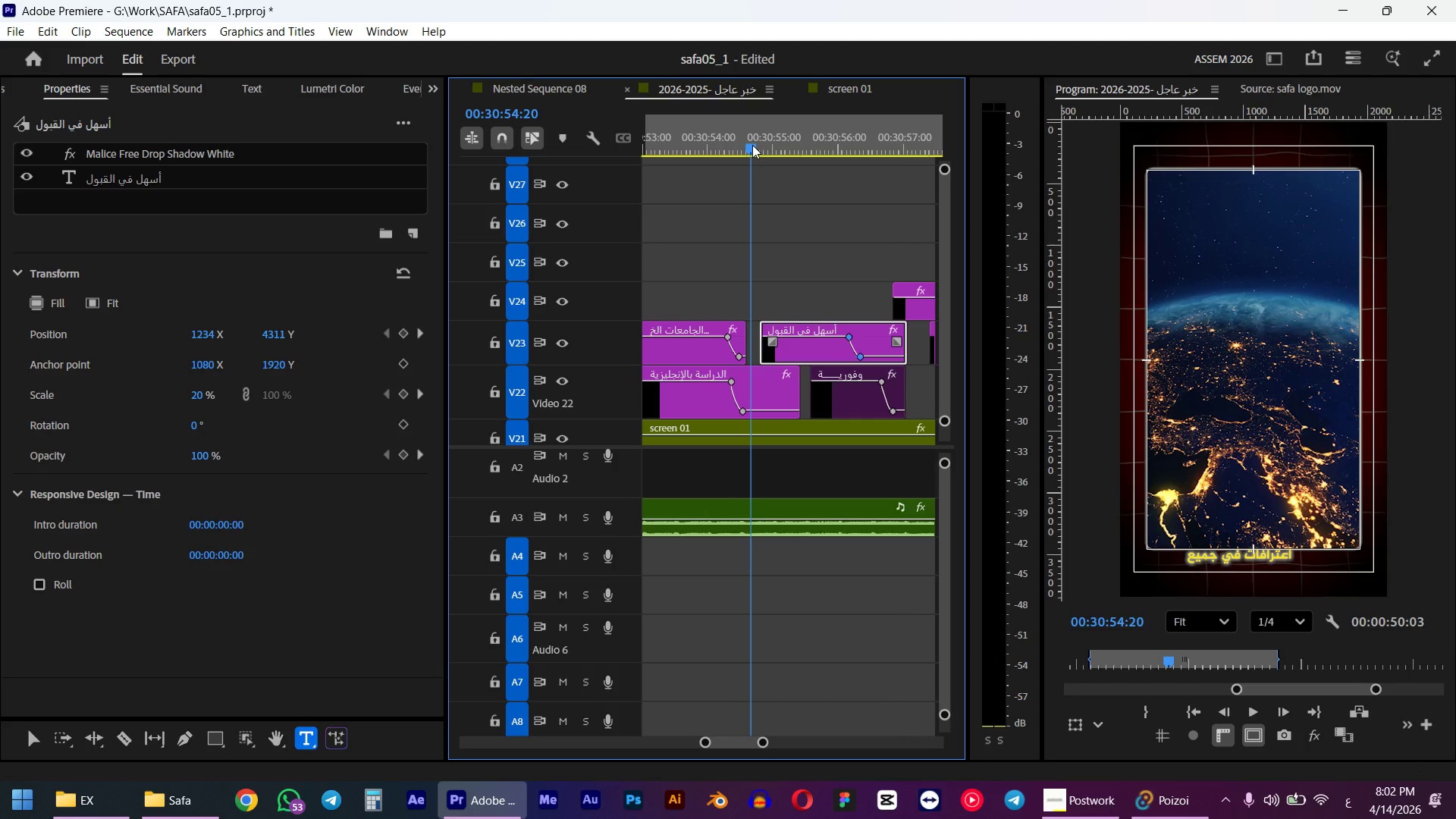 
key(Space)
 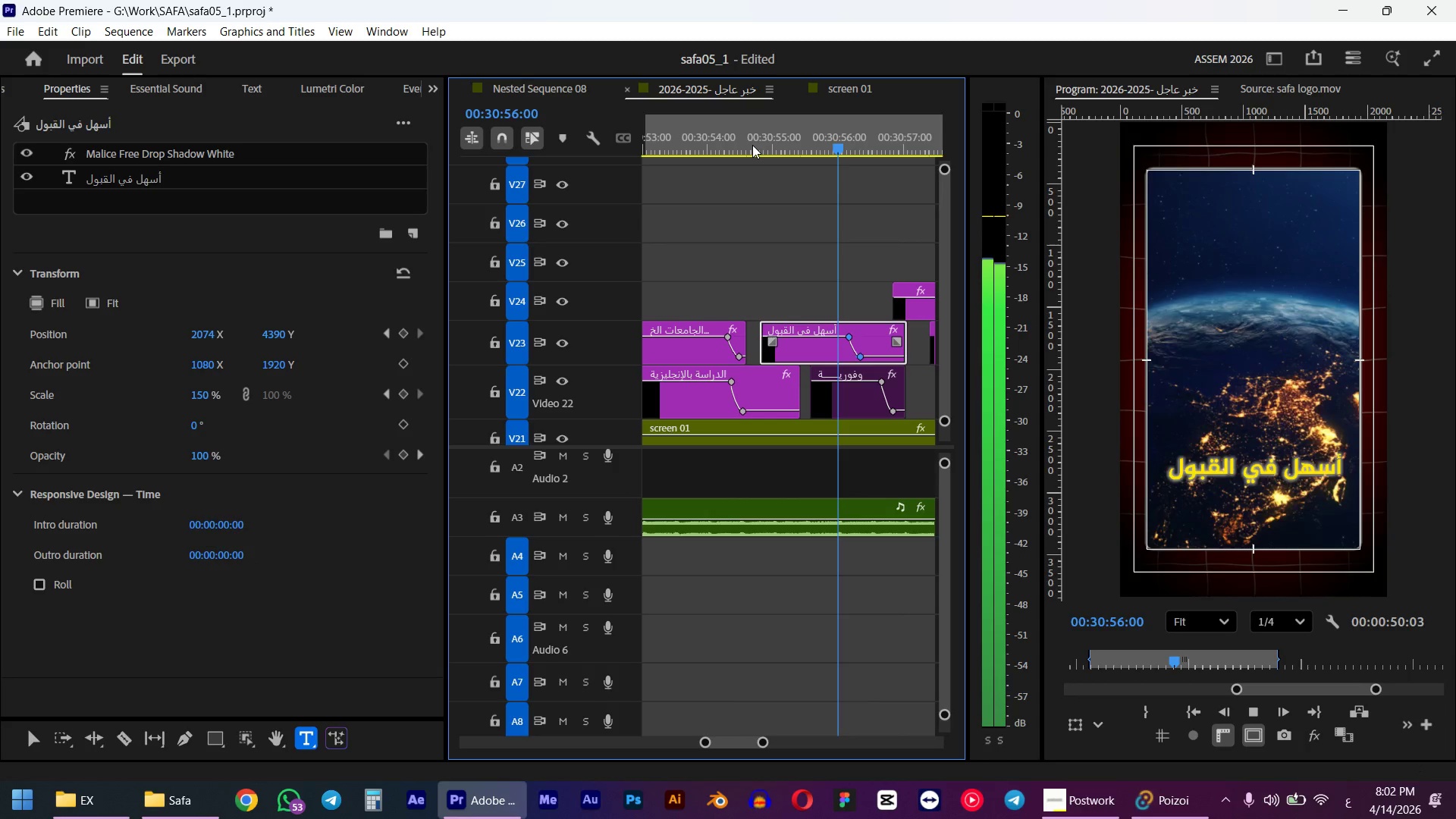 
key(Space)
 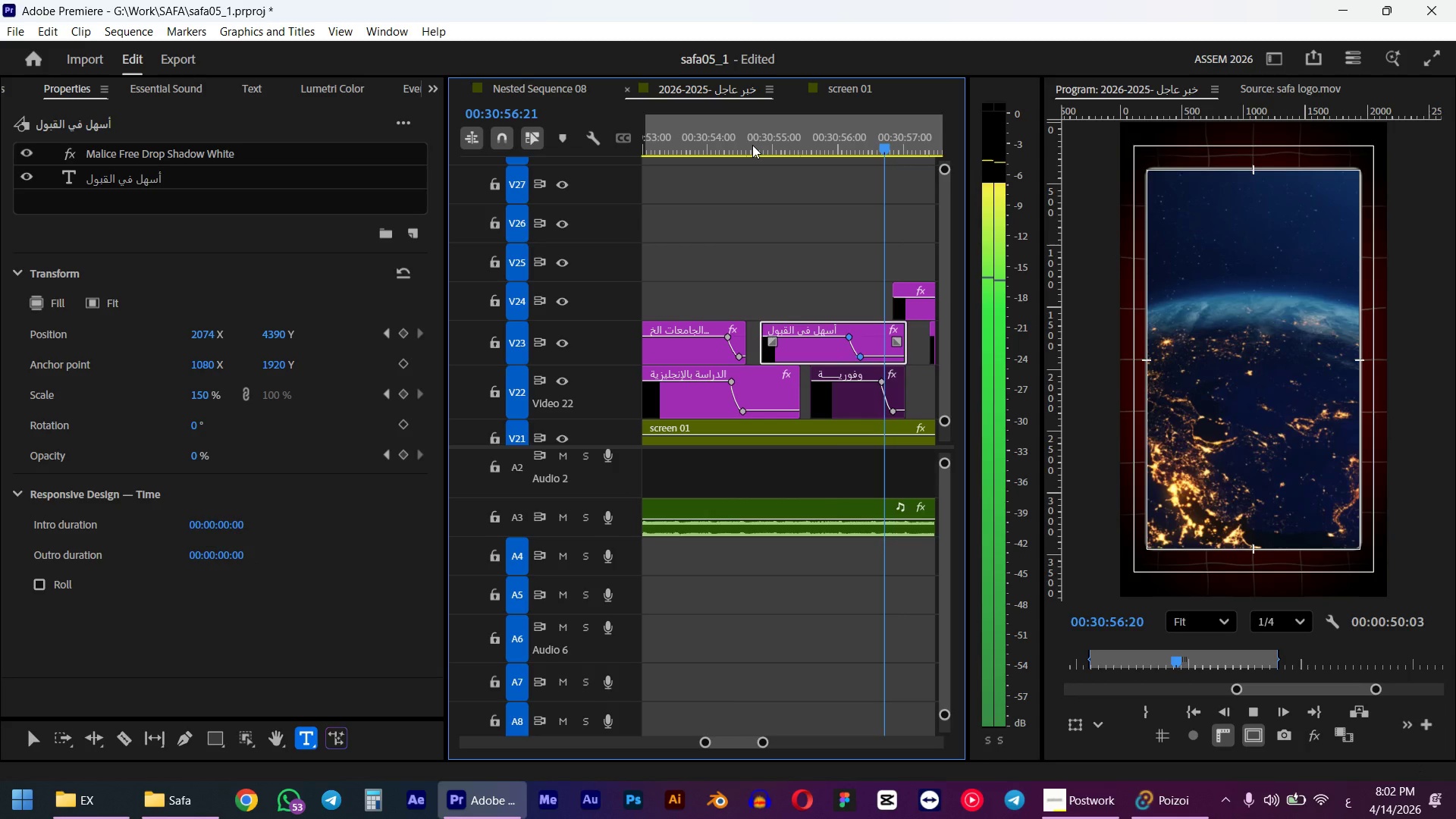 
left_click([752, 145])
 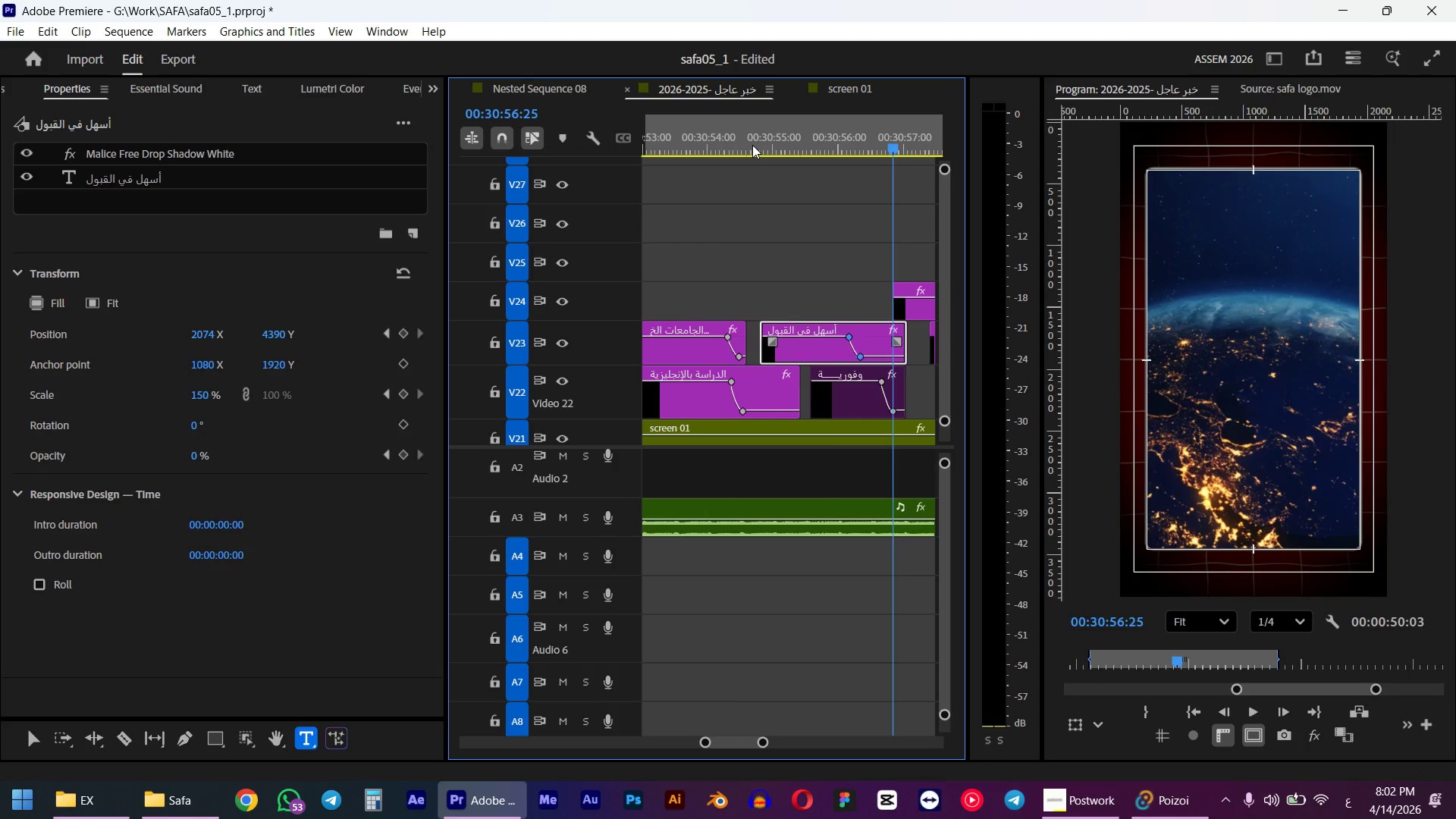 
key(Space)
 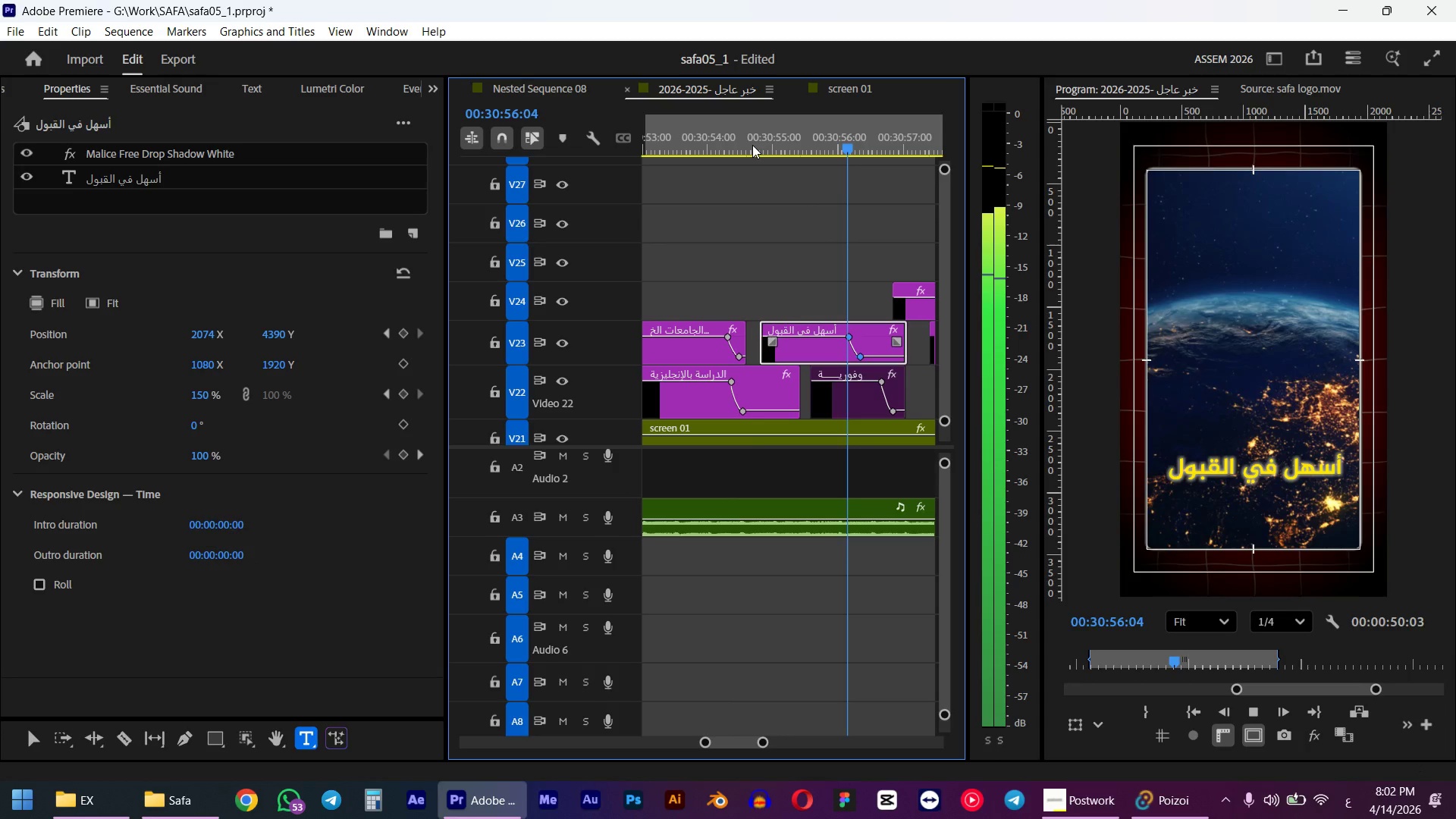 
key(Space)
 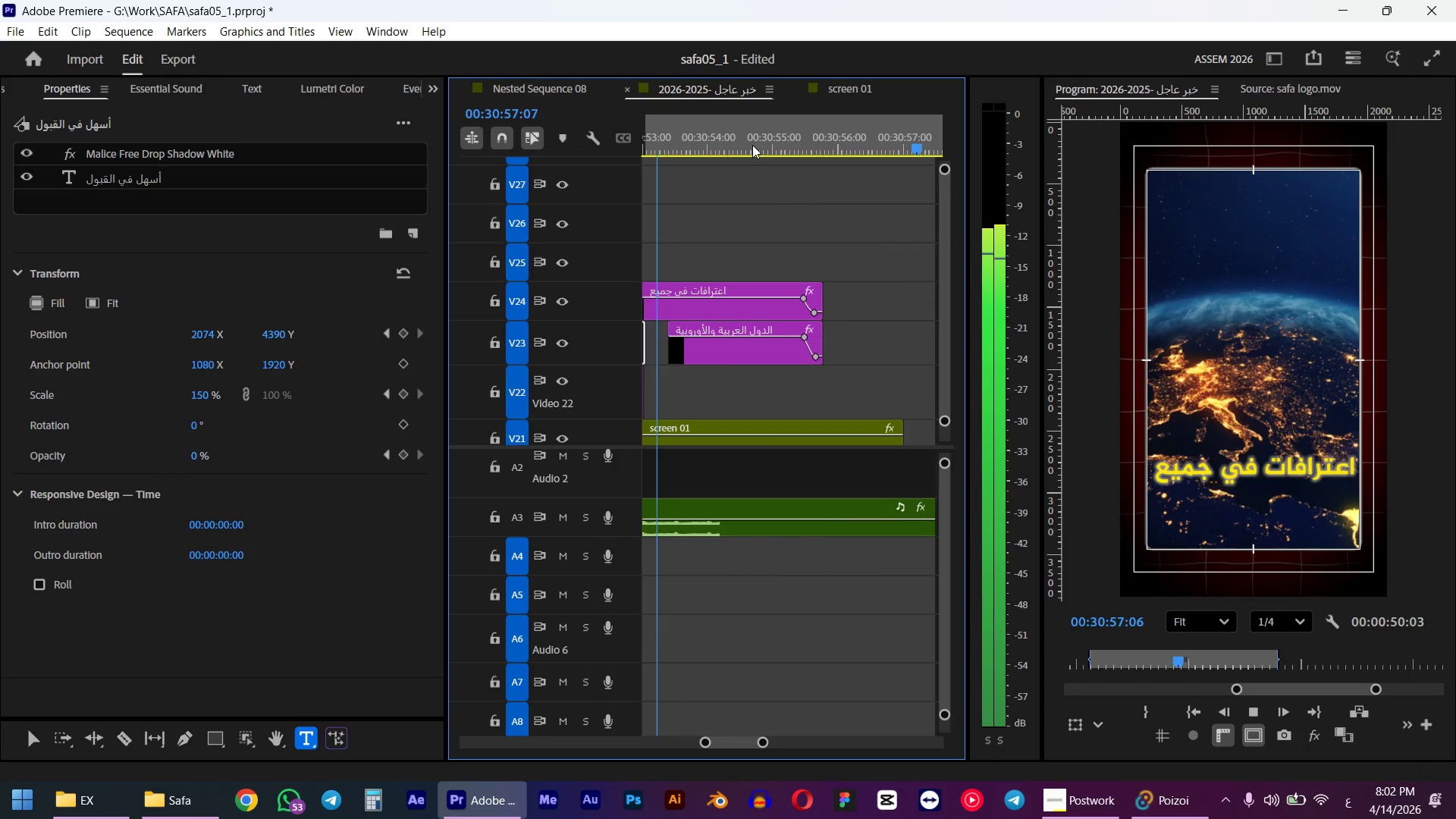 
scroll: coordinate [784, 168], scroll_direction: up, amount: 4.0
 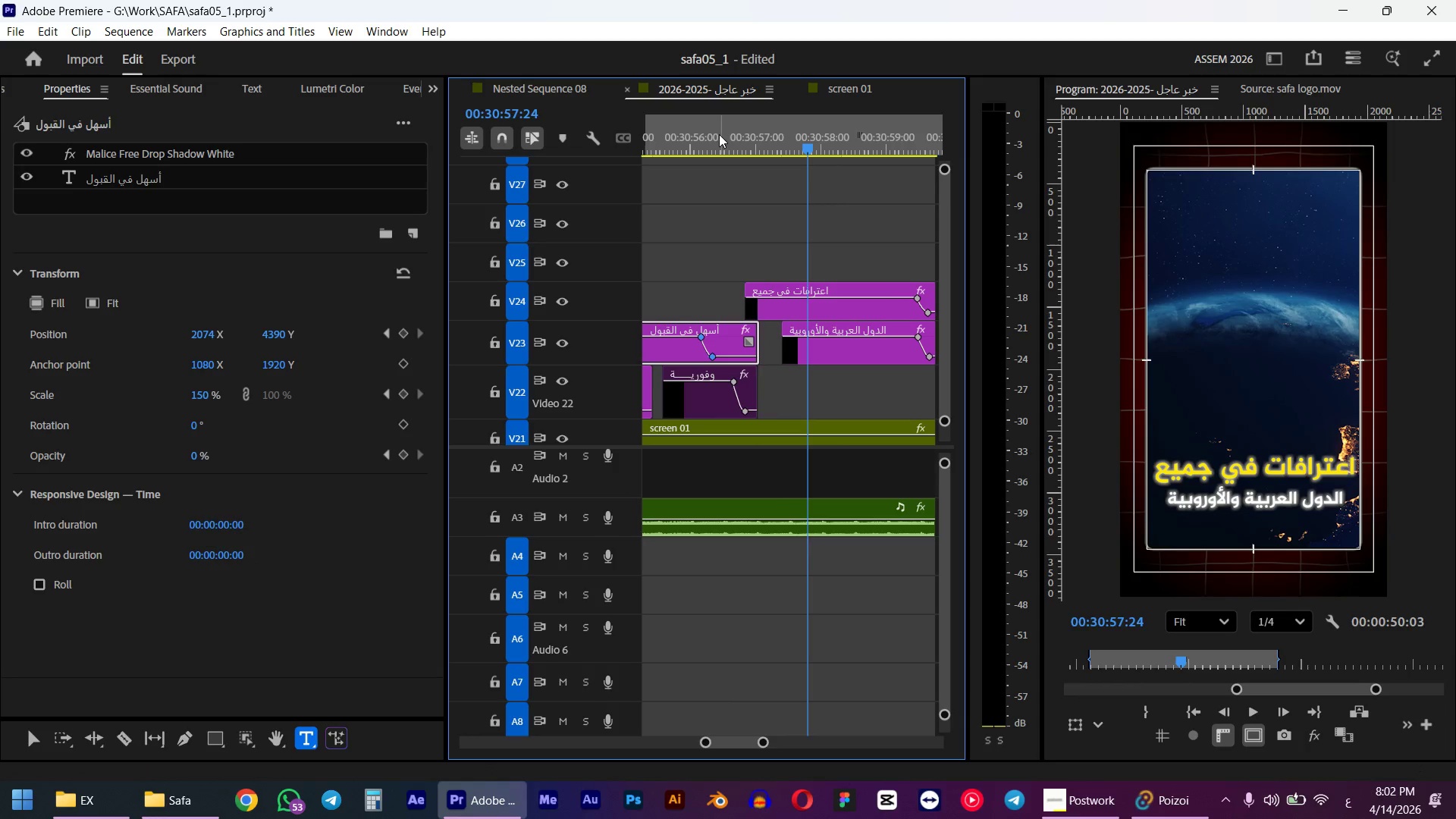 
left_click([686, 136])
 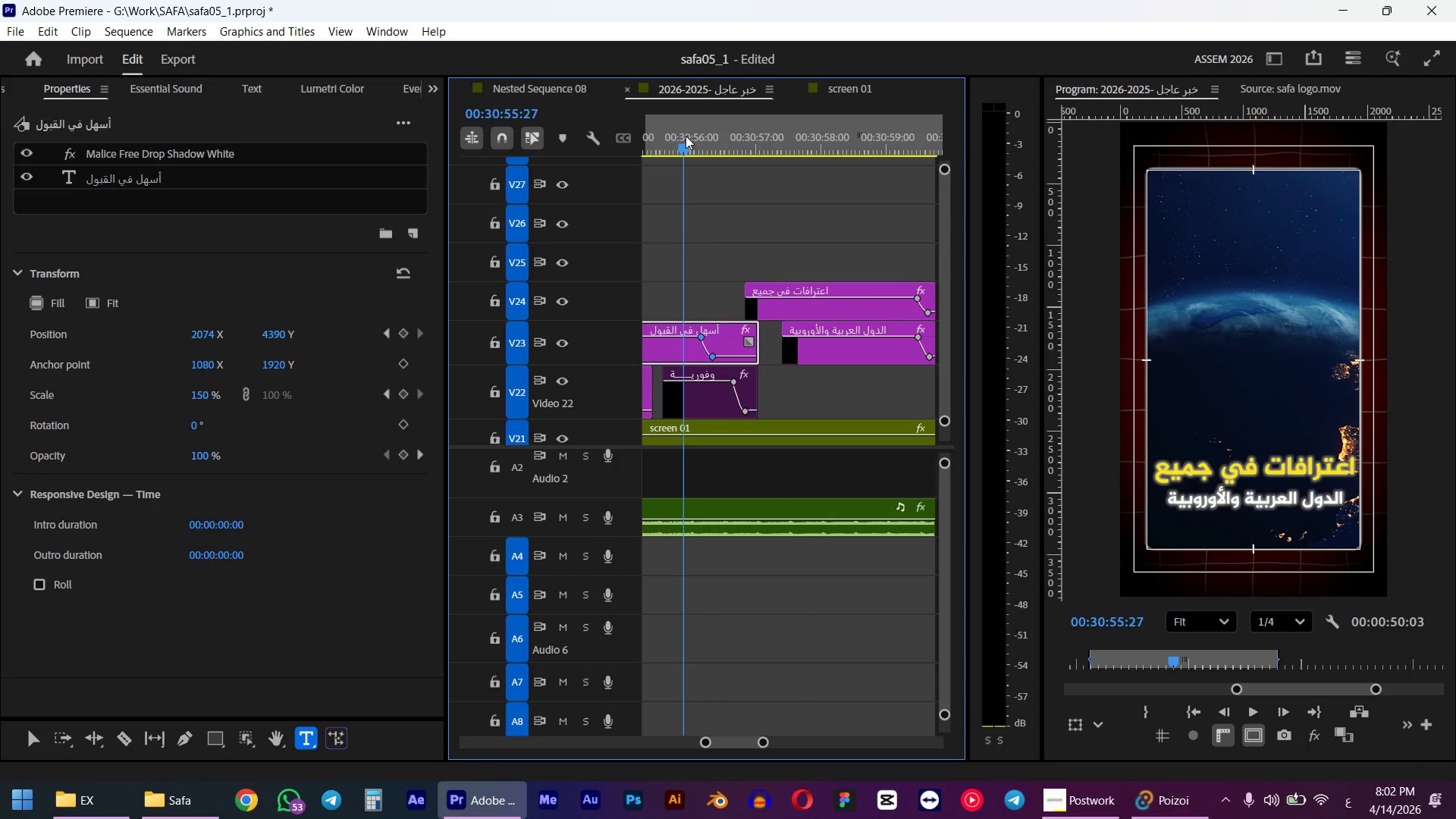 
key(Space)
 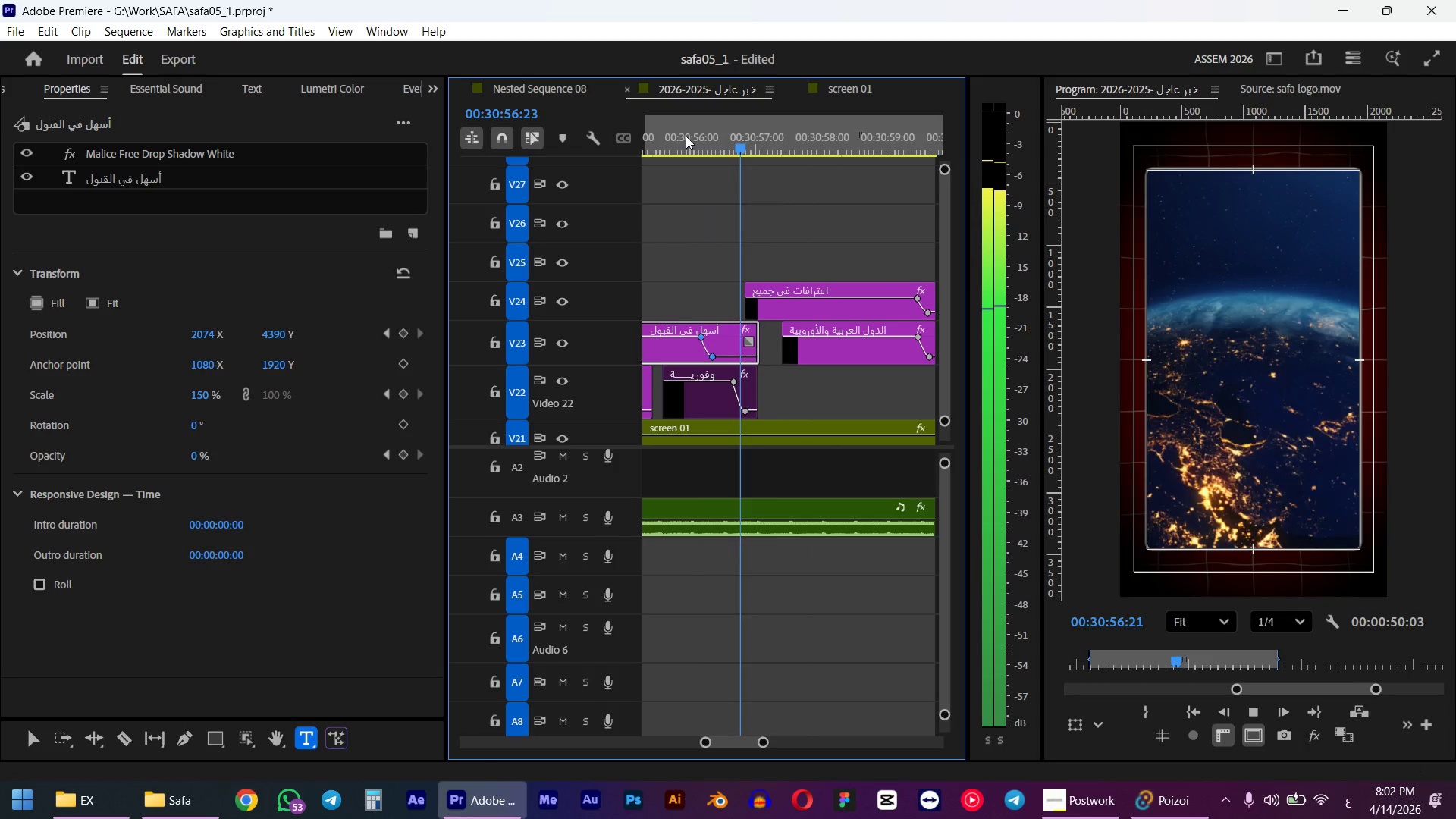 
key(Space)
 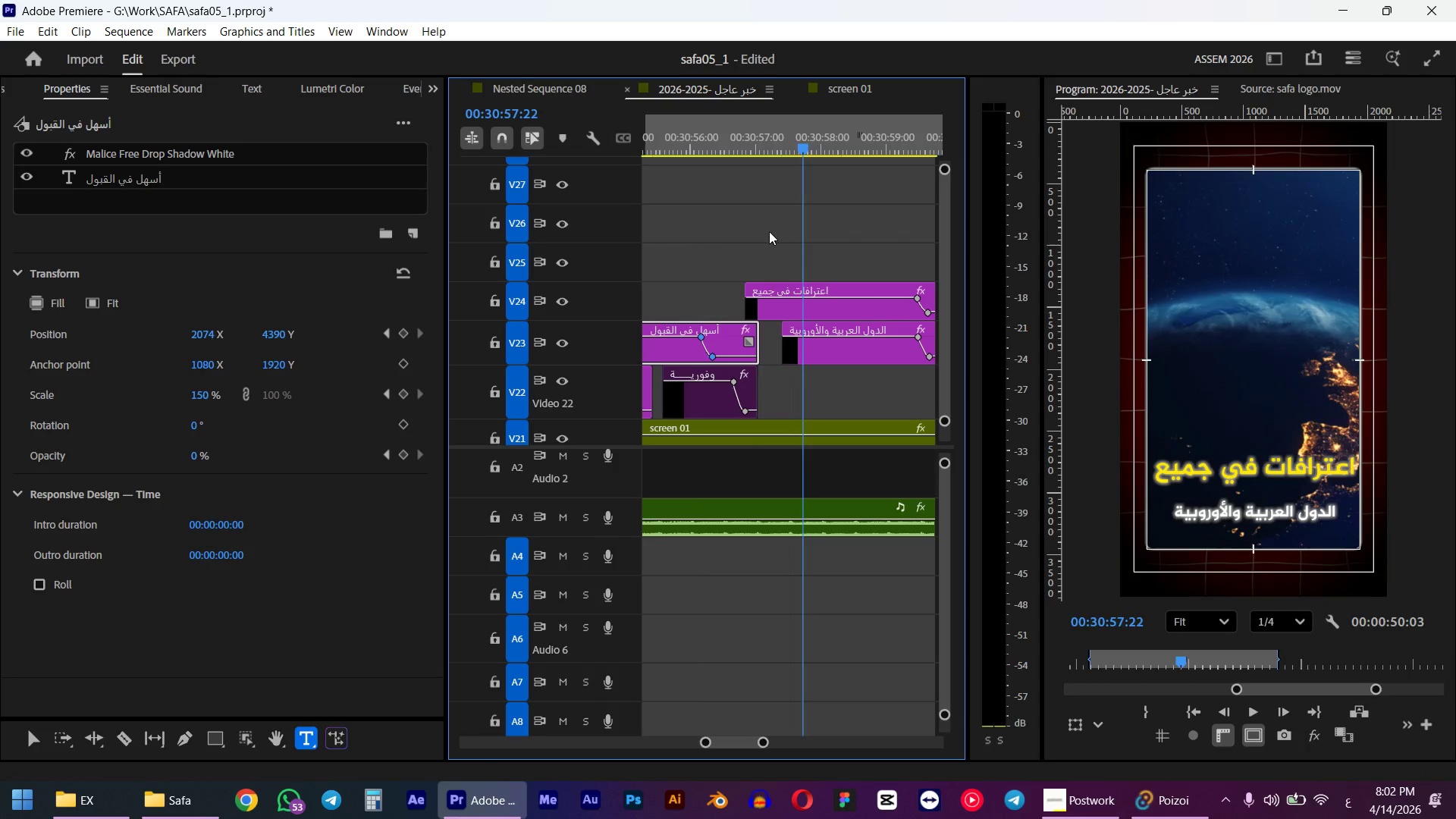 
left_click([811, 314])
 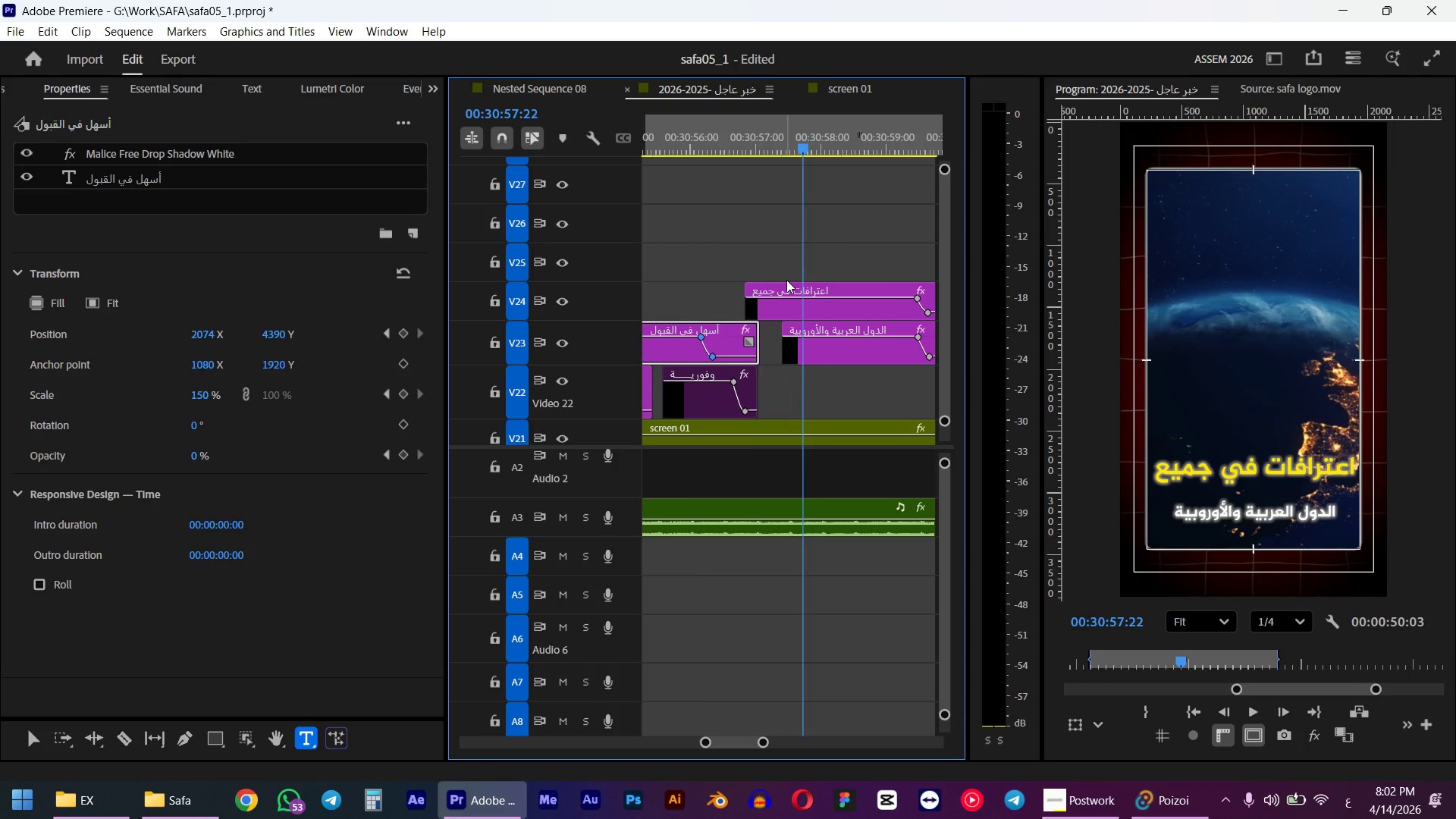 
hold_key(key=ShiftLeft, duration=0.42)
left_click([846, 355])
 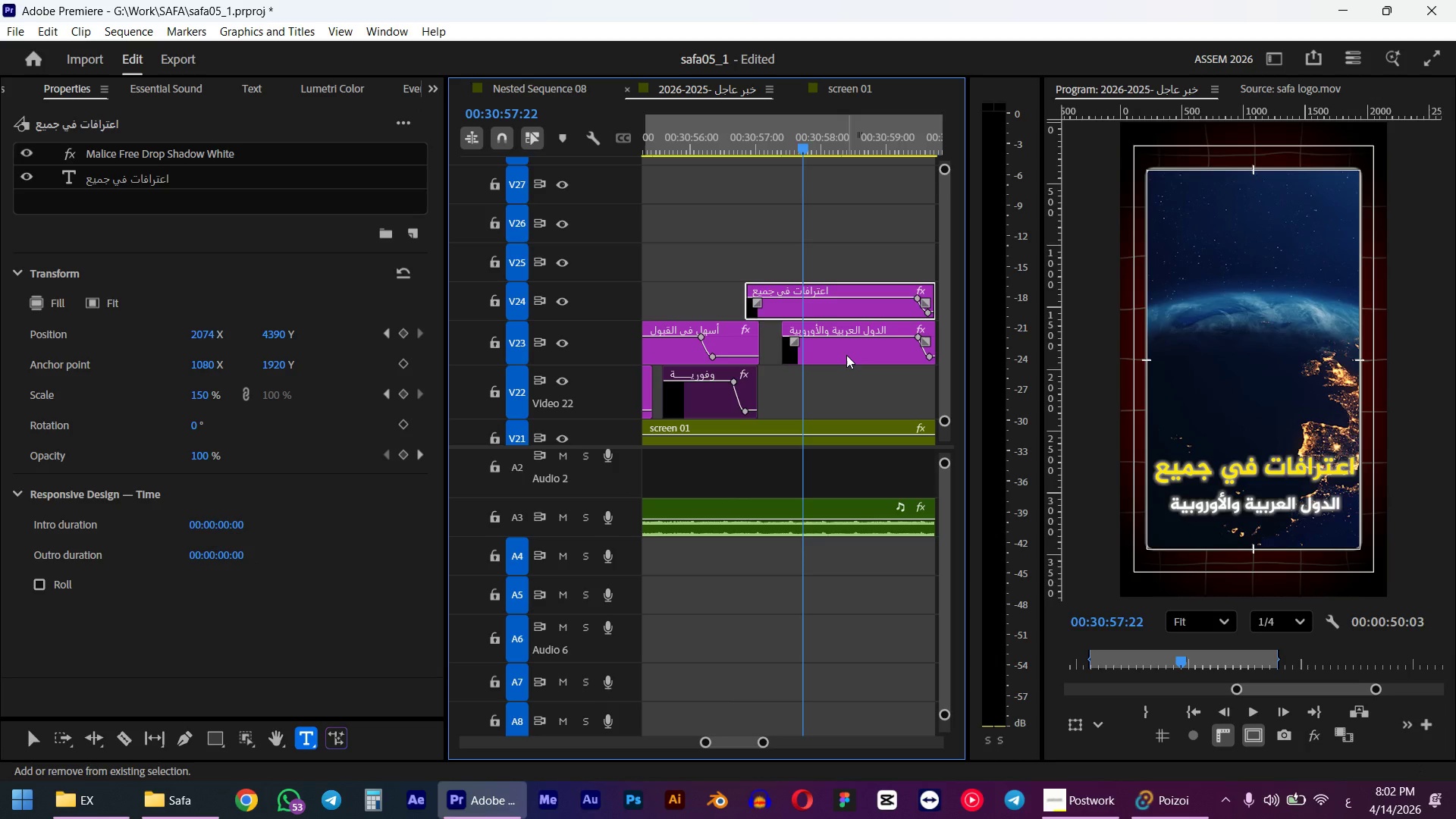 
left_click_drag(start_coordinate=[849, 312], to_coordinate=[817, 310])
 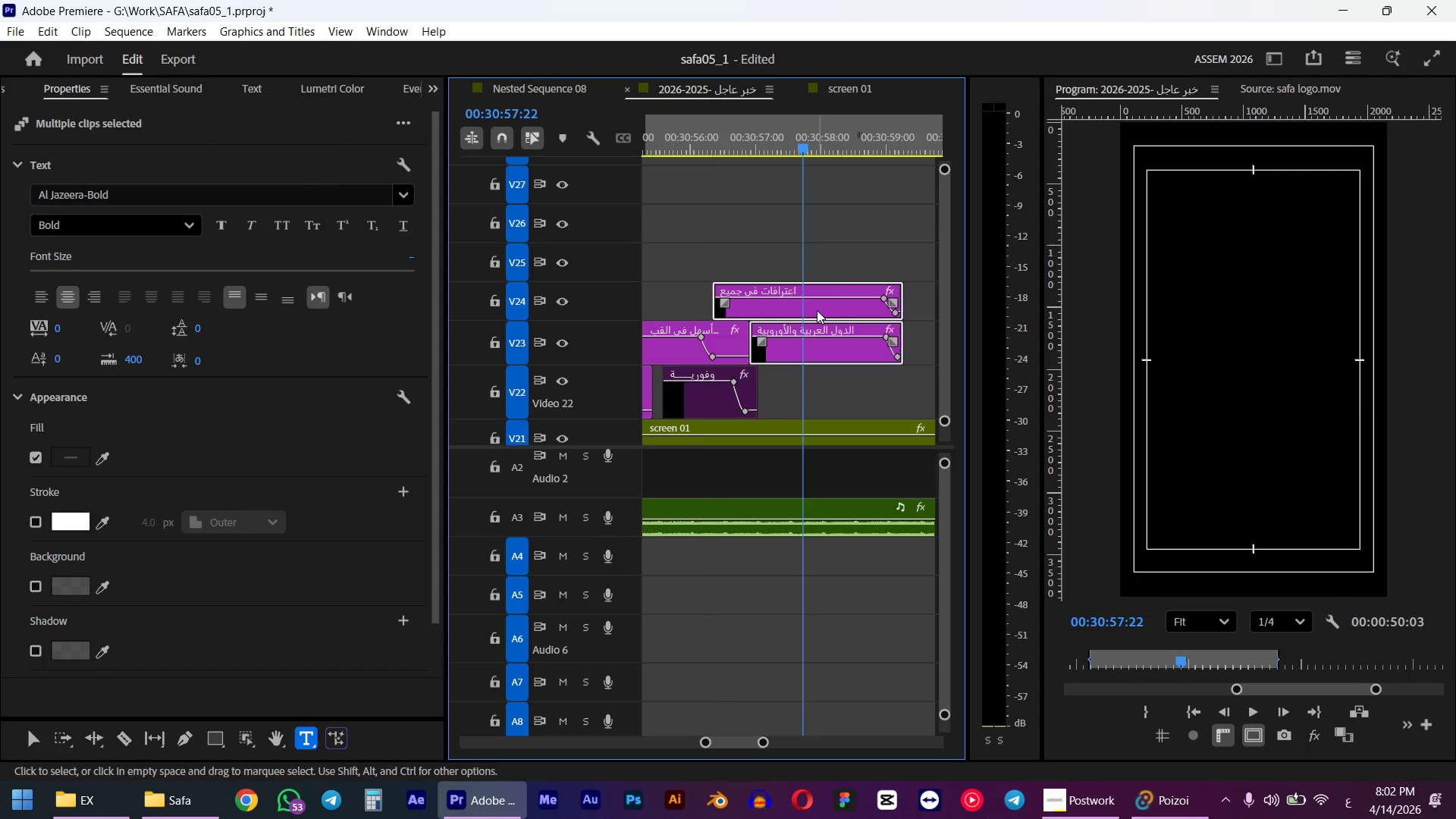 
key(Space)
 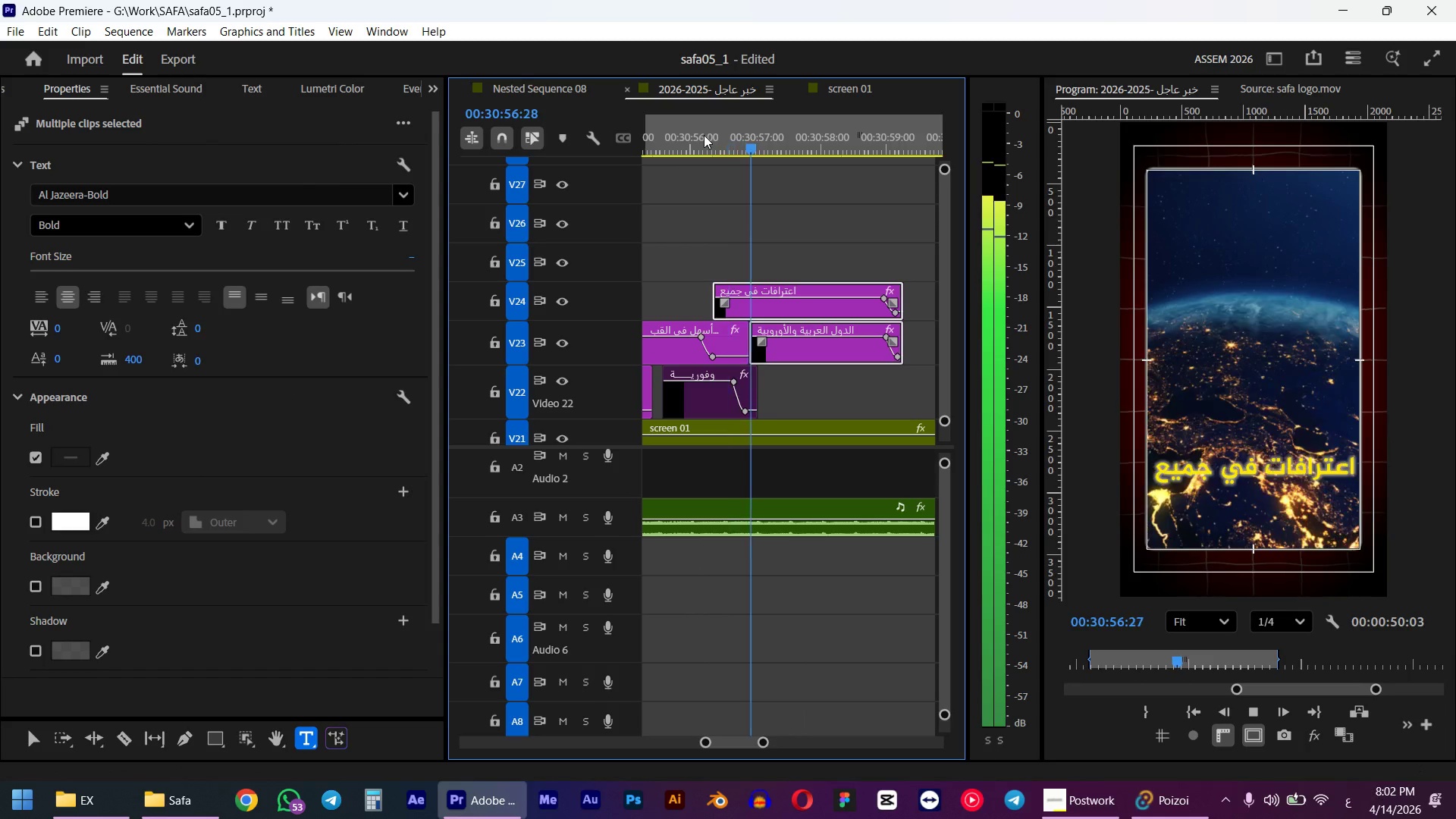 
key(Space)
 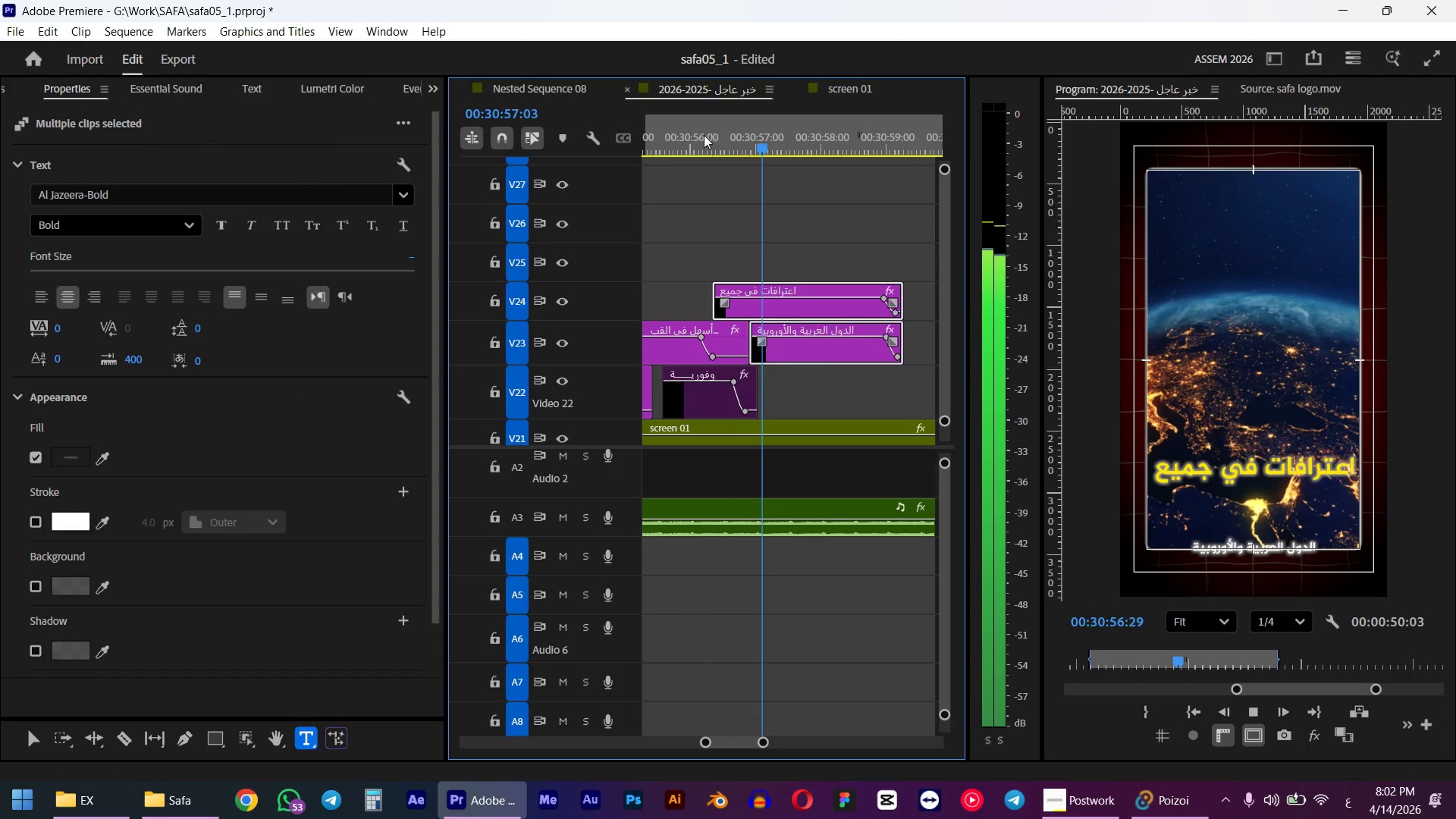 
left_click([833, 396])
 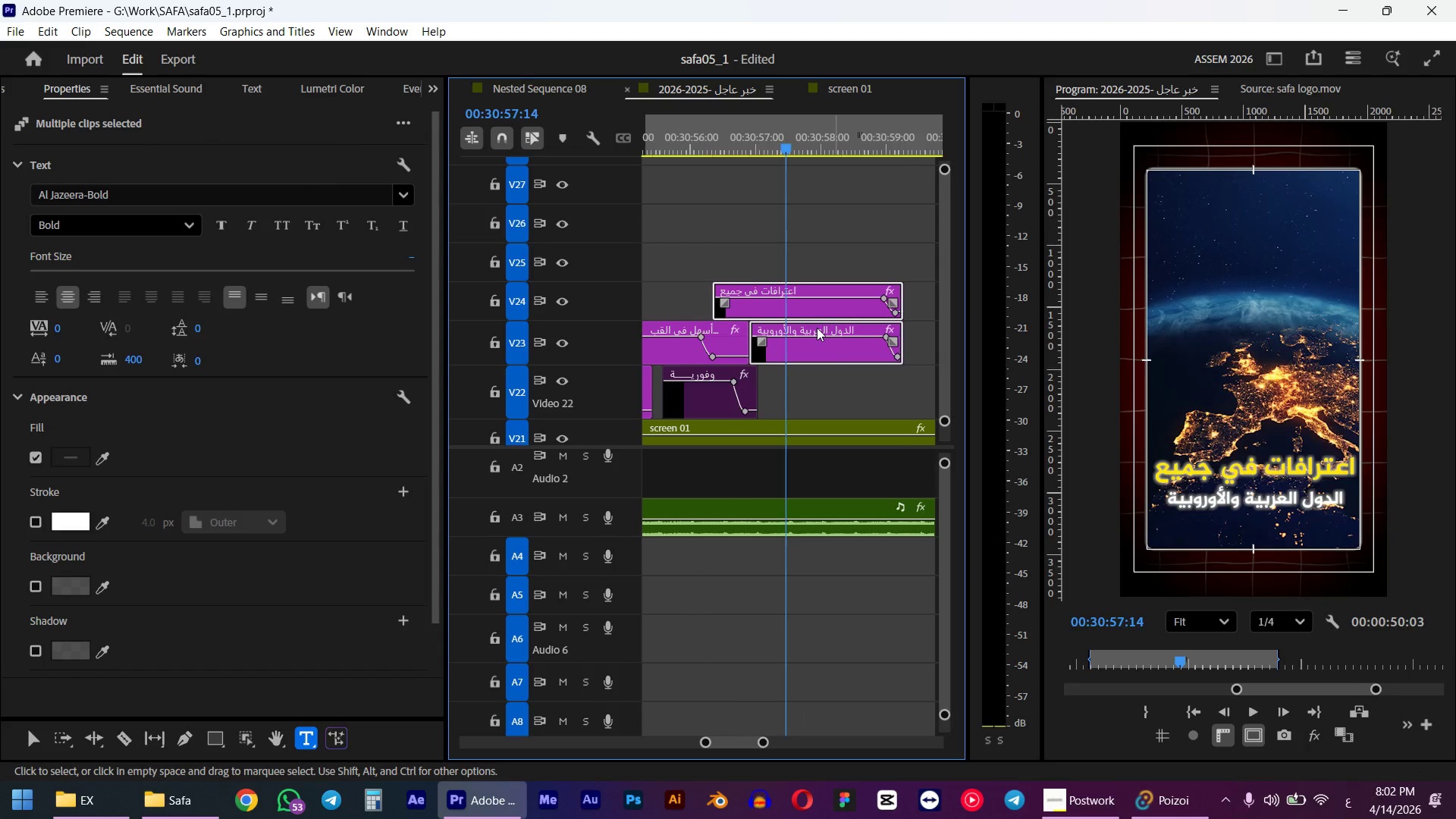 
hold_key(key=AltLeft, duration=0.53)
left_click([792, 306])
 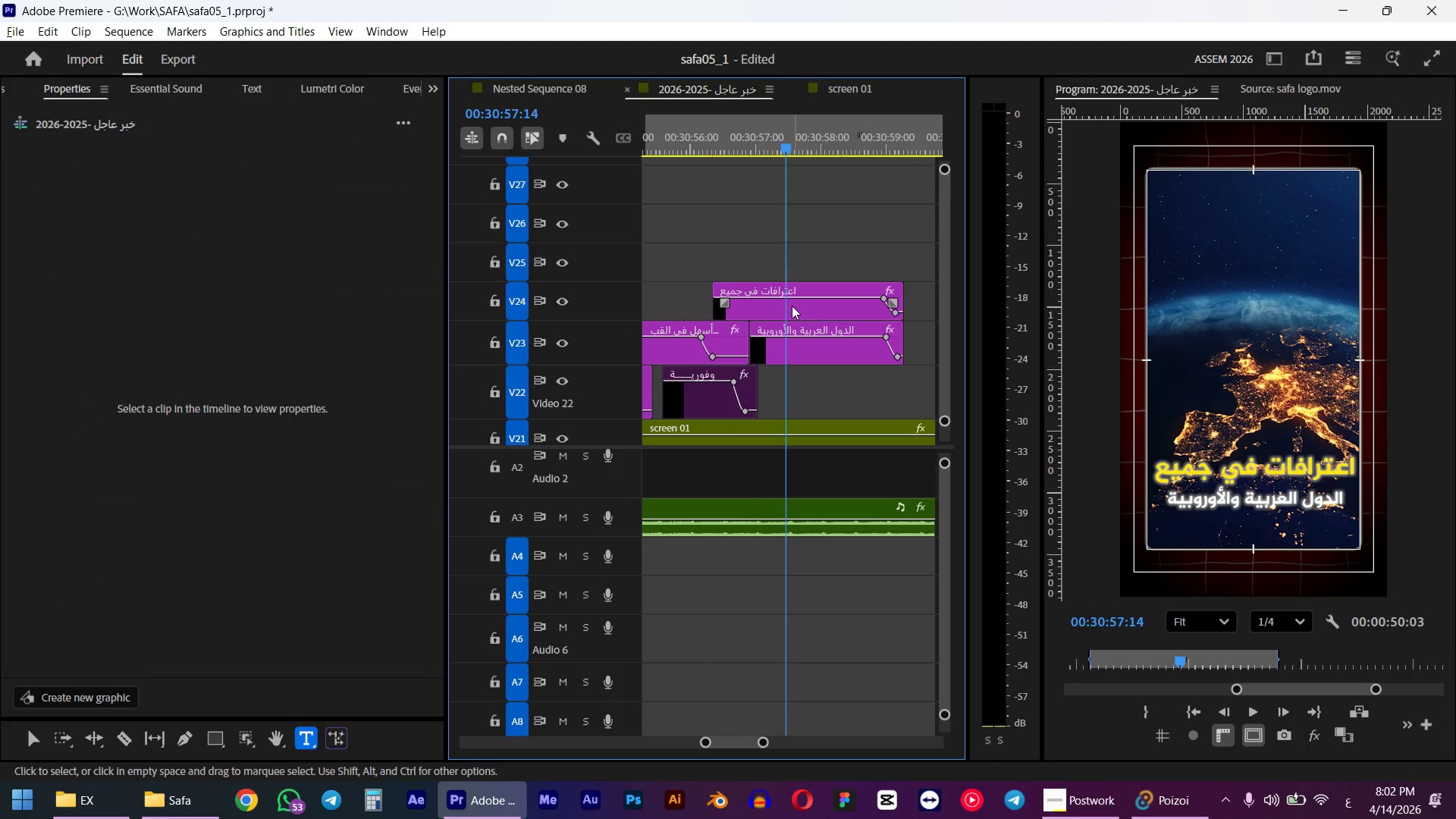 
double_click([155, 175])
 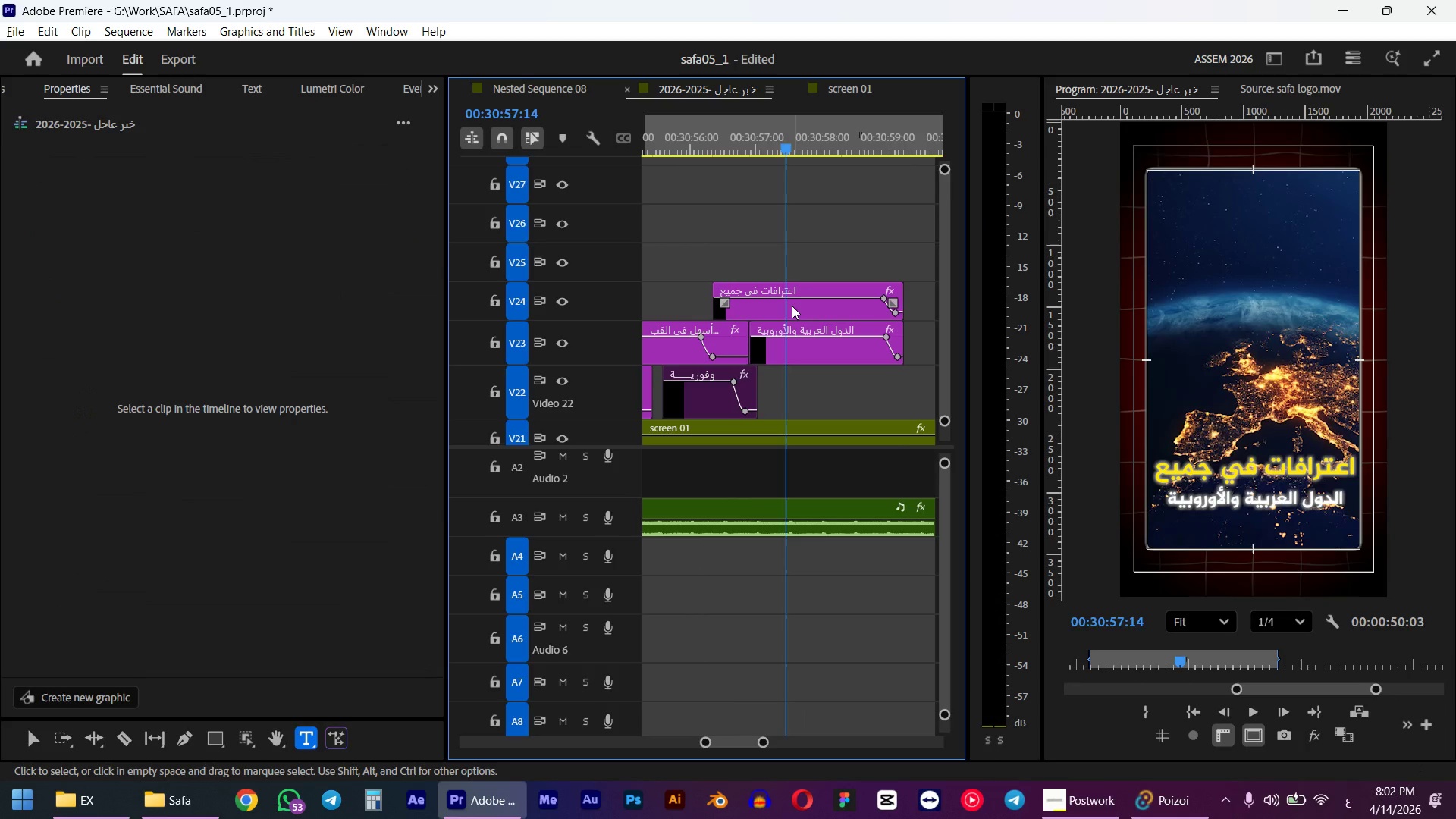 
type(f],k hljphkhj)
 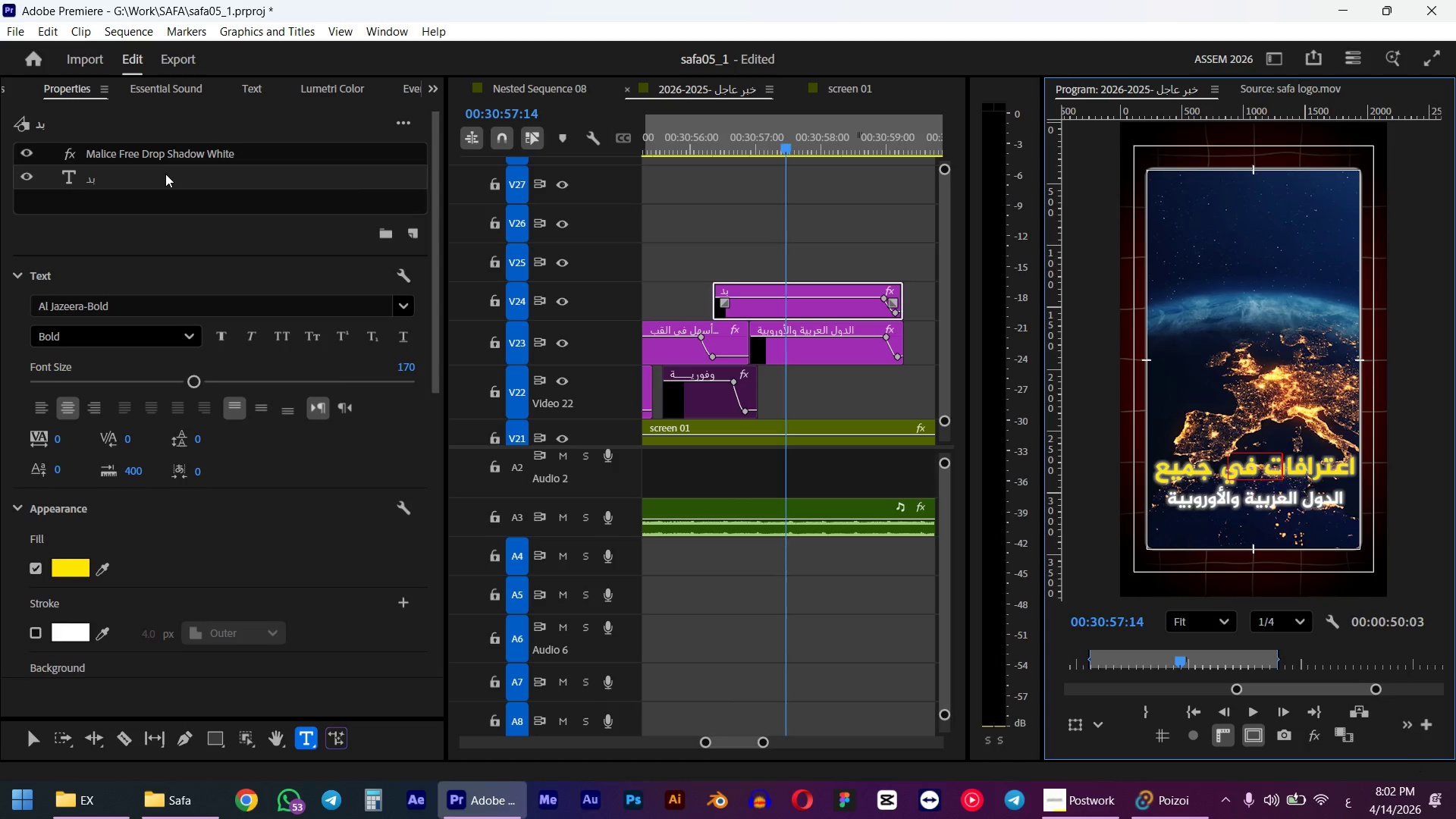 
hold_key(key=AltLeft, duration=0.67)
left_click([843, 353])
 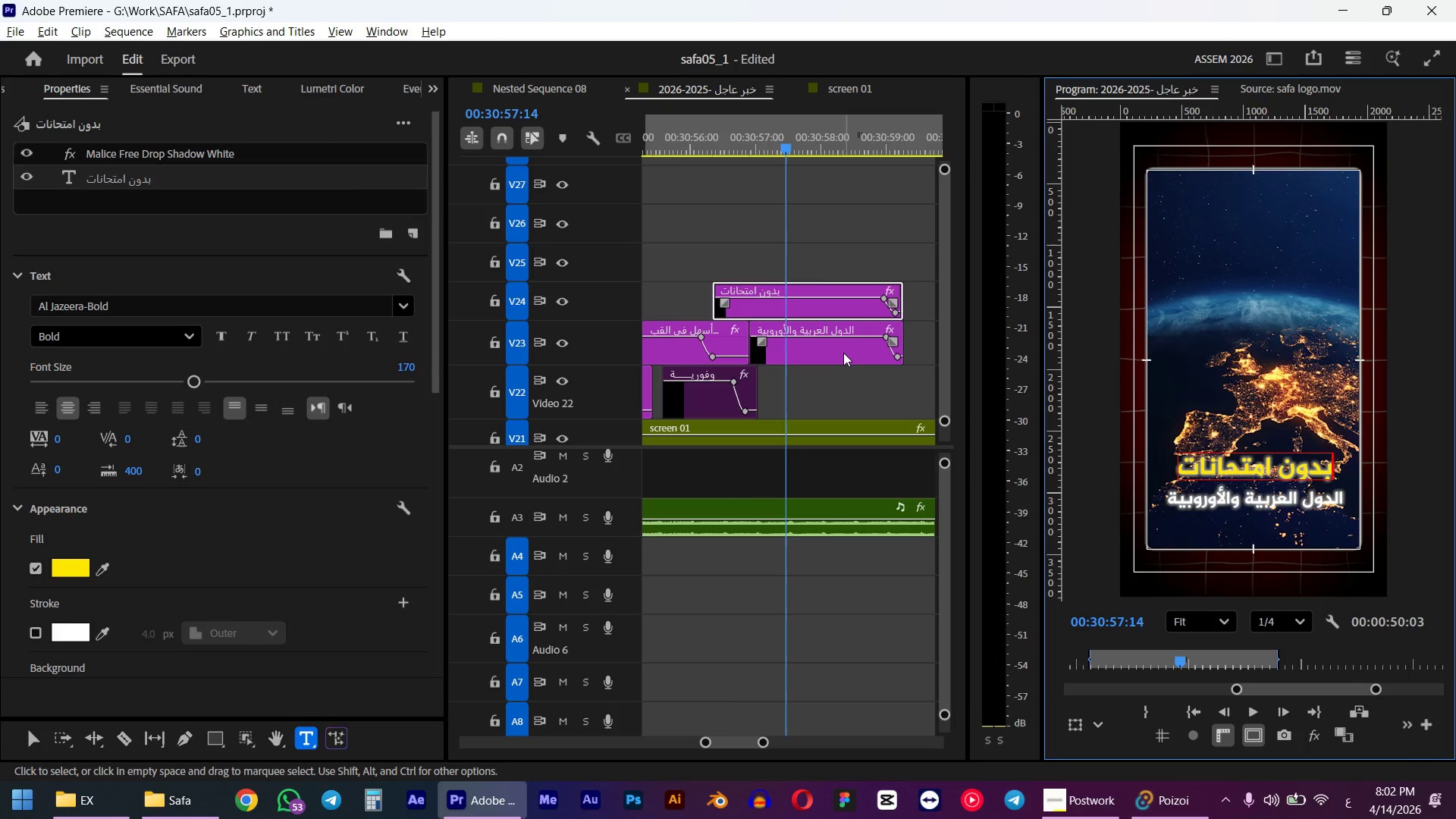 
double_click([152, 180])
 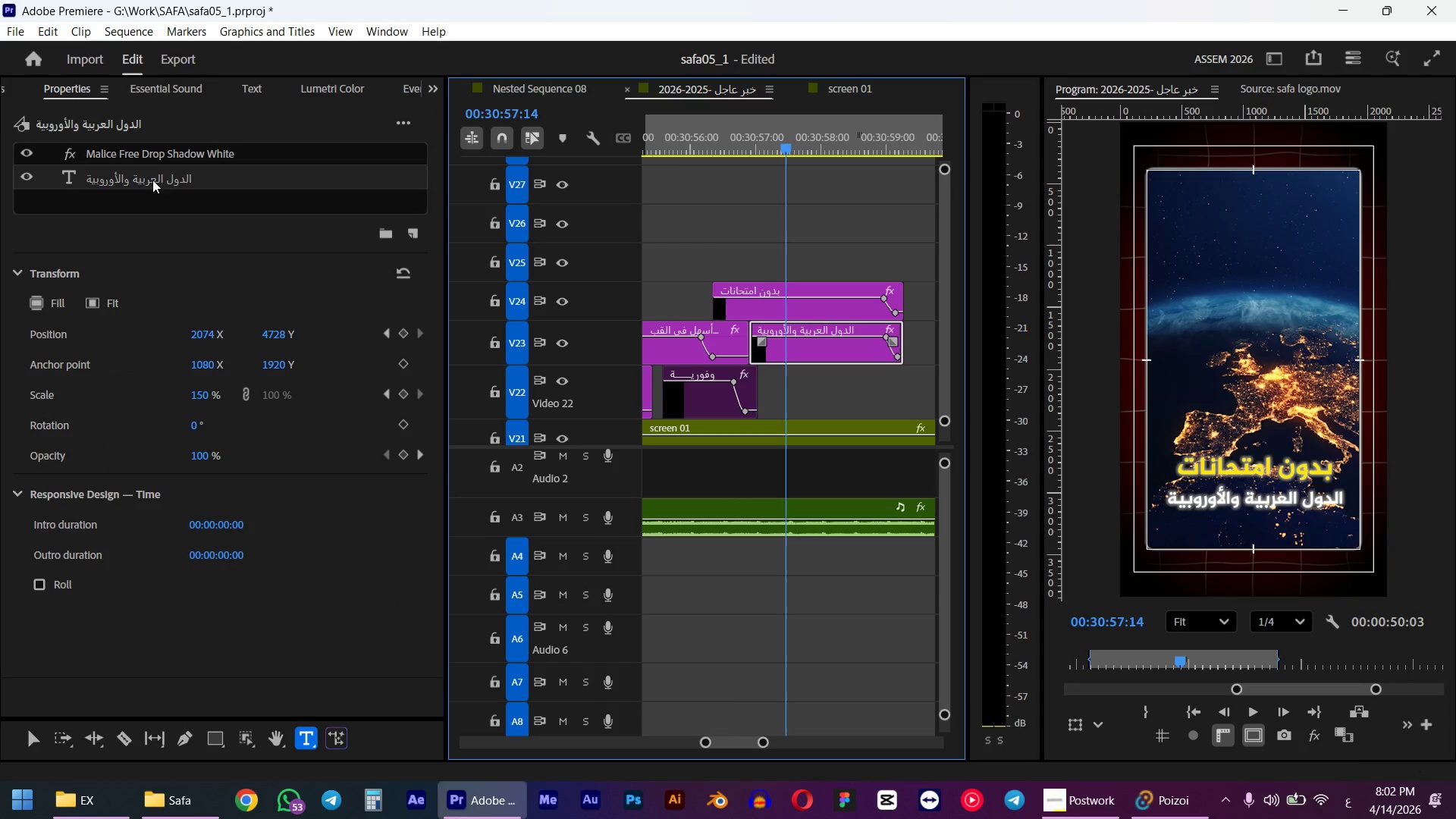 
type(lurJJJJJJJJ]m)
 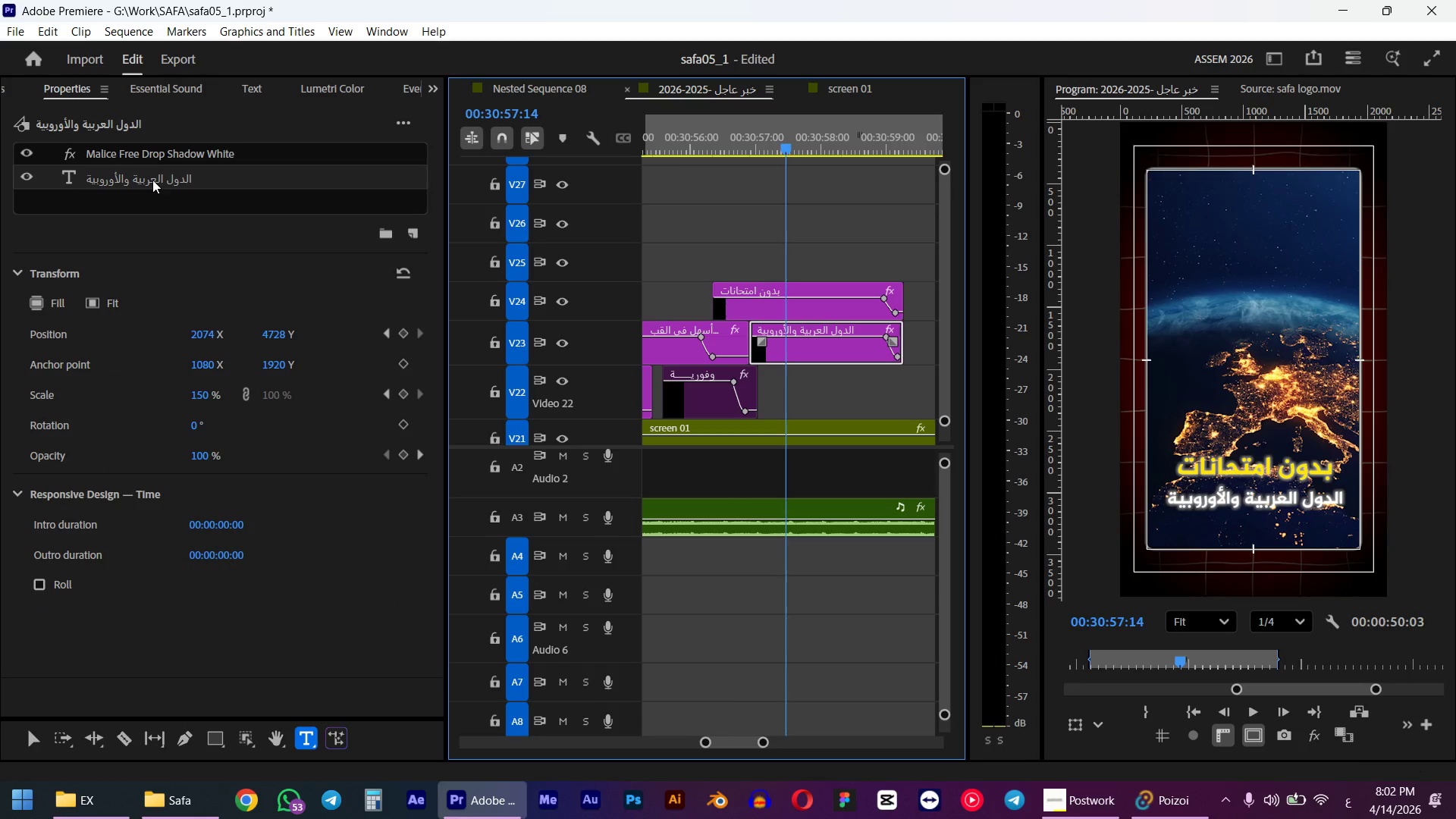 
key(Control+ControlLeft)
 